 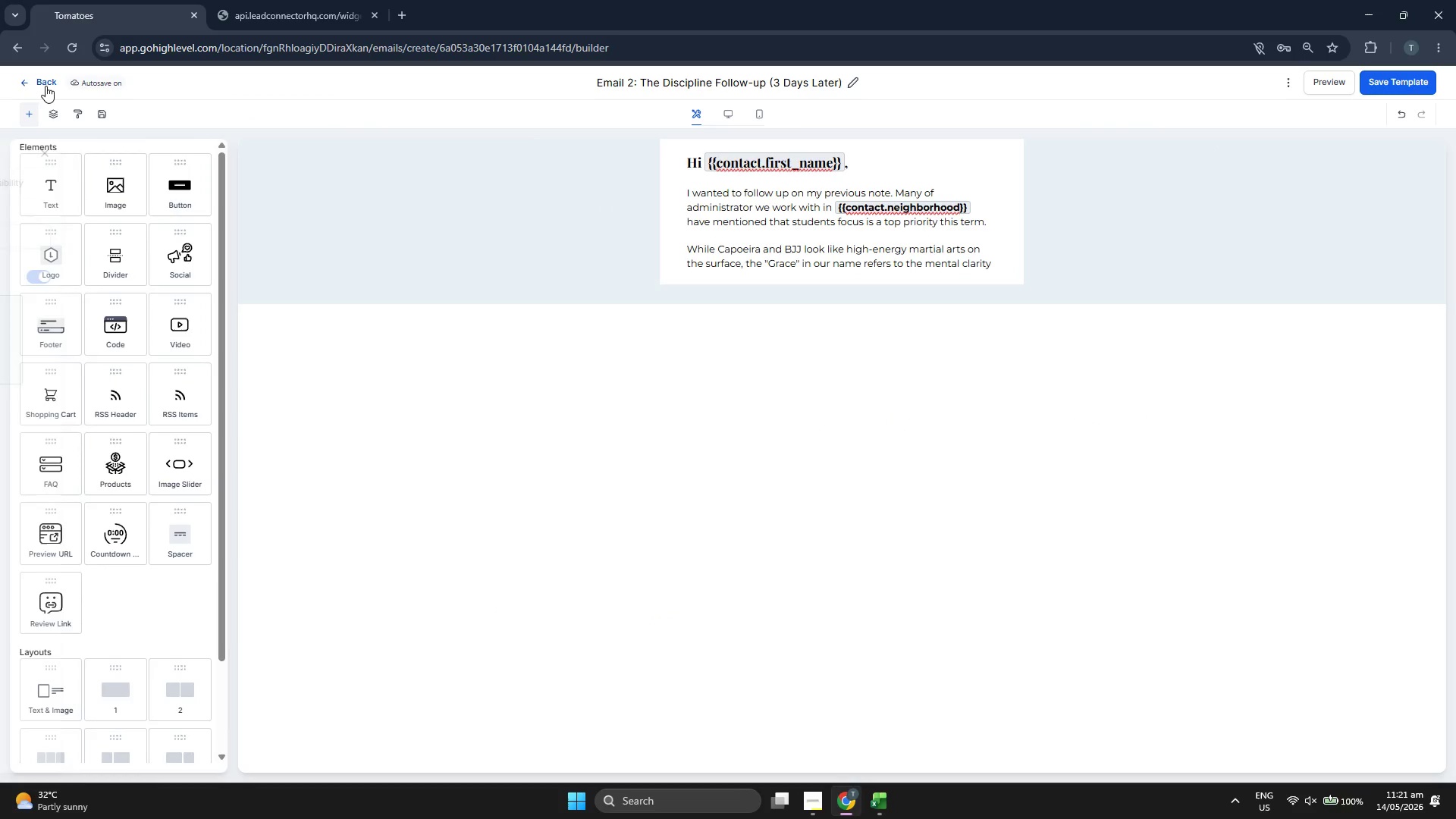 
mouse_move([46, 125])
 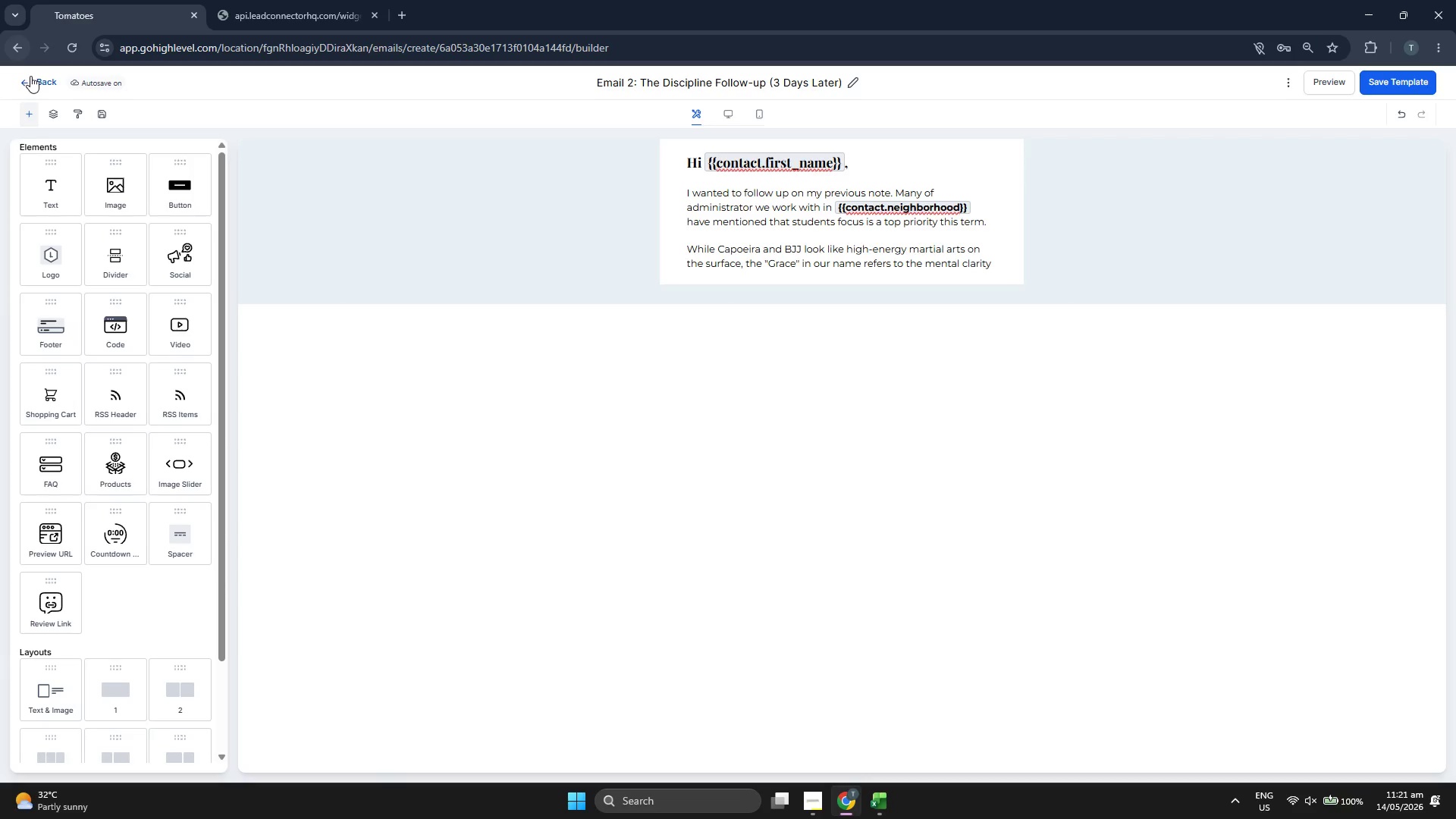 
left_click([41, 90])
 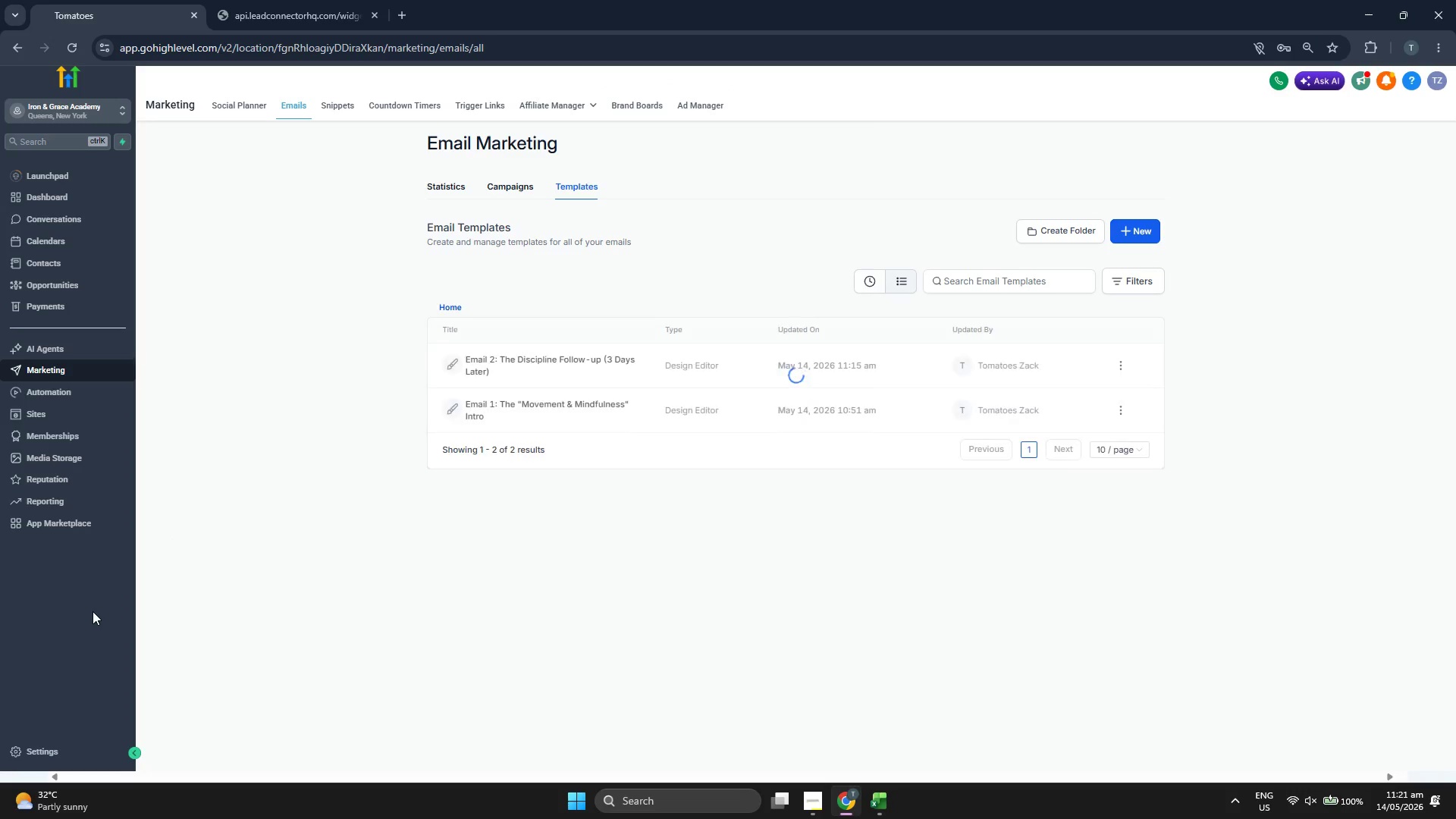 
wait(10.03)
 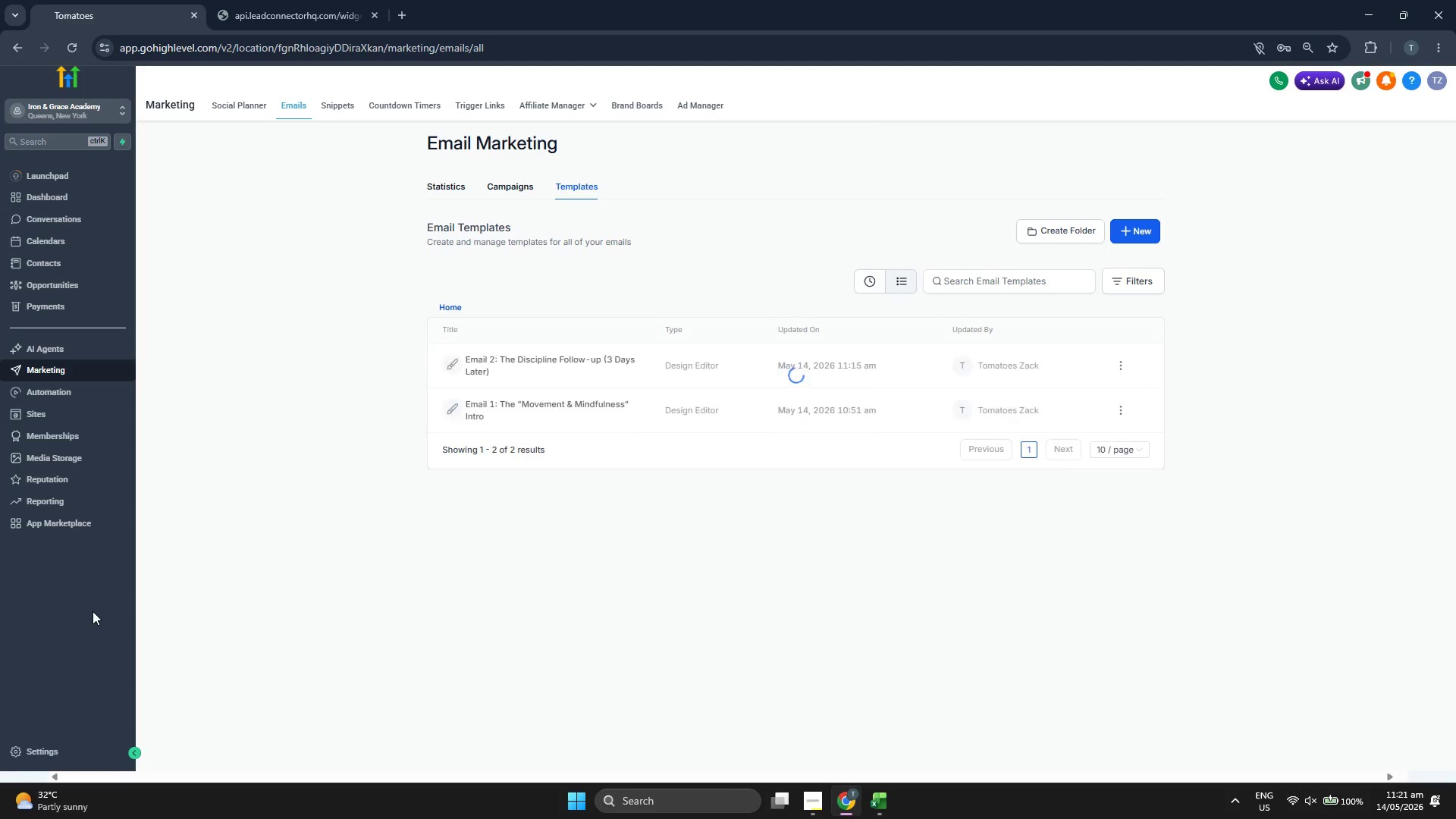 
scroll: coordinate [76, 482], scroll_direction: down, amount: 1.0
 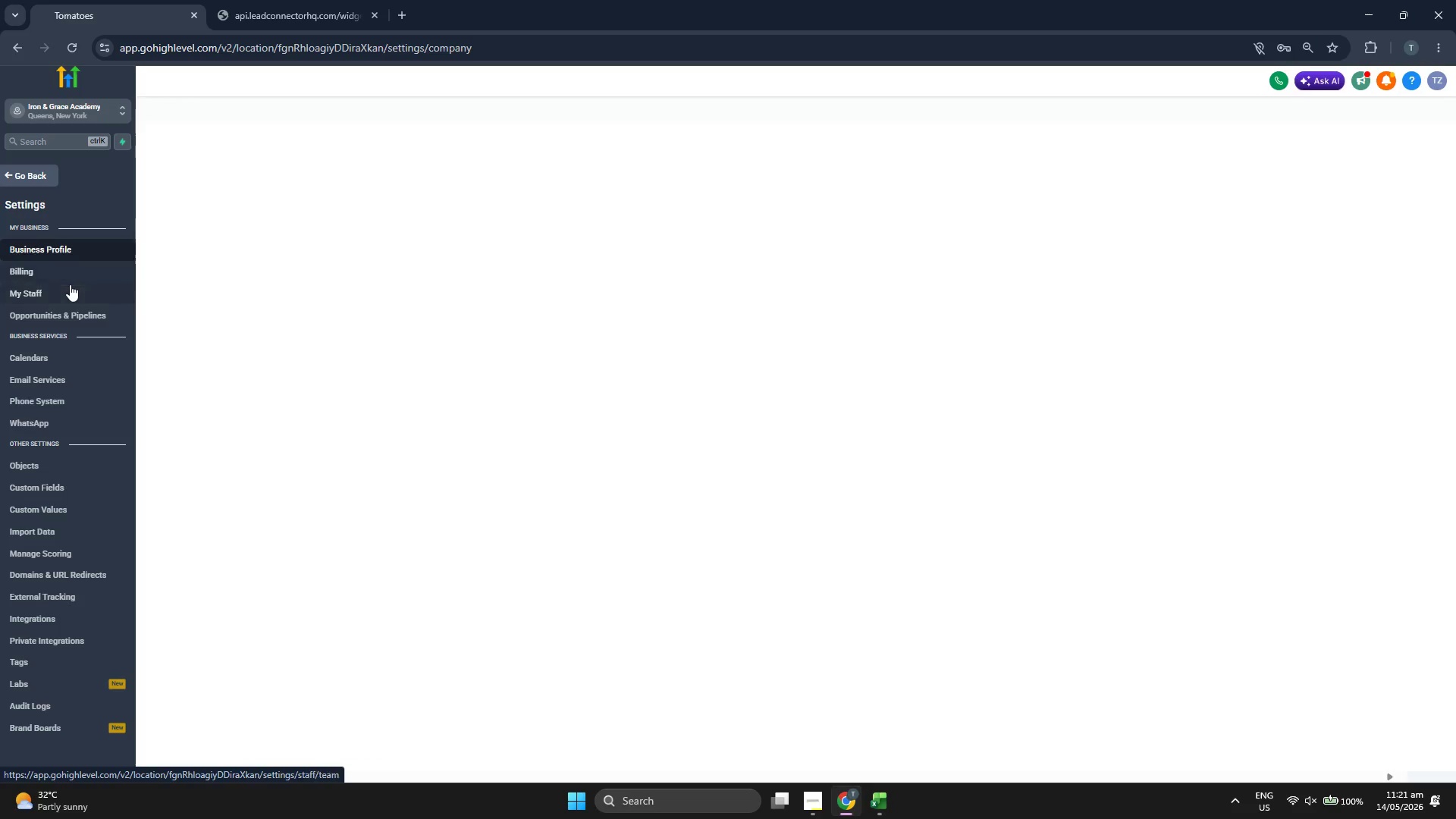 
left_click([70, 288])
 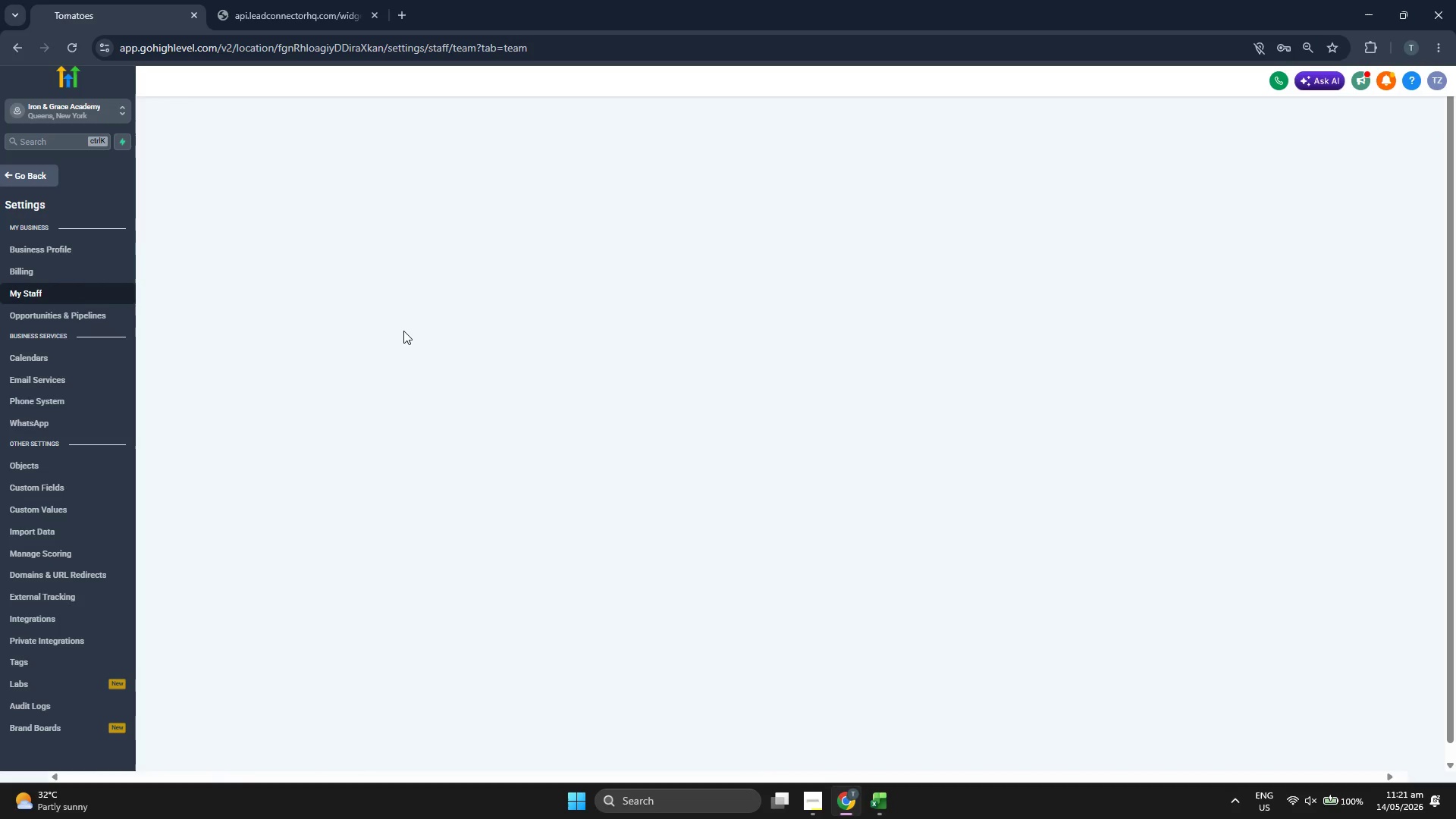 
wait(8.66)
 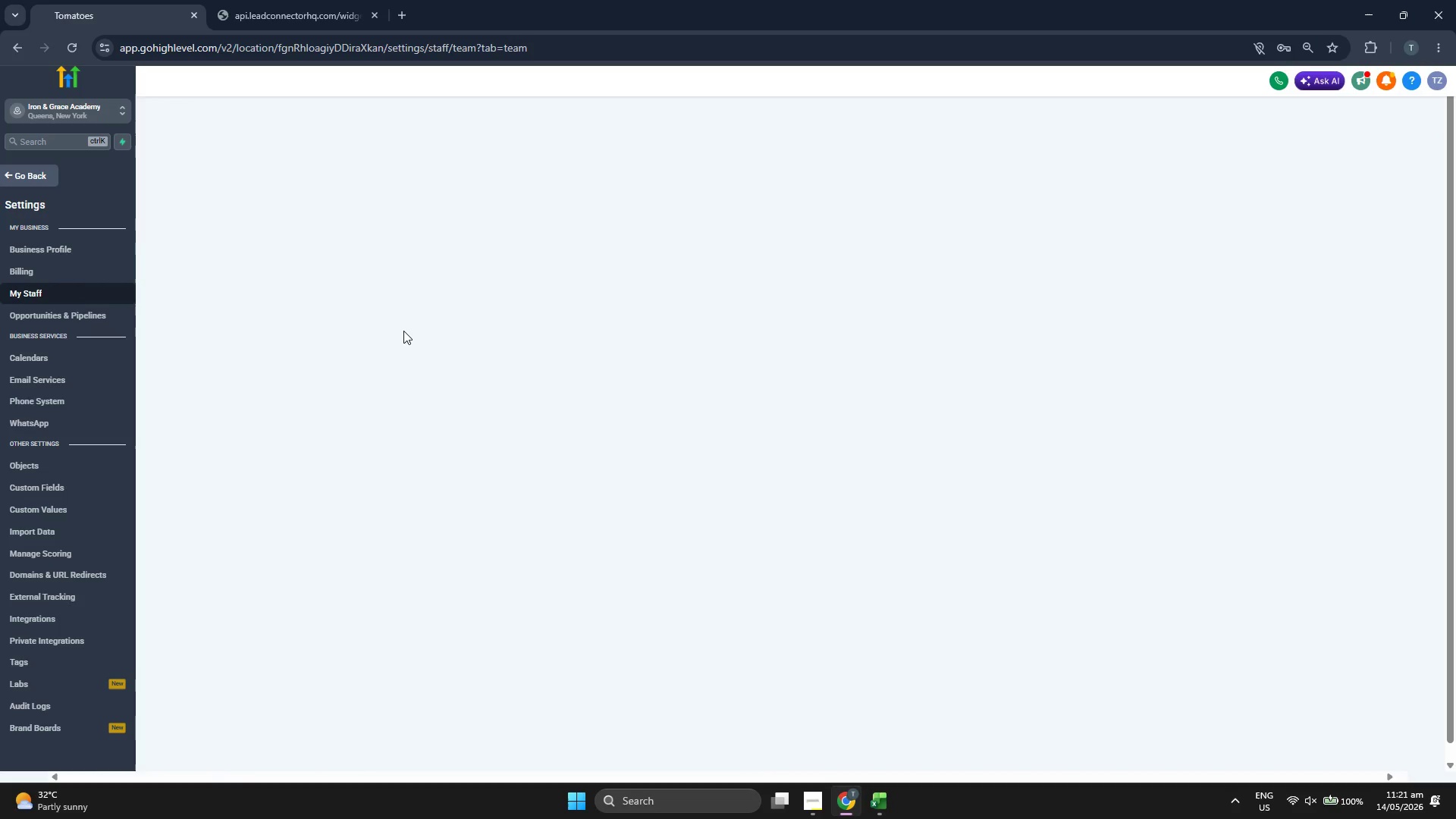 
left_click([1210, 231])
 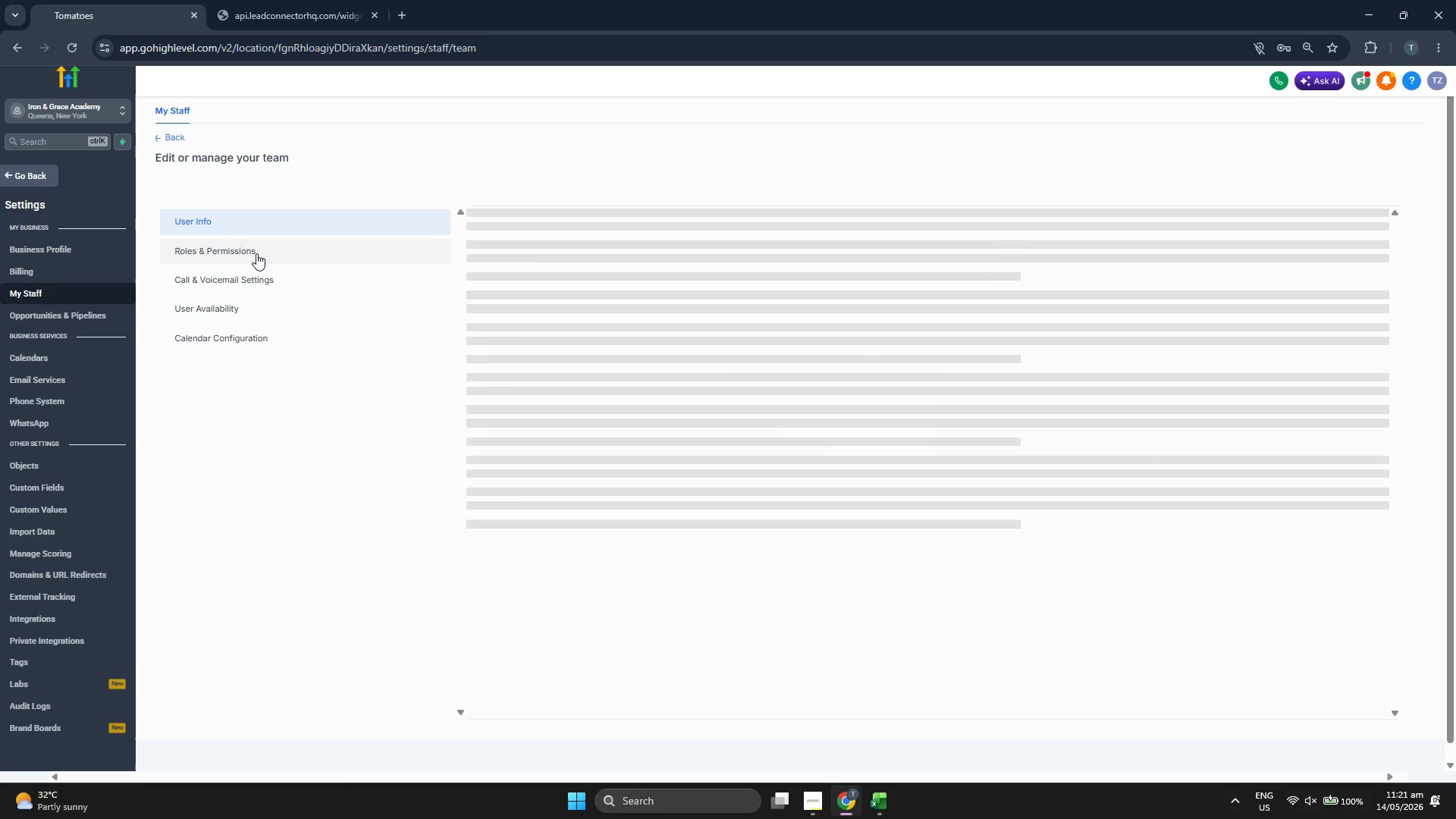 
left_click([256, 253])
 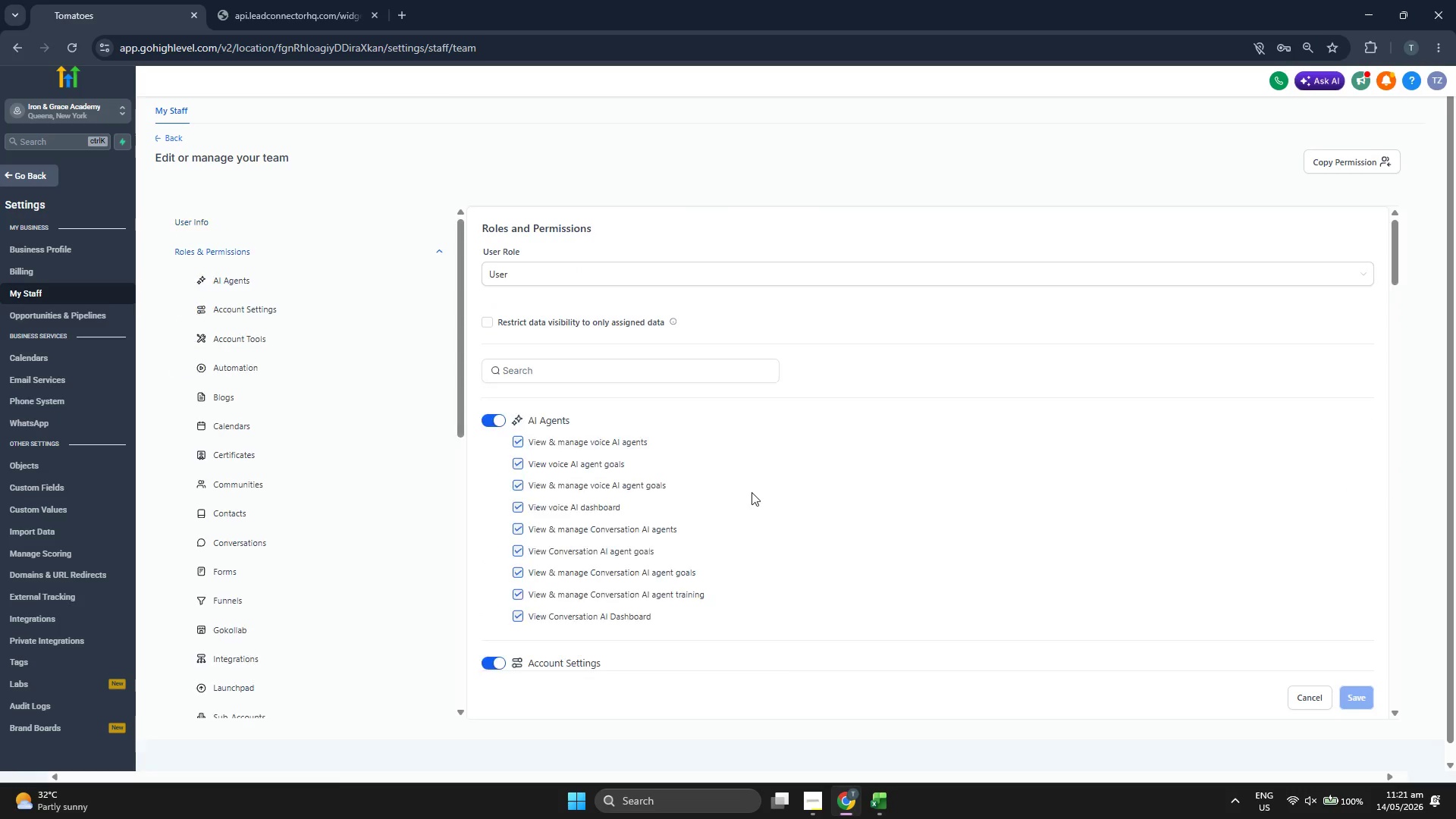 
scroll: coordinate [799, 516], scroll_direction: down, amount: 11.0
 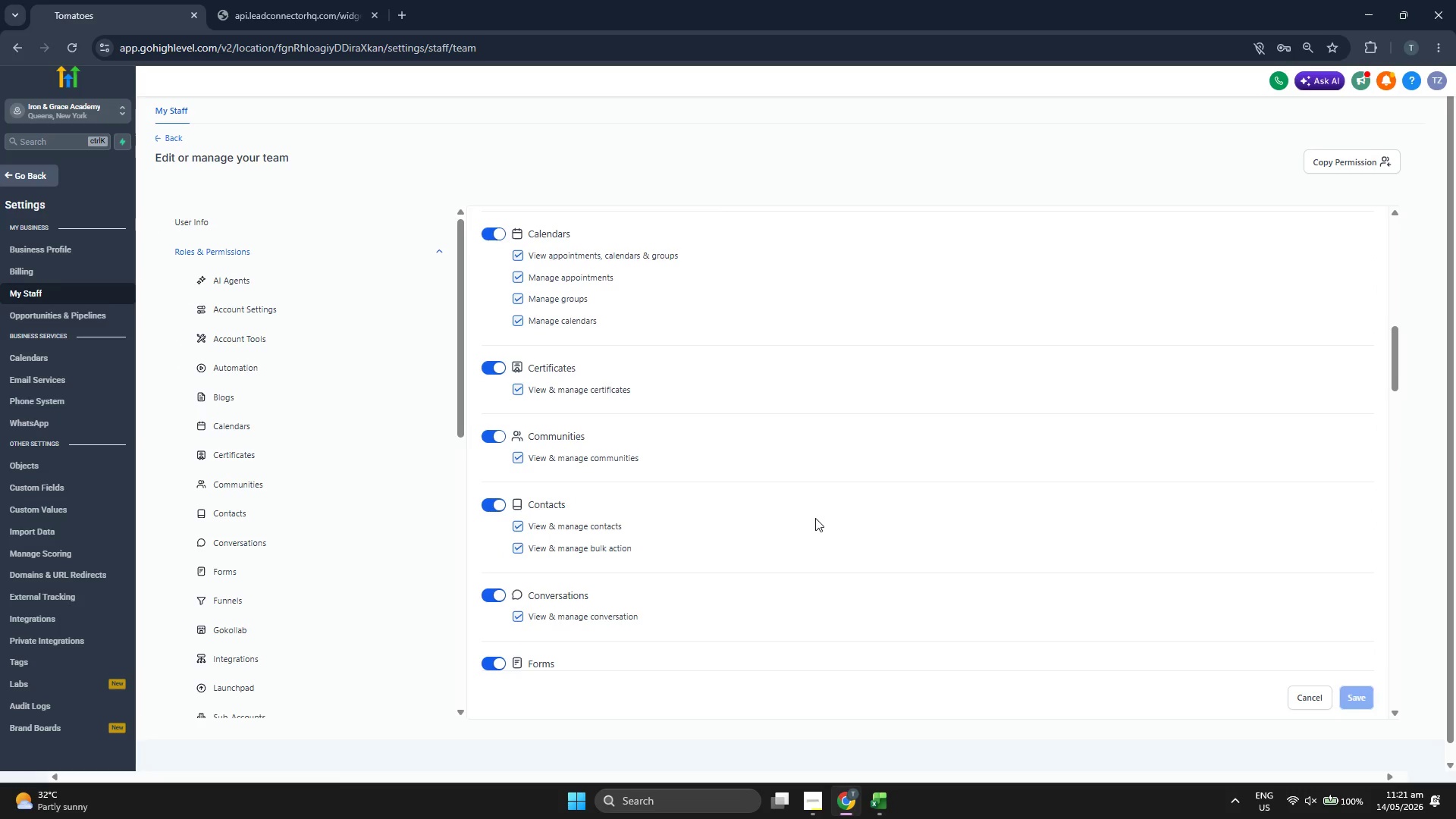 
scroll: coordinate [846, 523], scroll_direction: down, amount: 5.0
 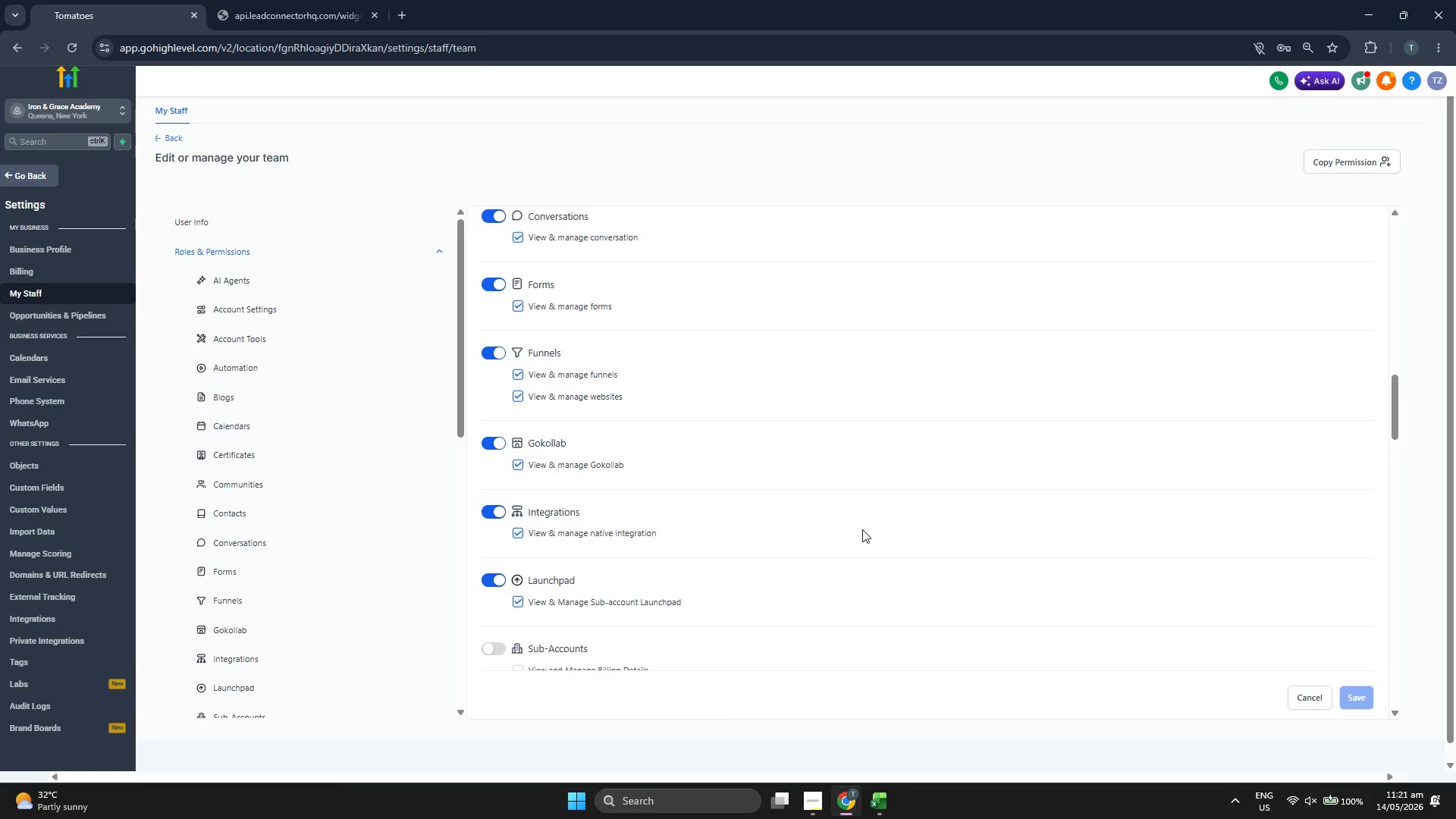 
scroll: coordinate [866, 535], scroll_direction: down, amount: 5.0
 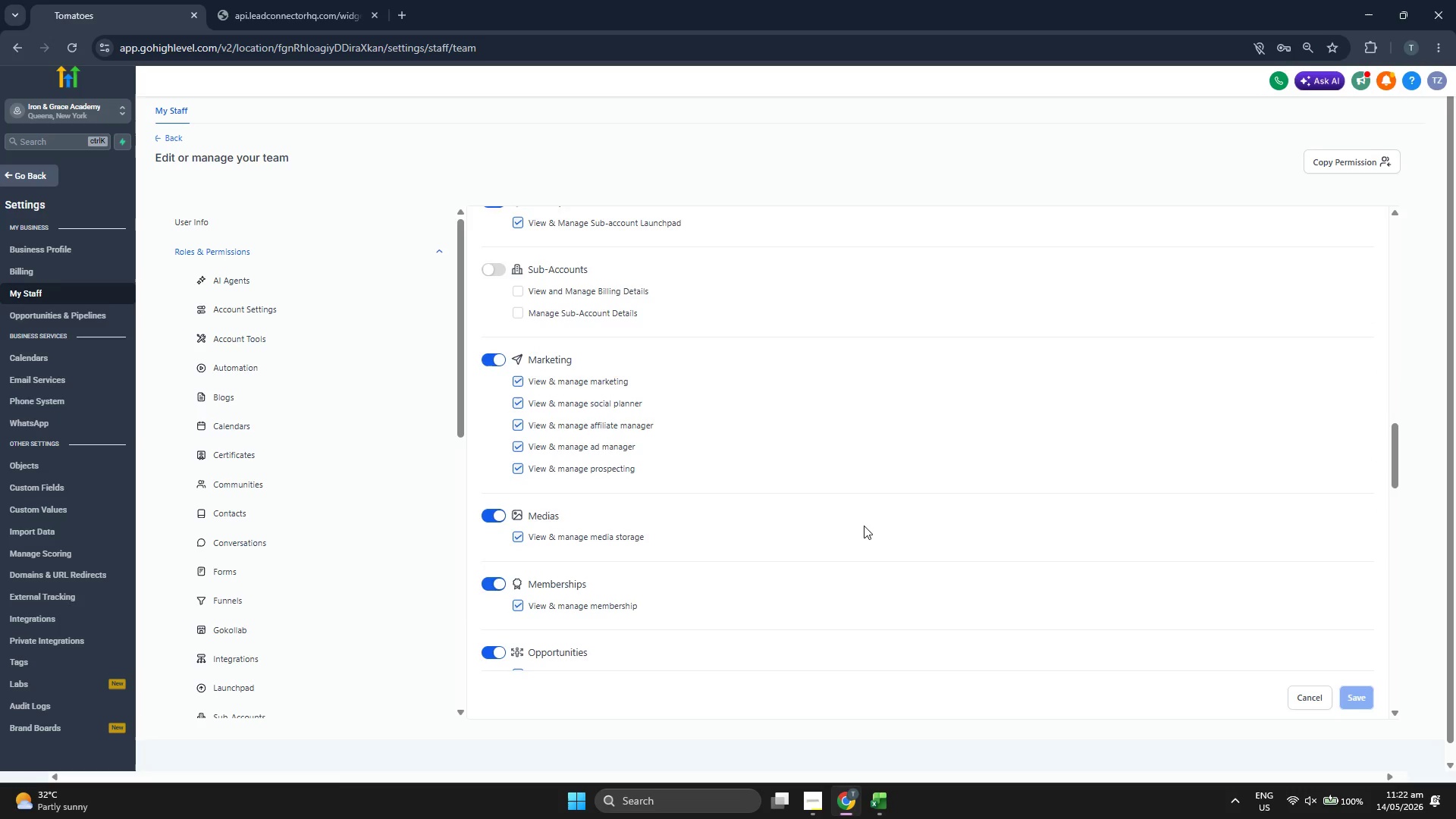 
scroll: coordinate [869, 516], scroll_direction: down, amount: 5.0
 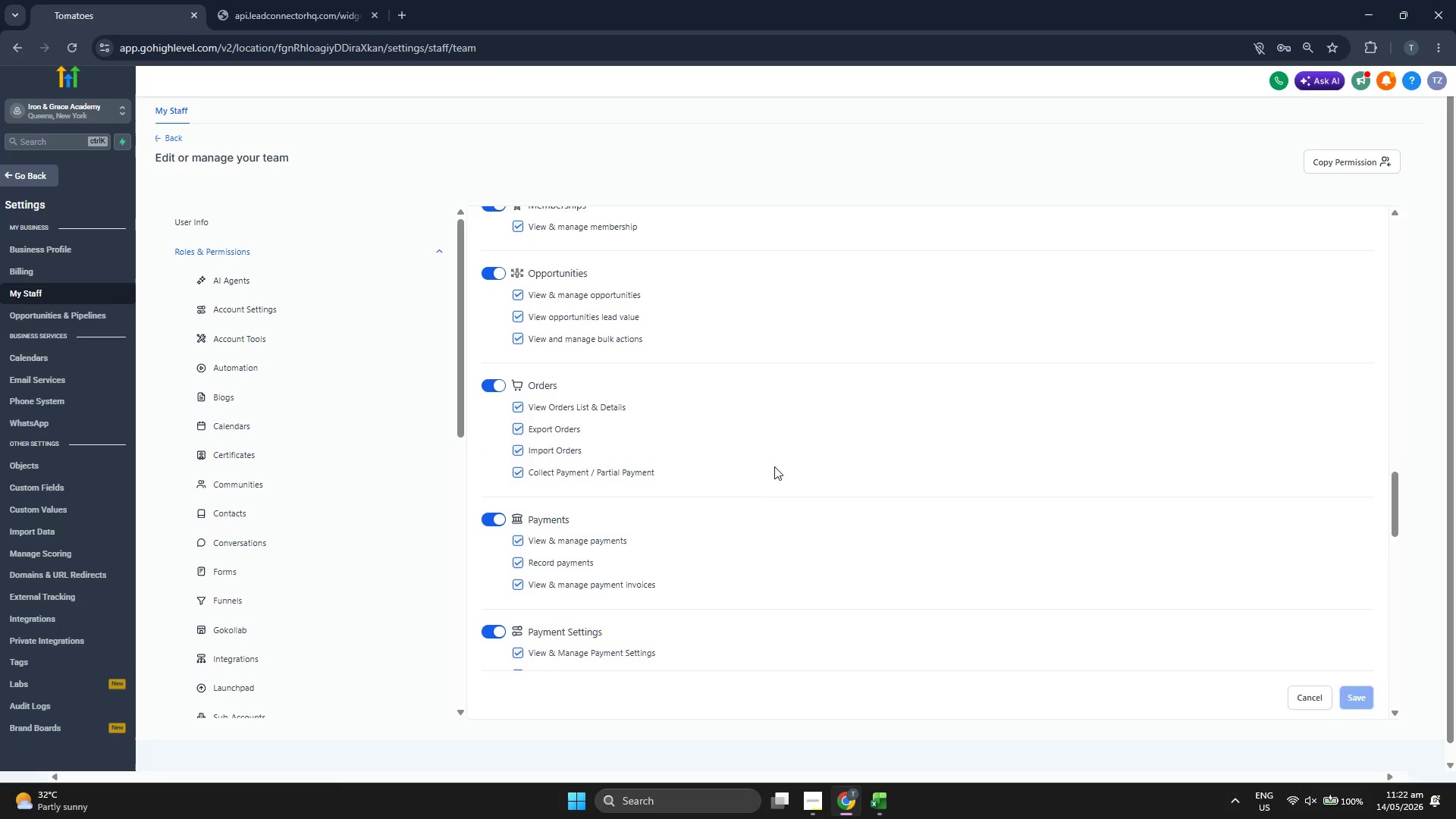 
scroll: coordinate [856, 431], scroll_direction: down, amount: 1.0
 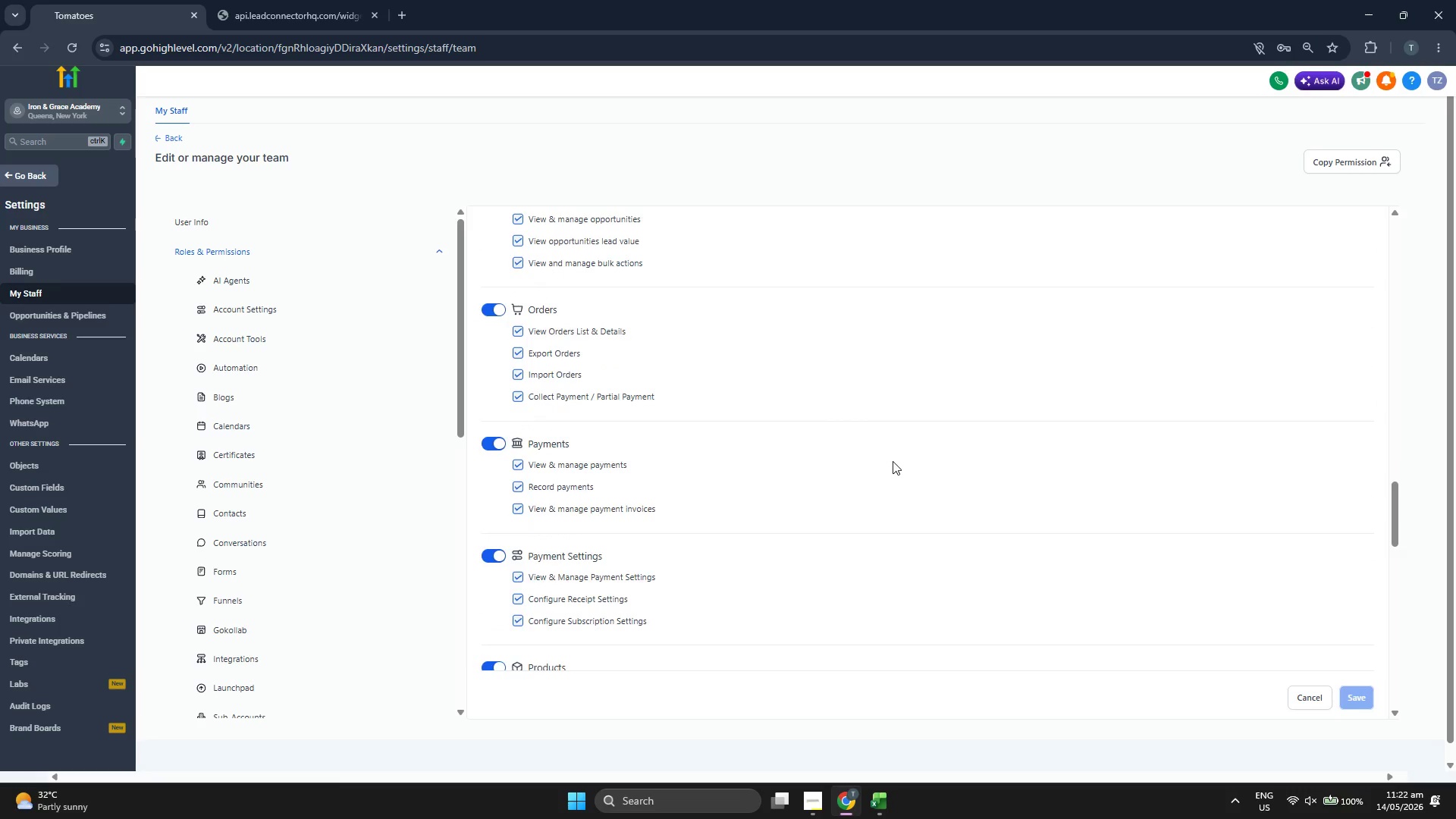 
scroll: coordinate [893, 460], scroll_direction: up, amount: 6.0
 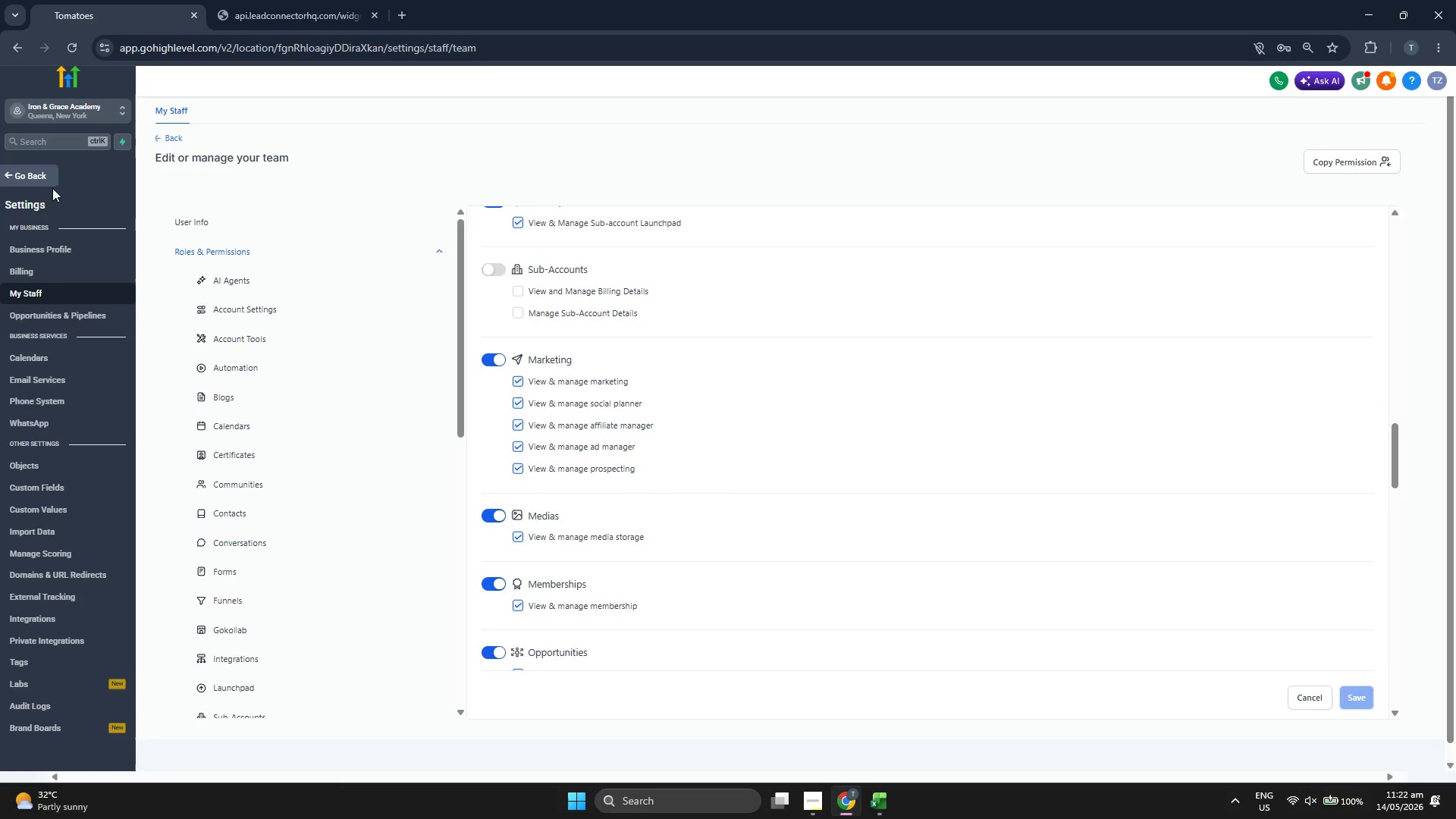 
left_click([51, 171])
 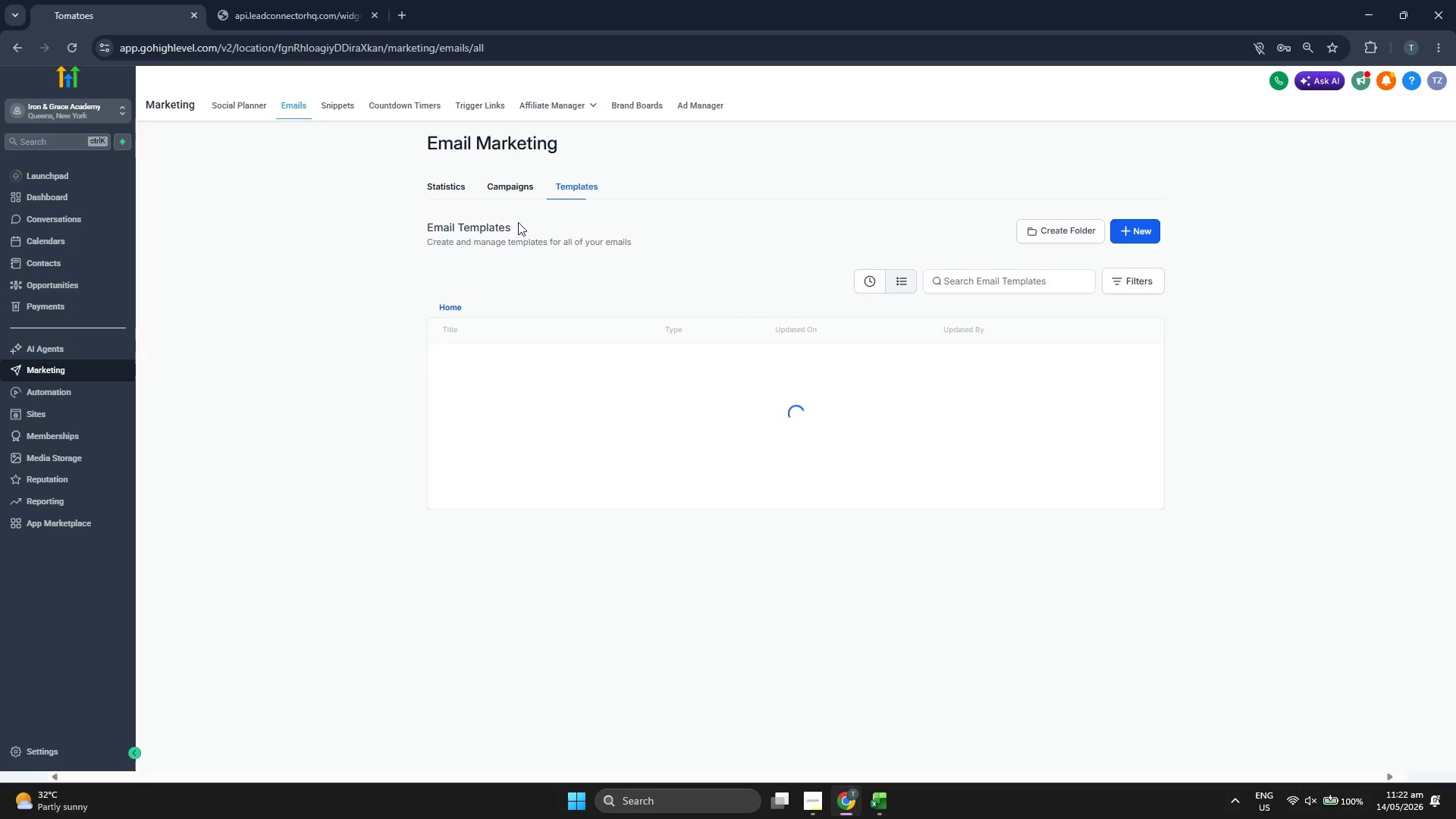 
wait(5.2)
 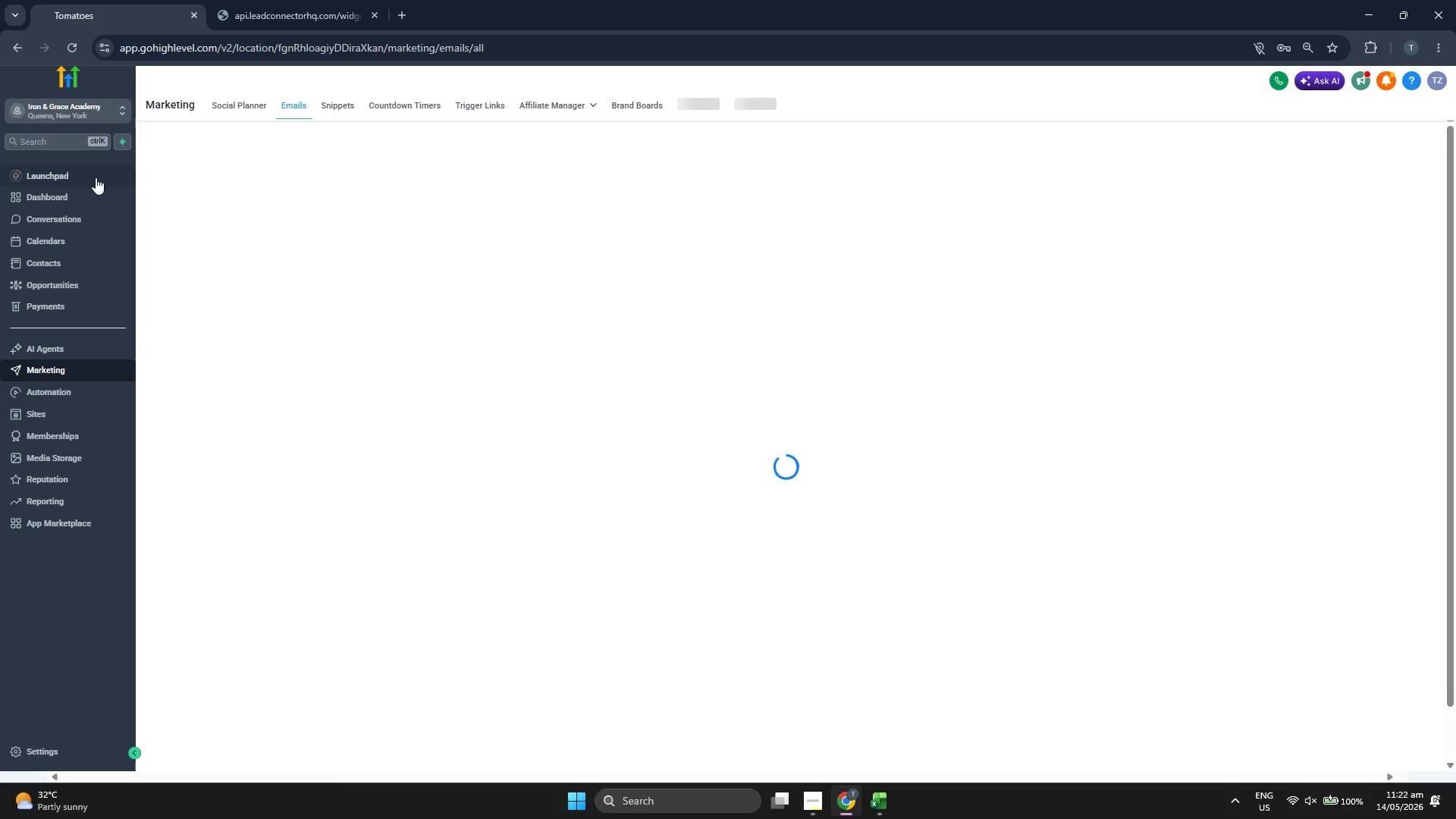 
left_click([591, 365])
 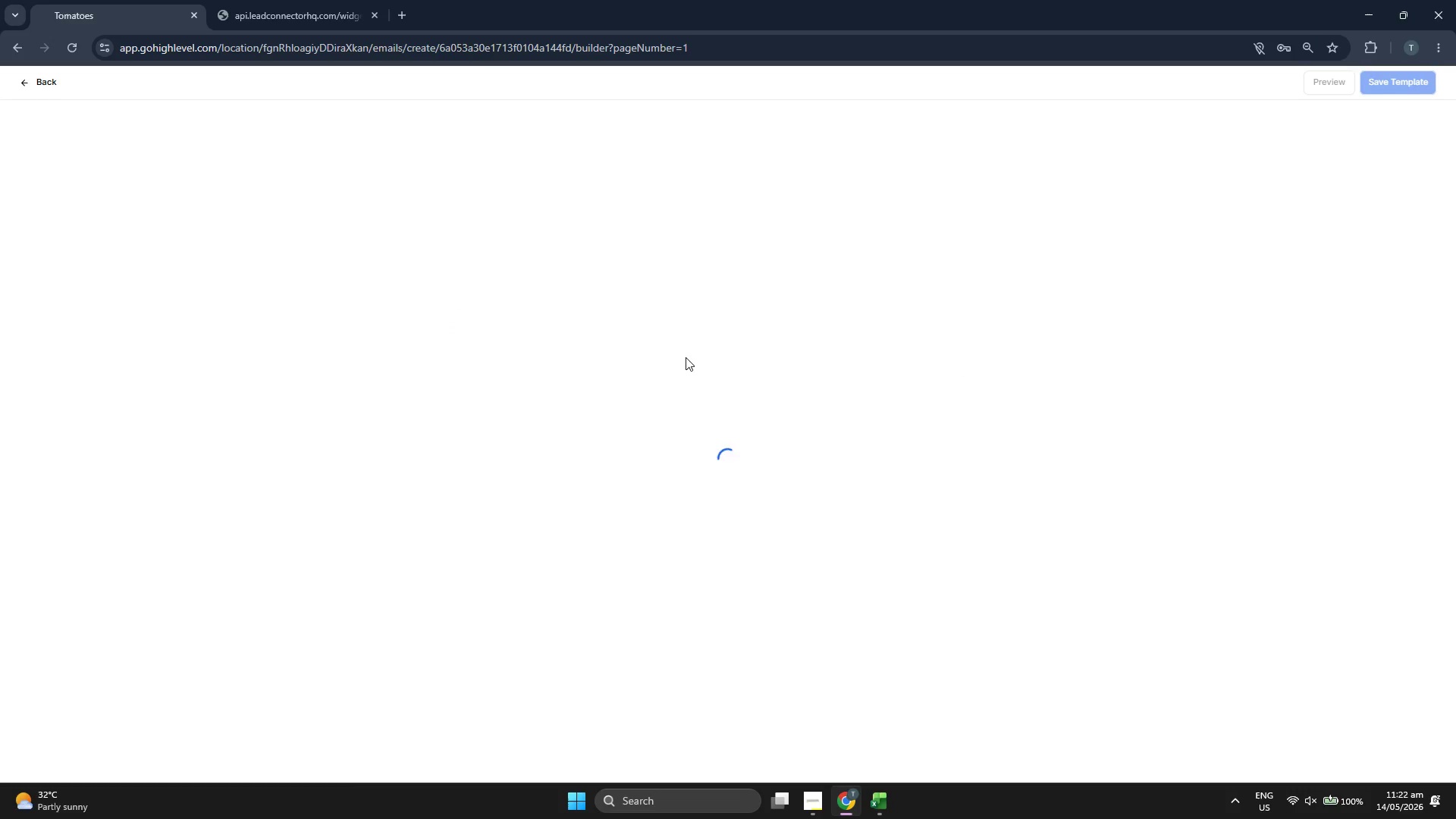 
wait(9.52)
 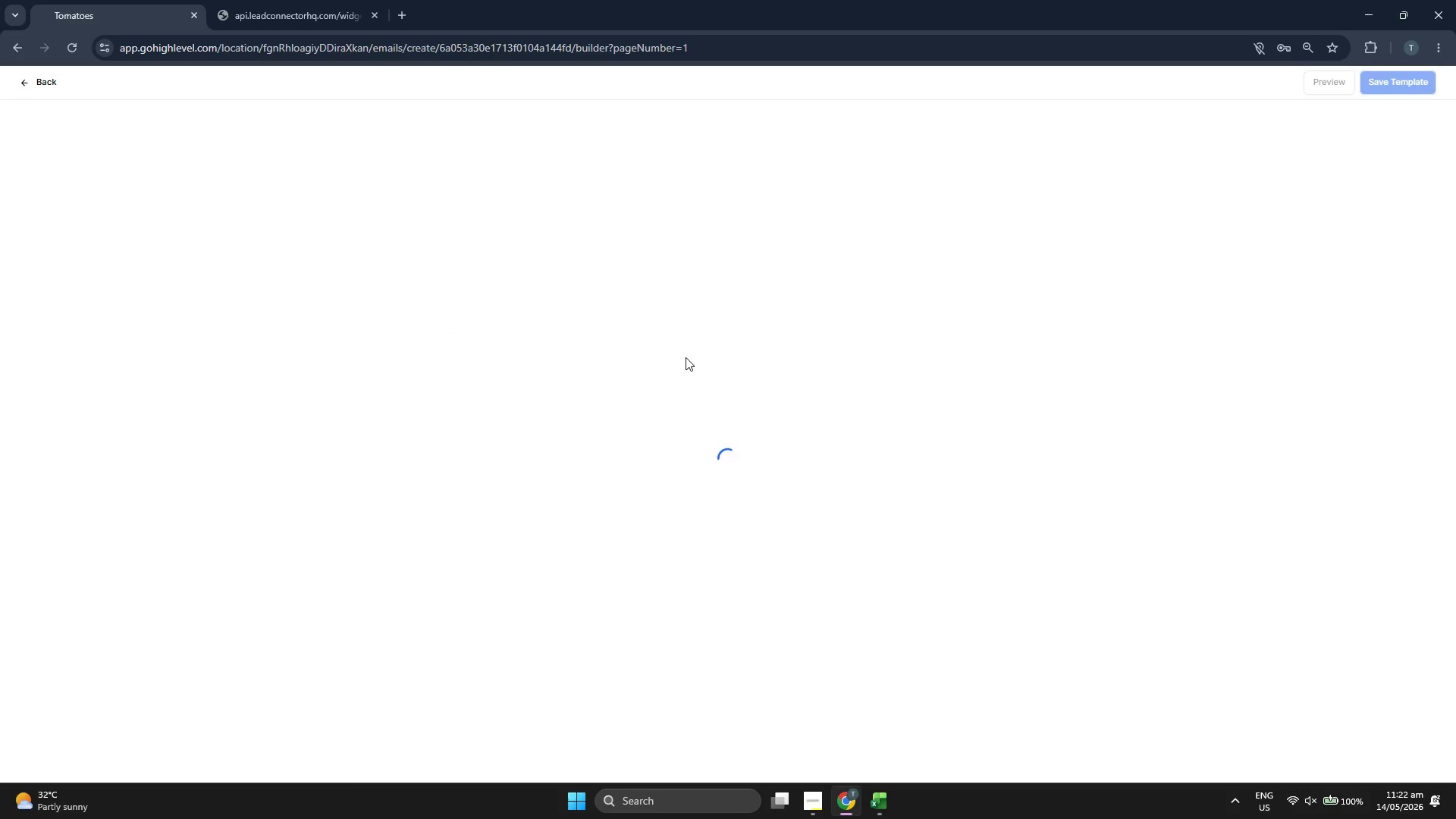 
double_click([985, 262])
 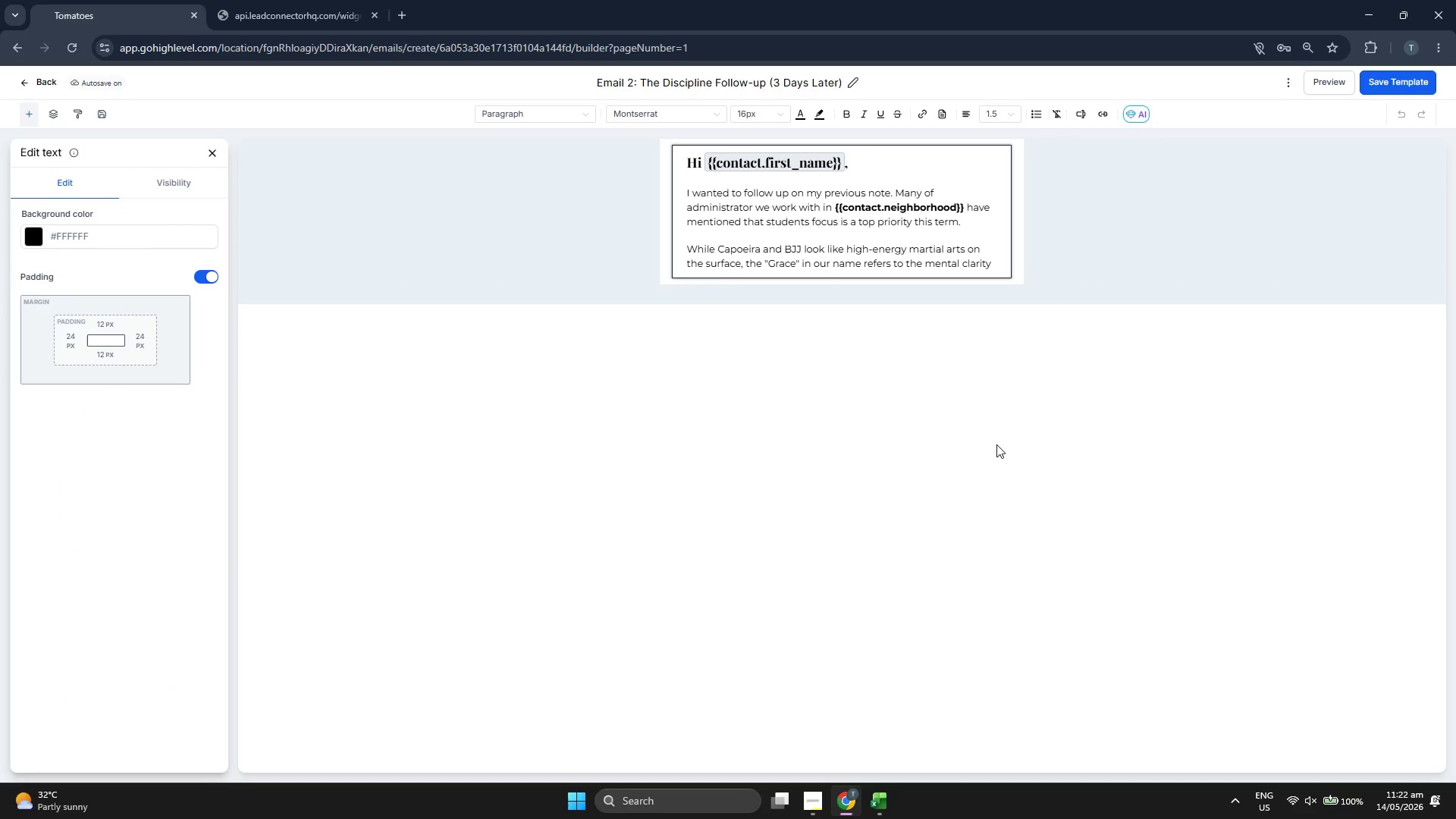 
key(ArrowRight)
 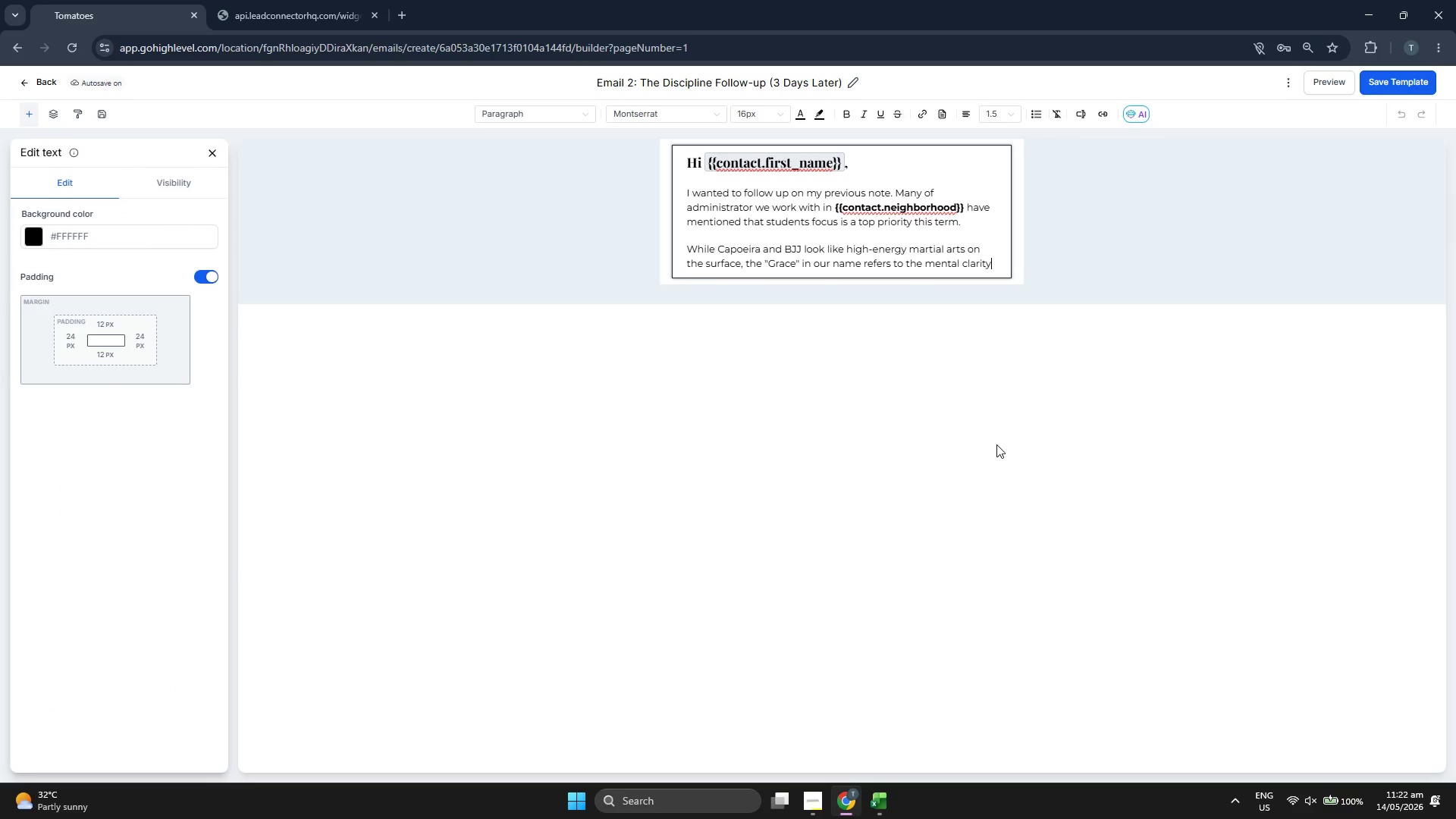 
type( and emotional )
key(Backspace)
type( )
key(Backspace)
type( regulation)
 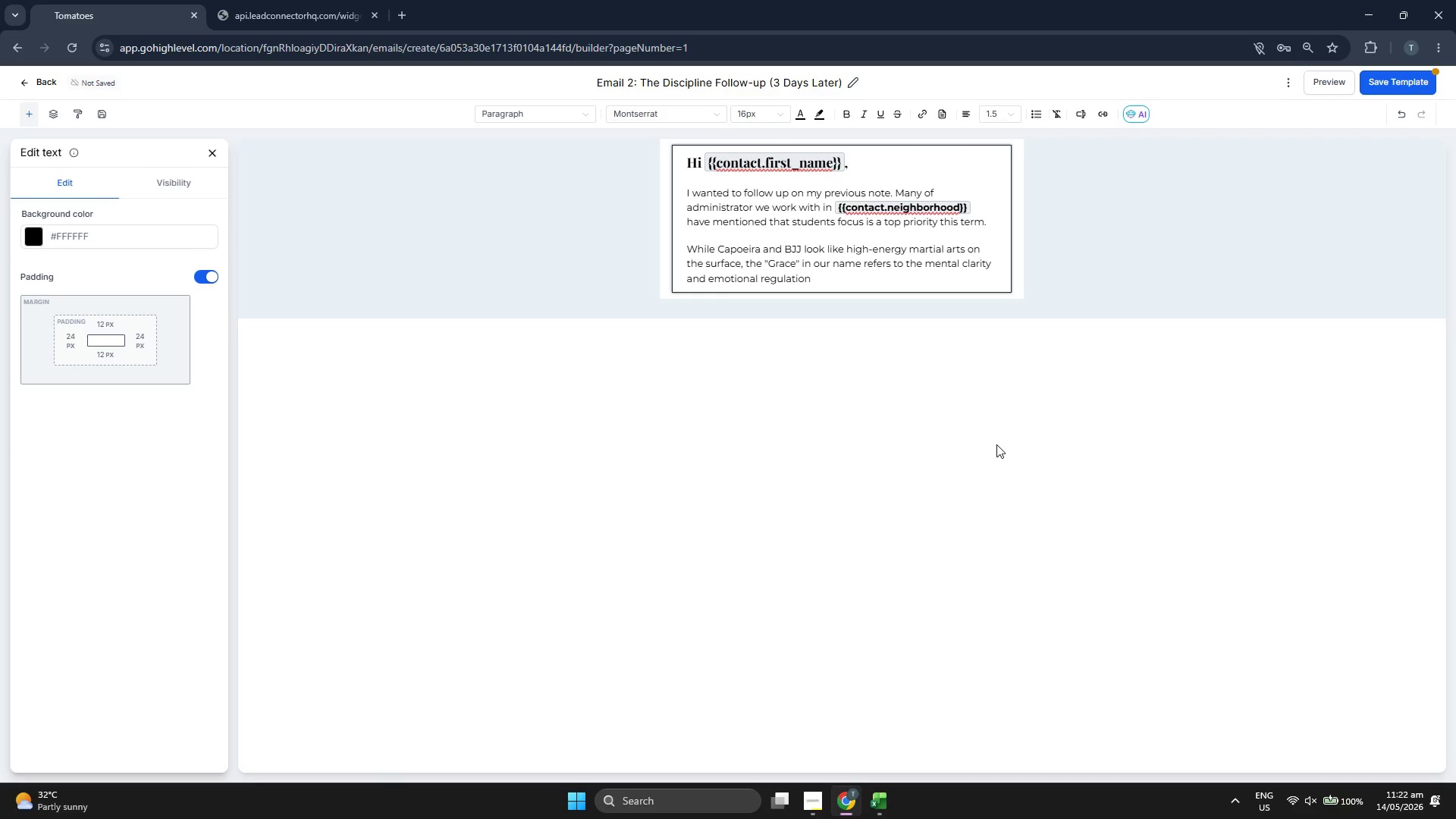 
type( we teach.)
 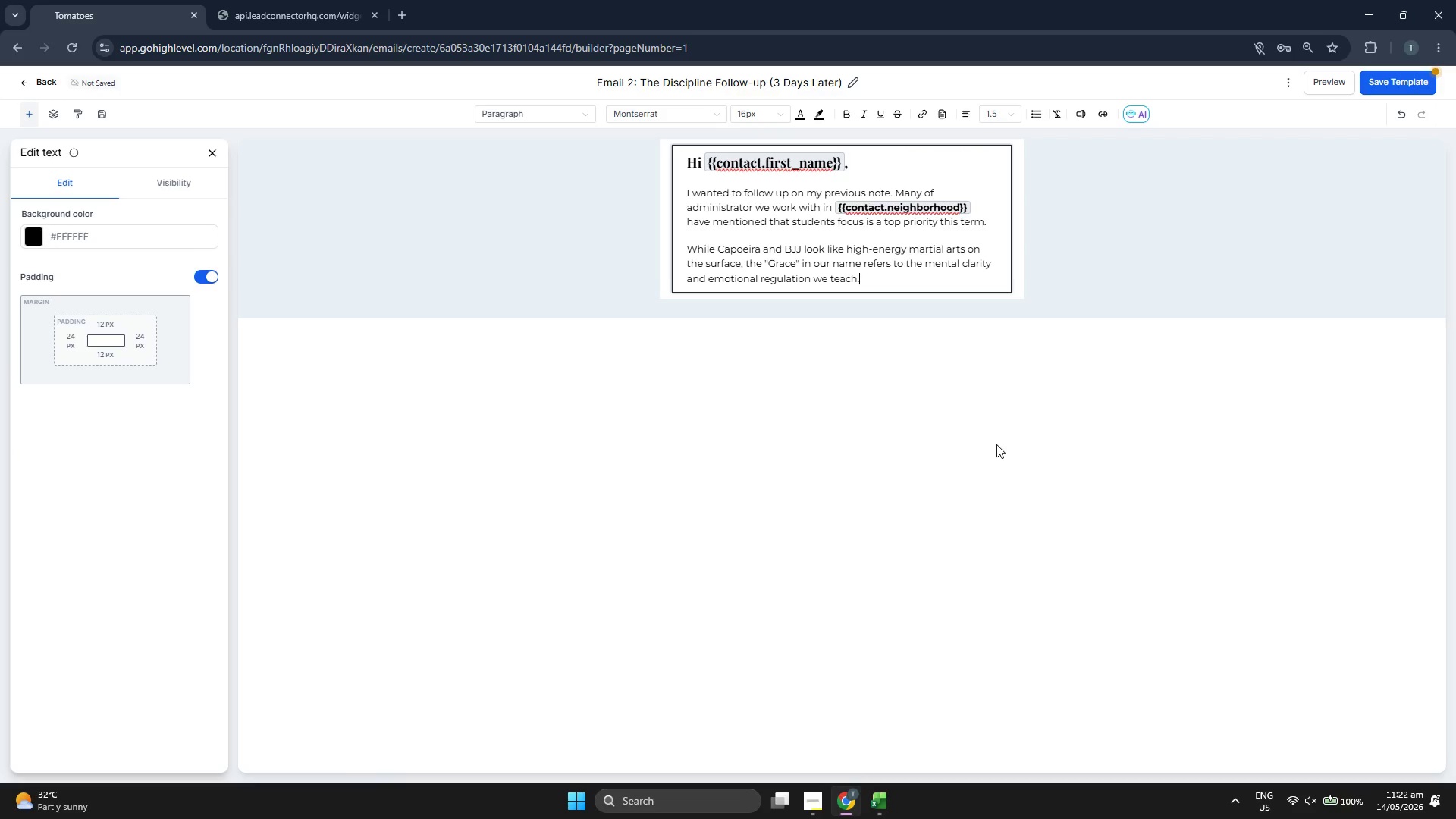 
key(Enter)
 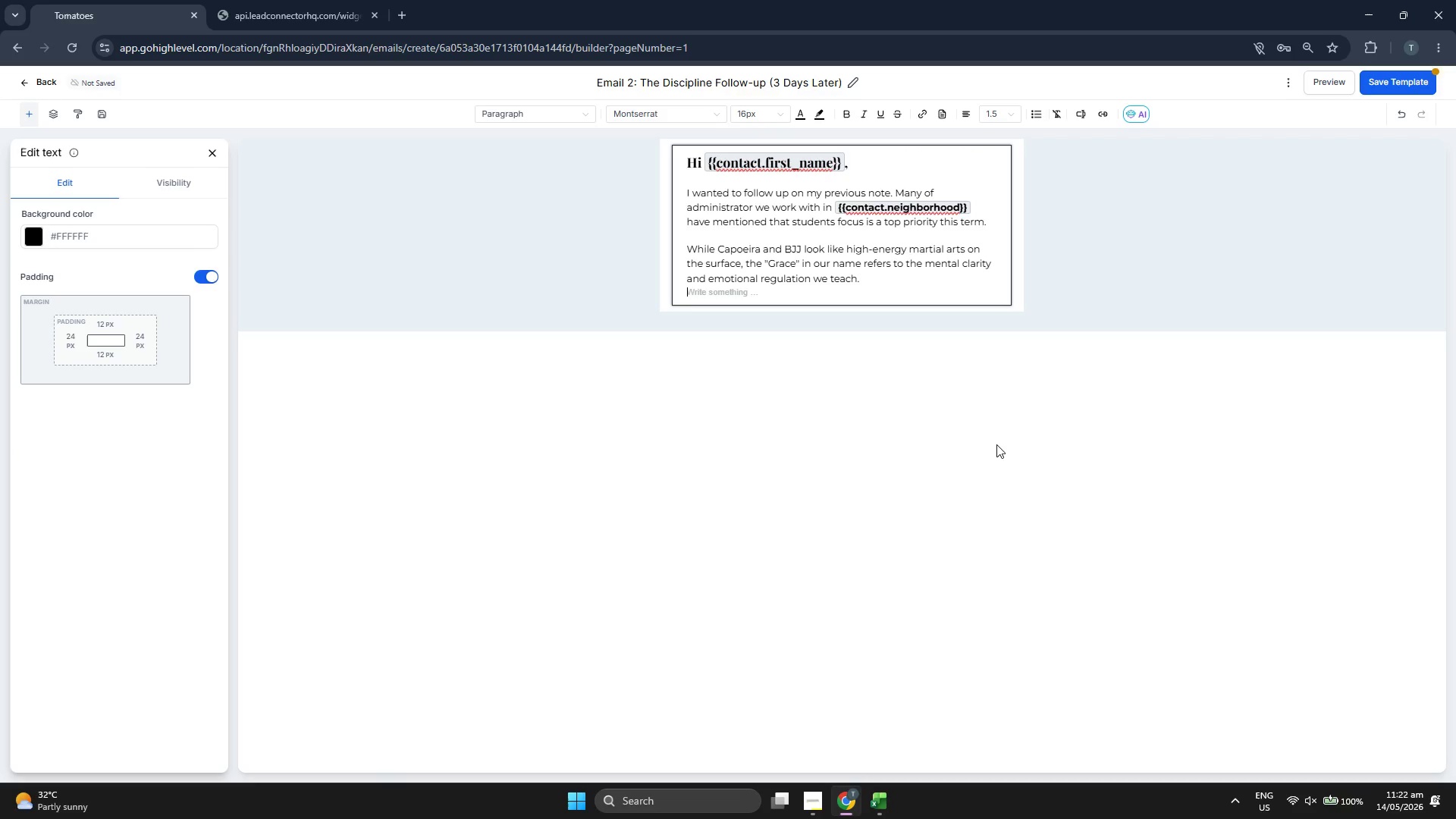 
type(\)
key(Backspace)
key(Backspace)
type( Weve)
key(Backspace)
key(Backspace)
 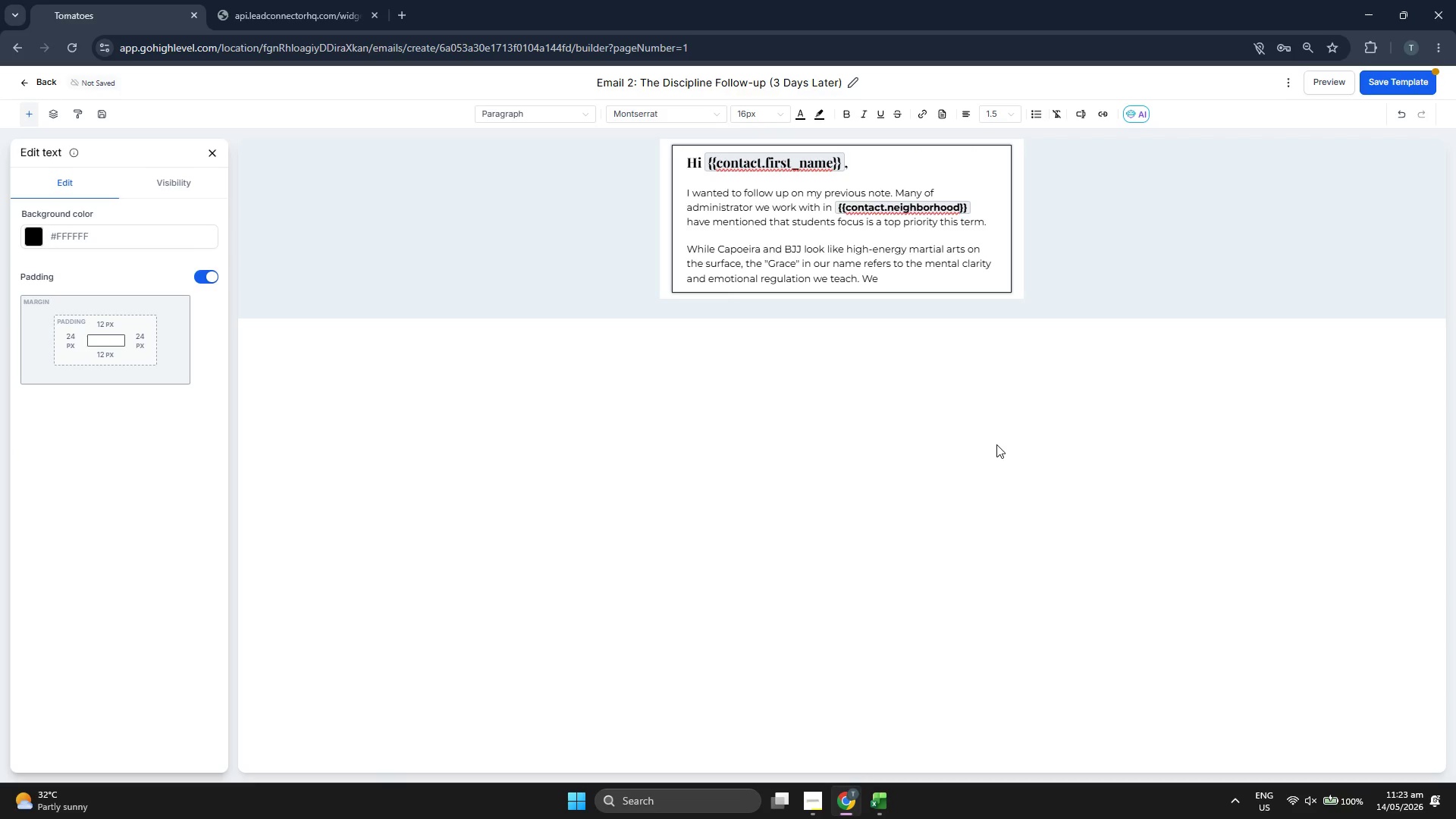 
key(Enter)
 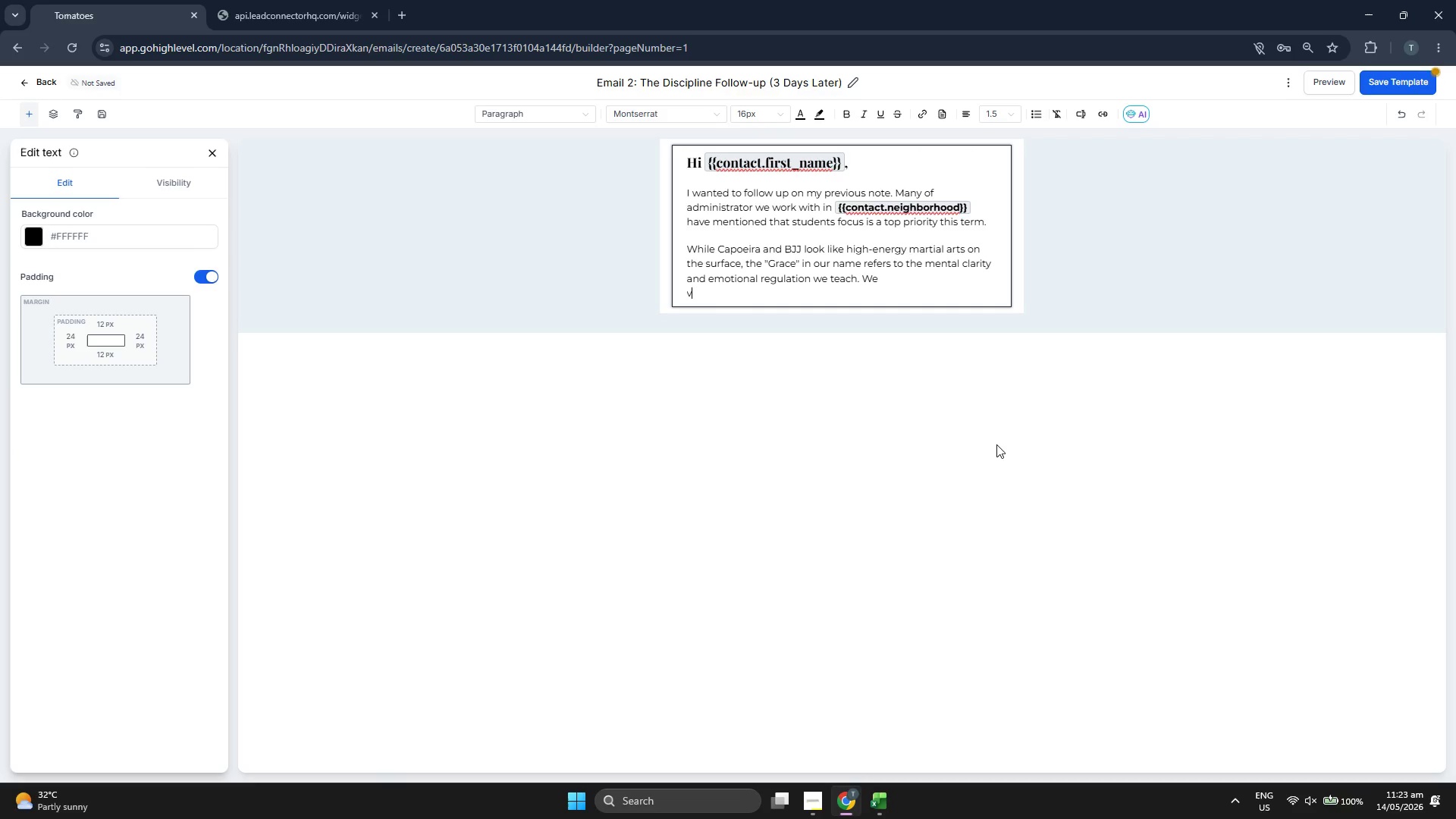 
type(ve)
key(Backspace)
key(Backspace)
key(Backspace)
type('ve found that su)
key(Backspace)
type(tudet)
key(Backspace)
type(nts at {{)
 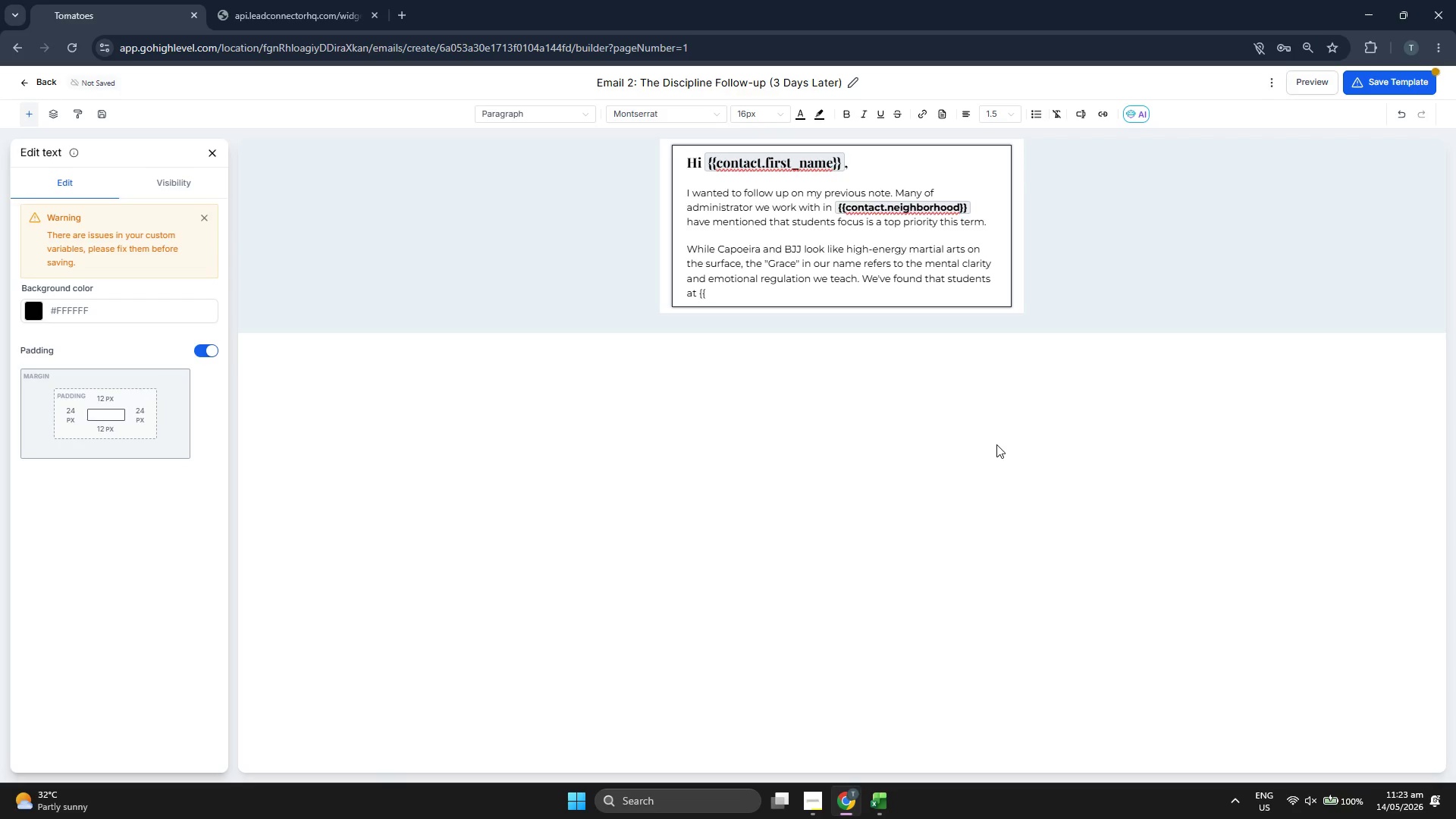 
wait(5.97)
 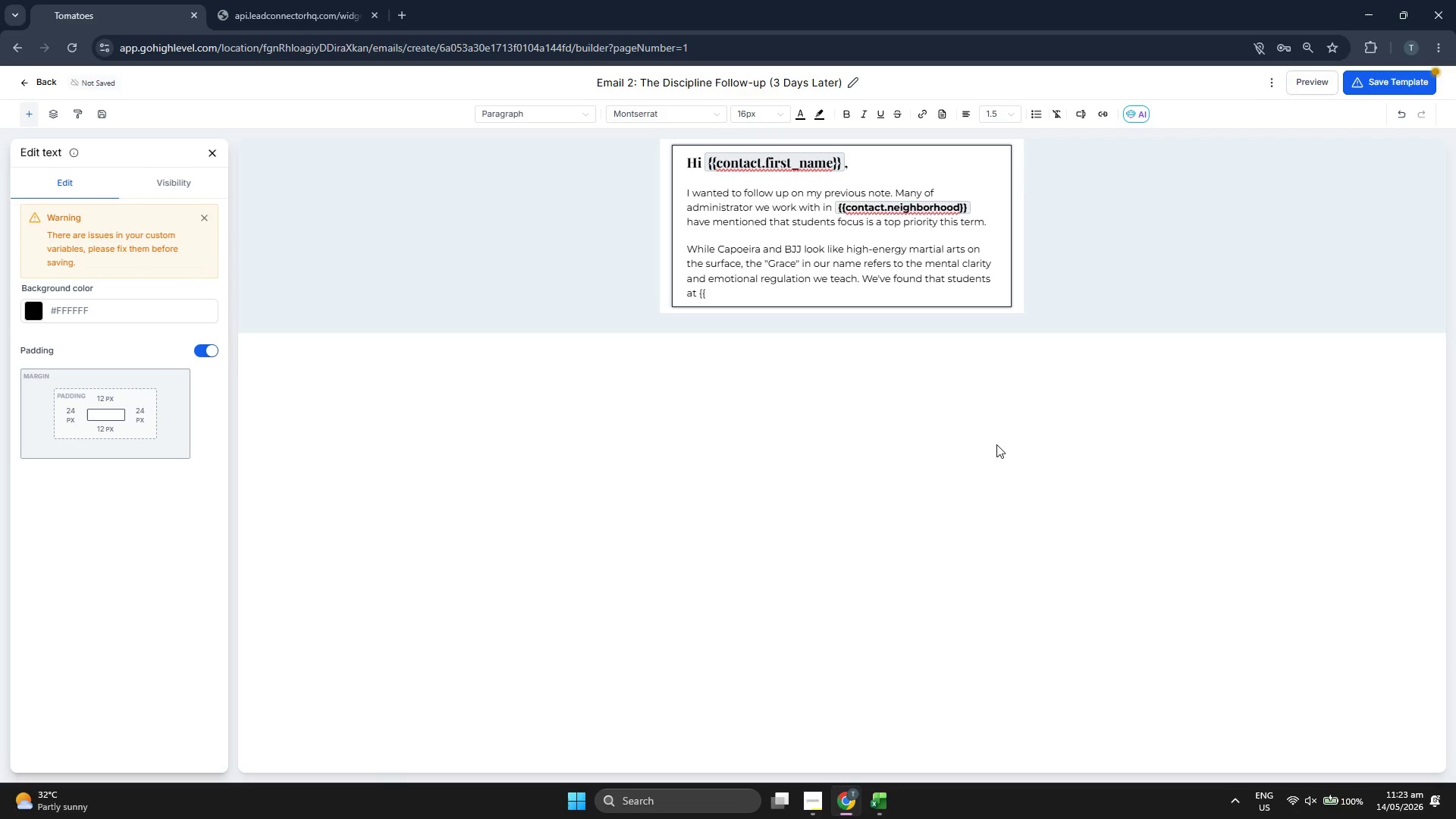 
key(Backspace)
 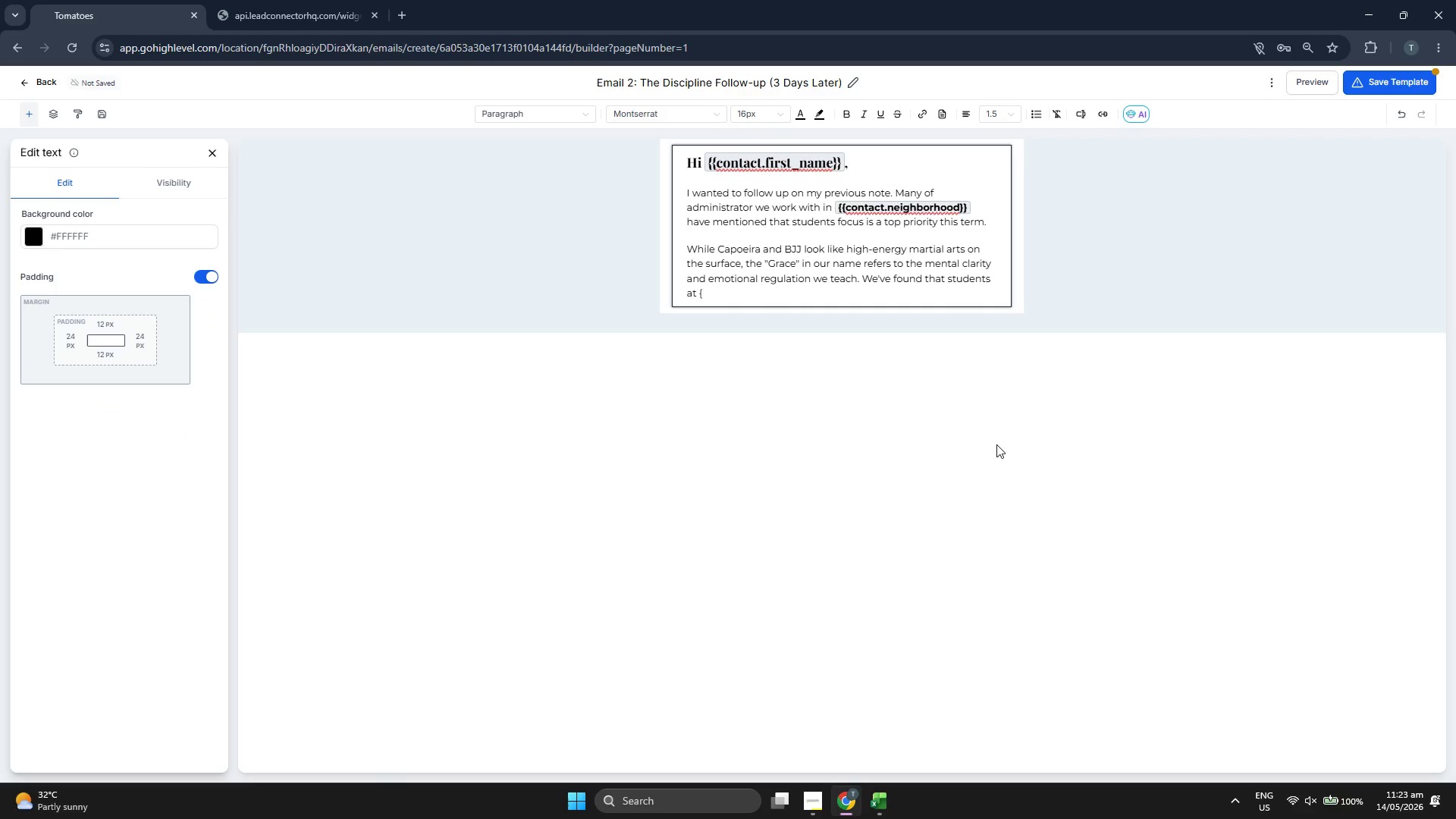 
key(Backspace)
 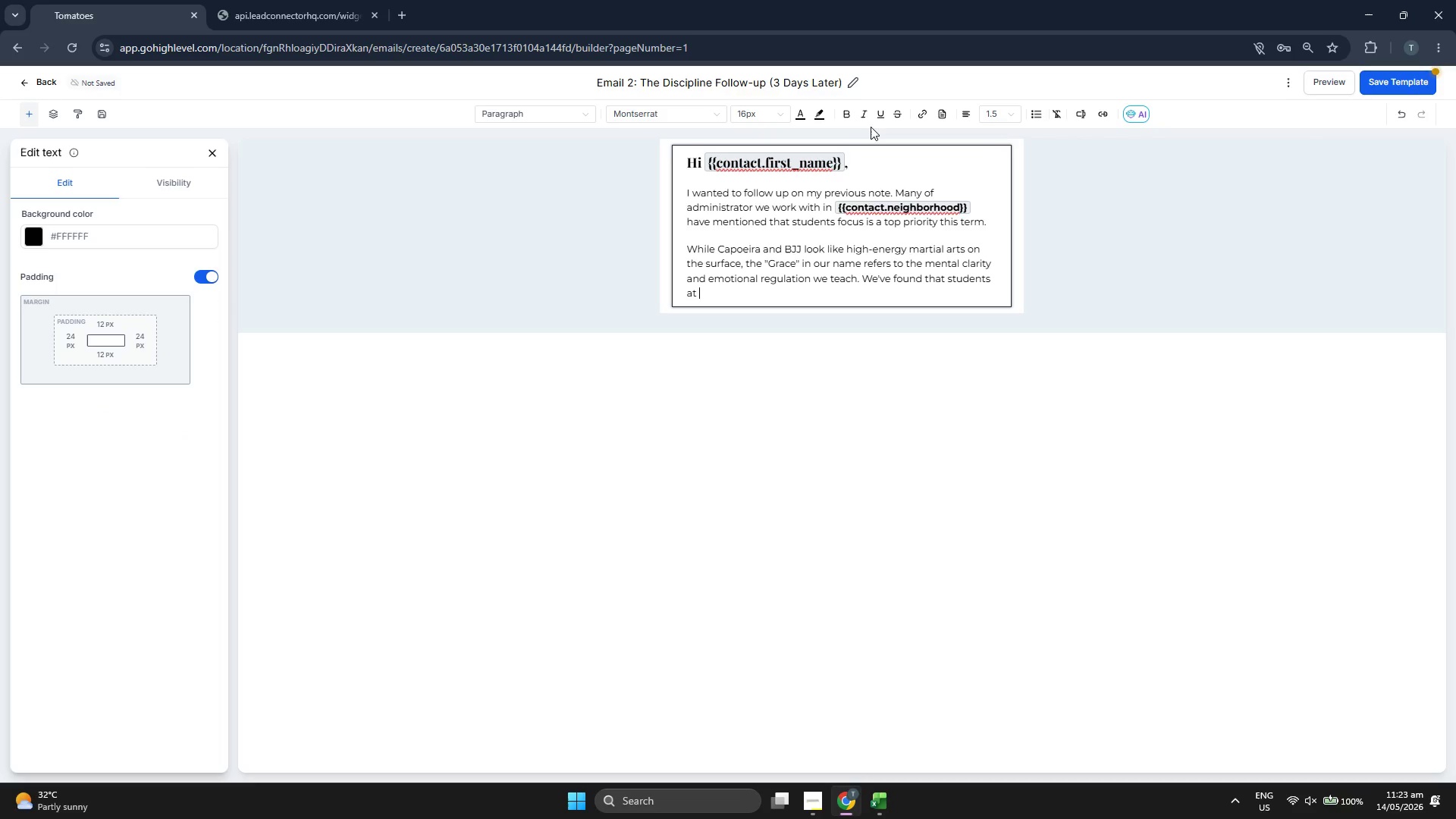 
left_click([850, 114])
 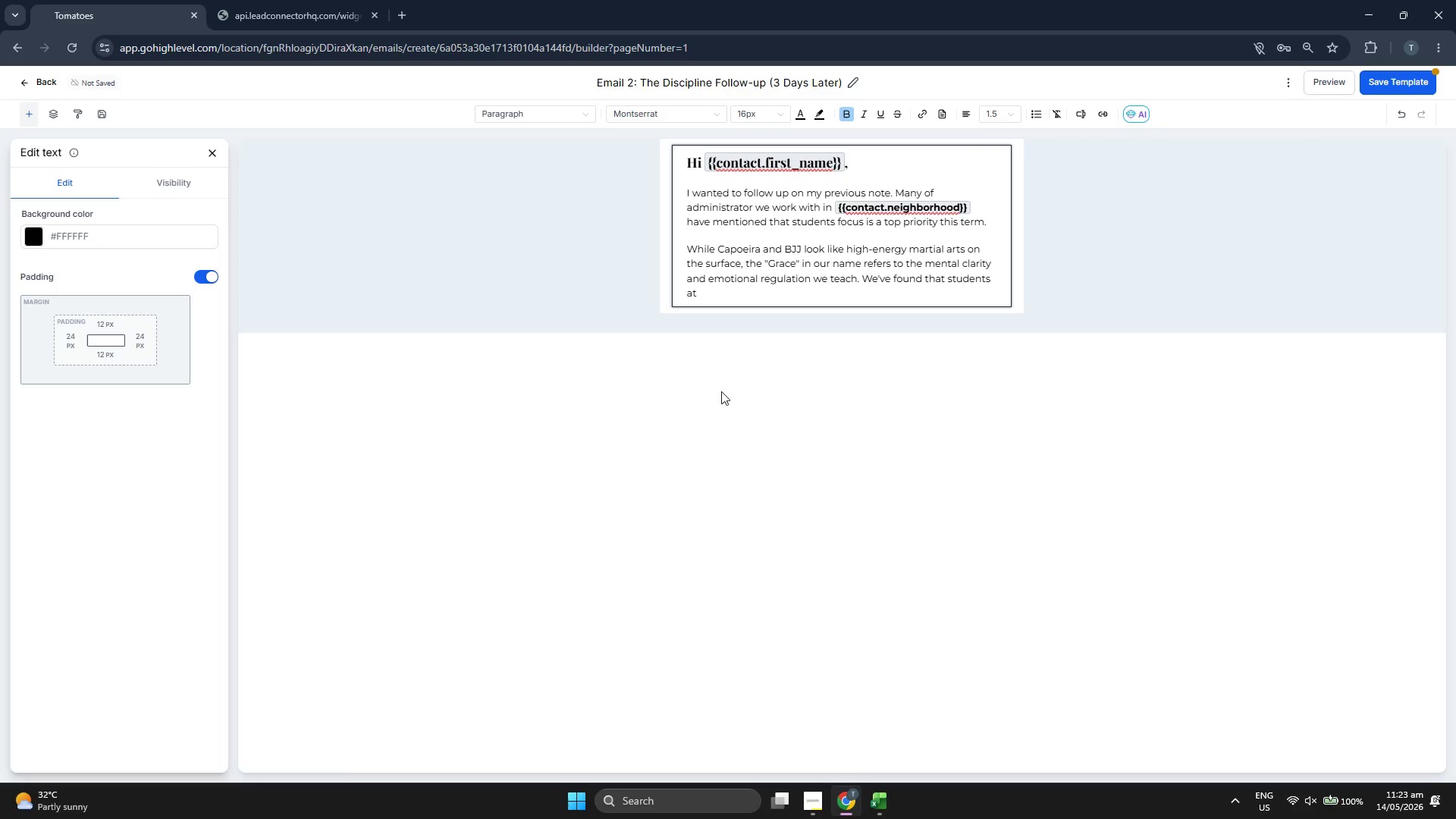 
type({{contact.school_type}} )
 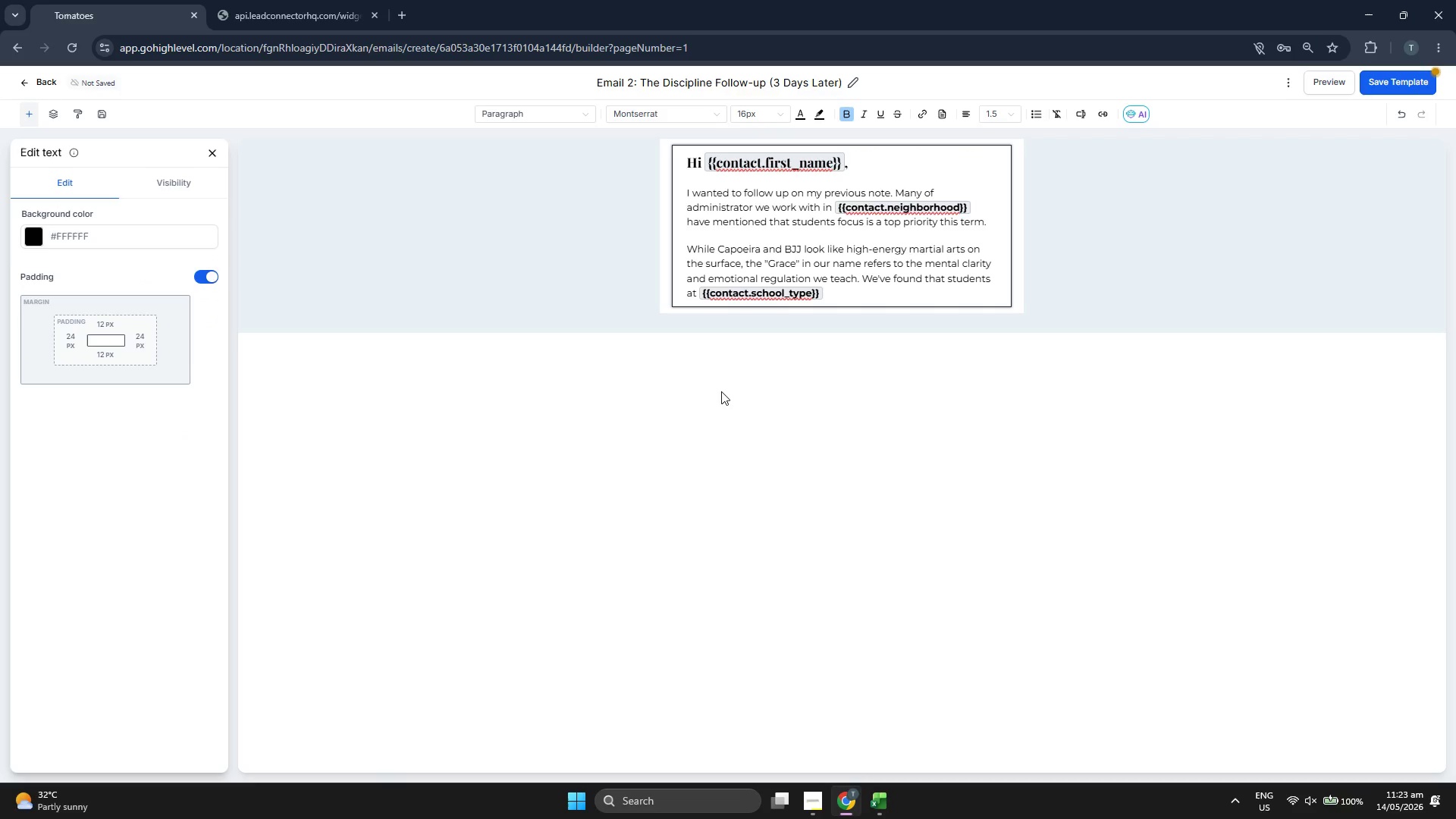 
left_click([843, 111])
 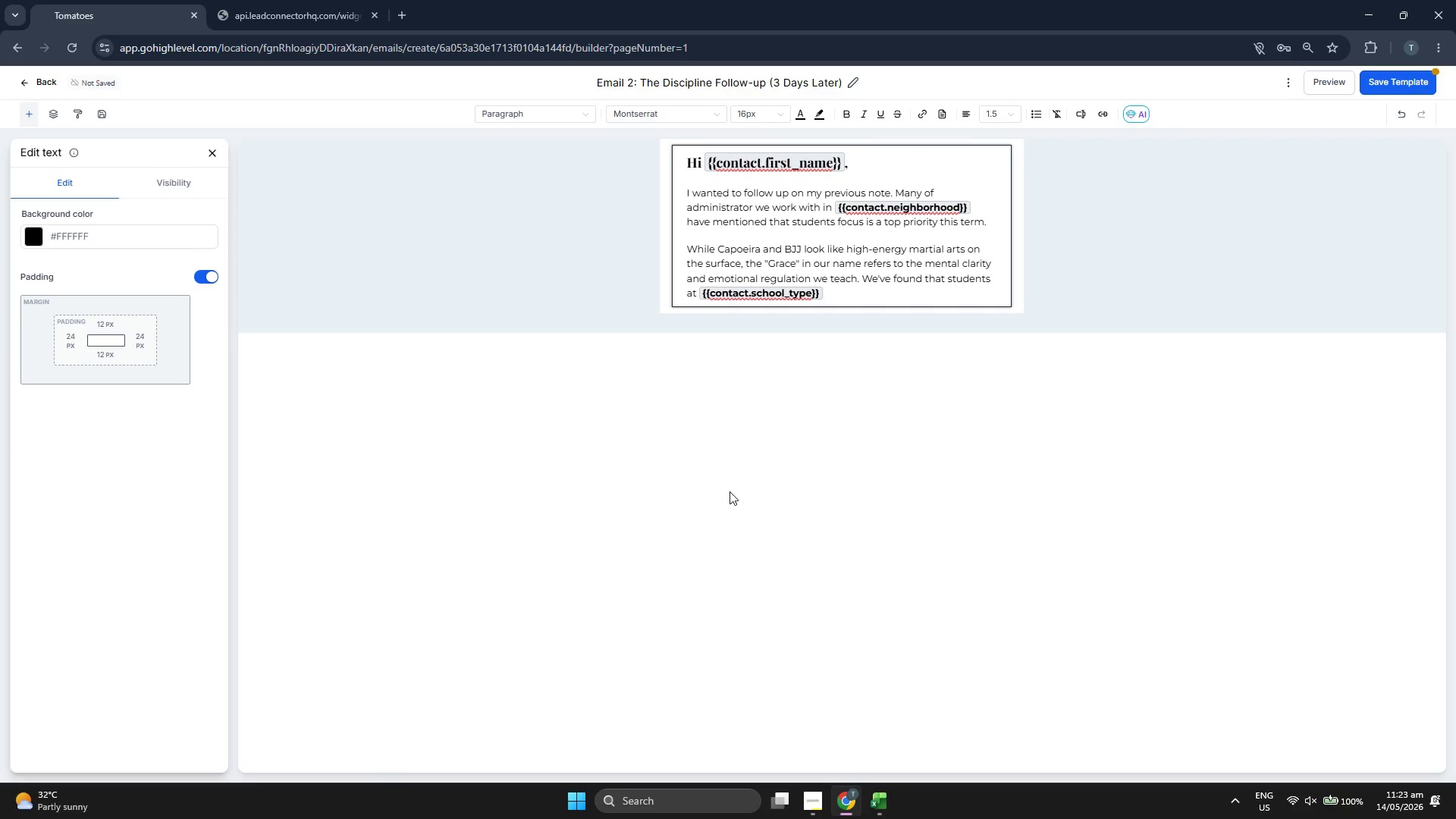 
type(envio)
key(Backspace)
type(ronmentt)
key(Backspace)
type(s )
key(Backspace)
type( particulartly)
key(Backspace)
key(Backspace)
key(Backspace)
type(ly thrive)
 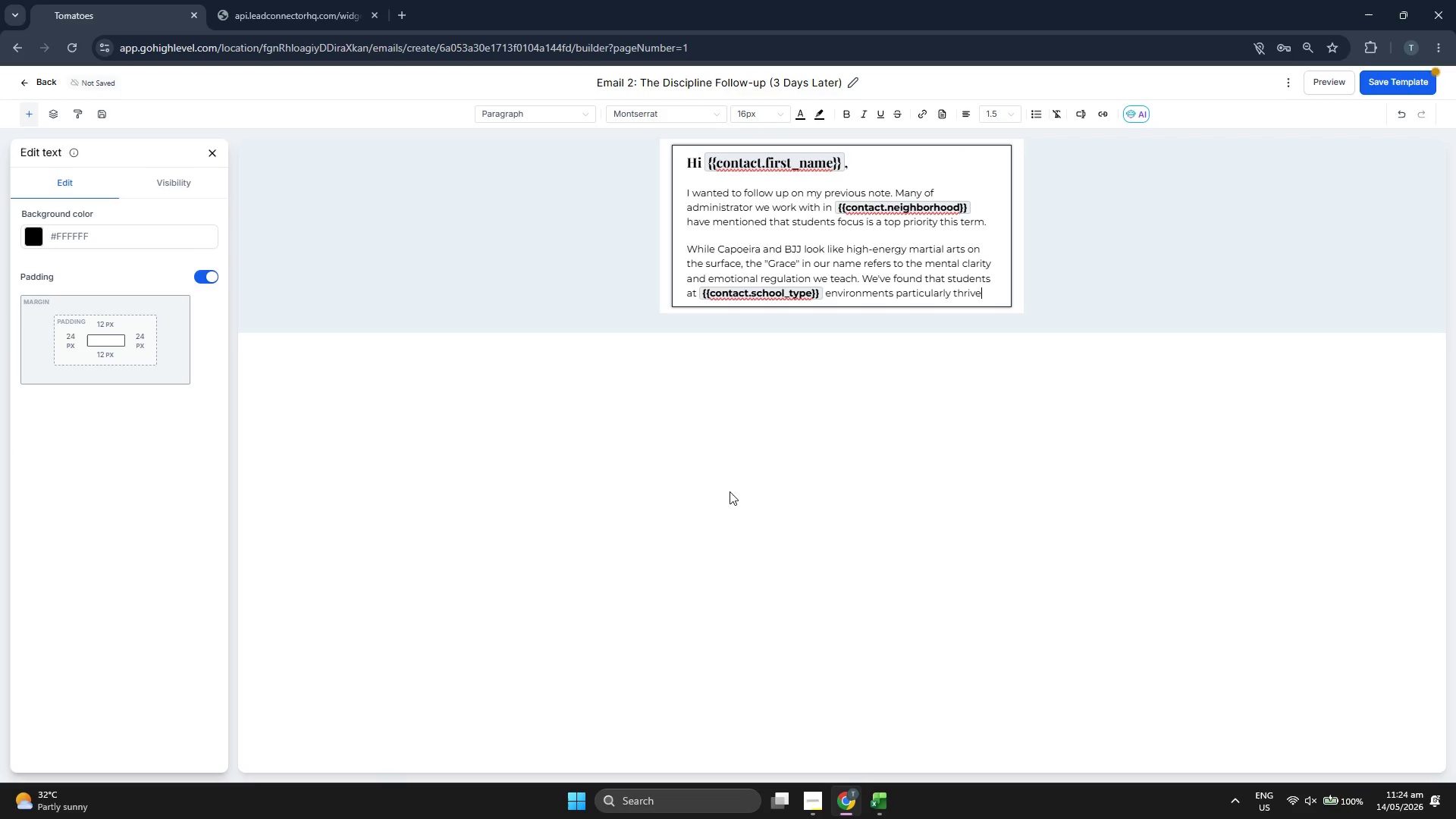 
wait(5.95)
 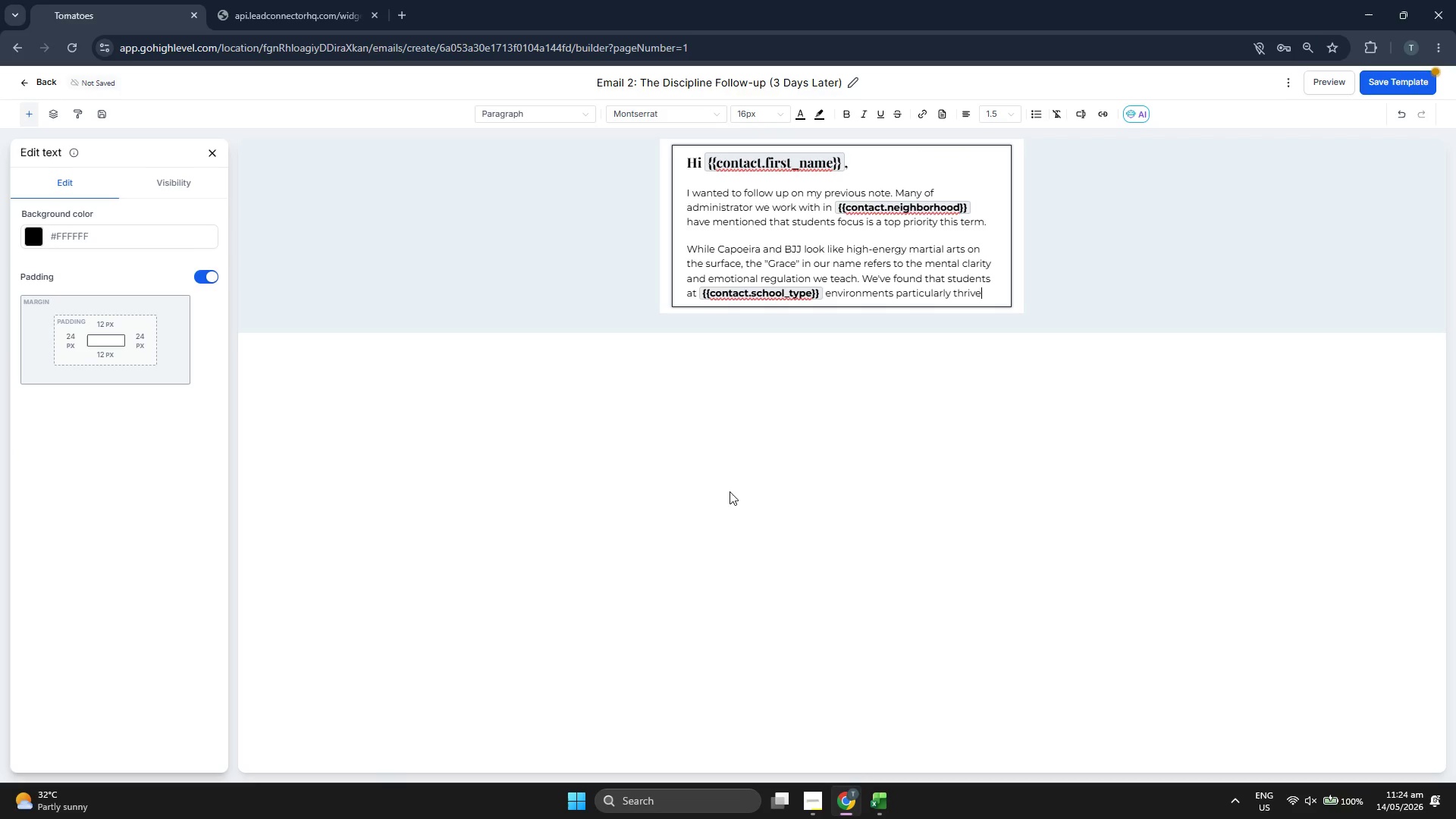 
key(Space)
 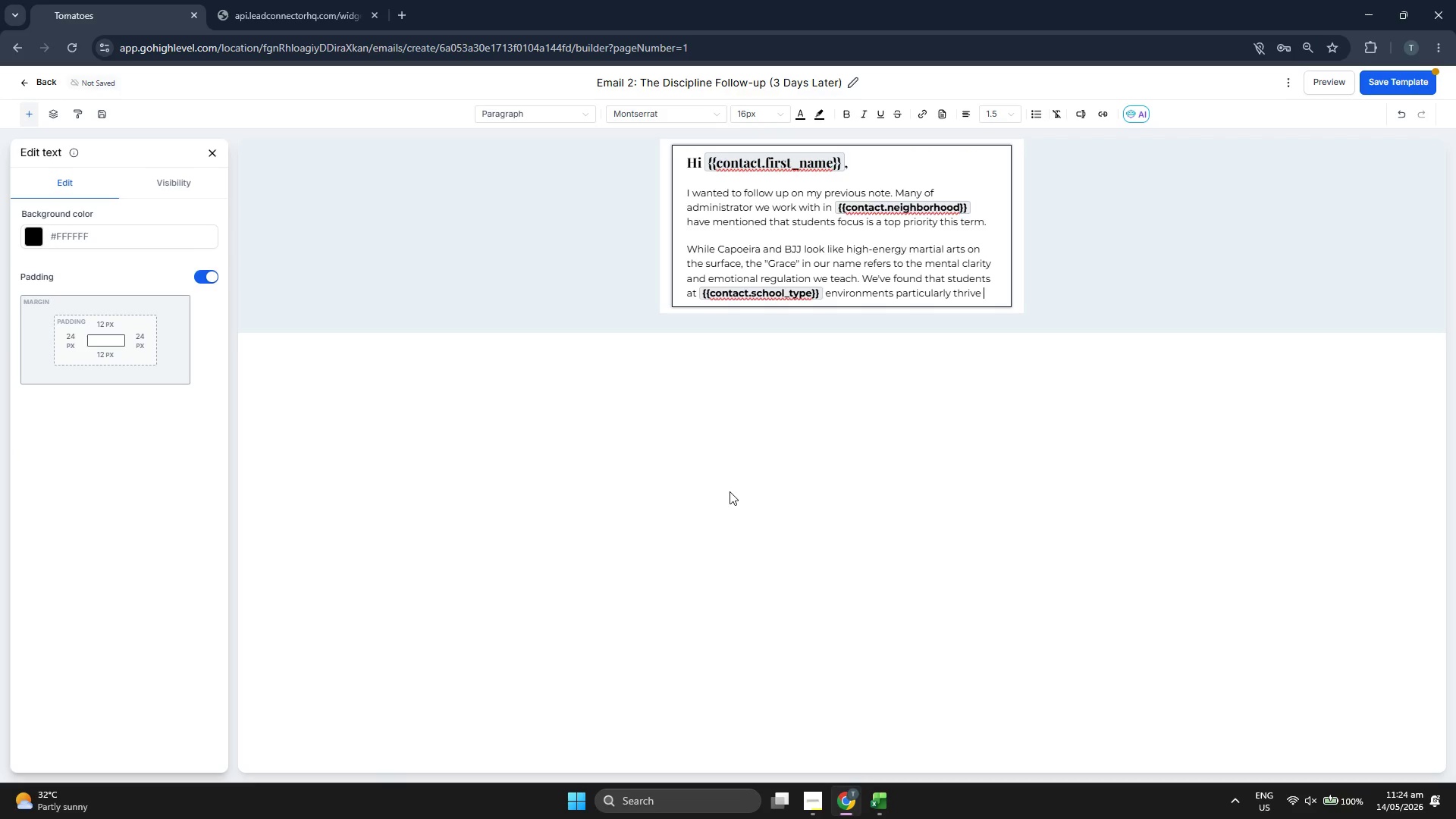 
type(with)
 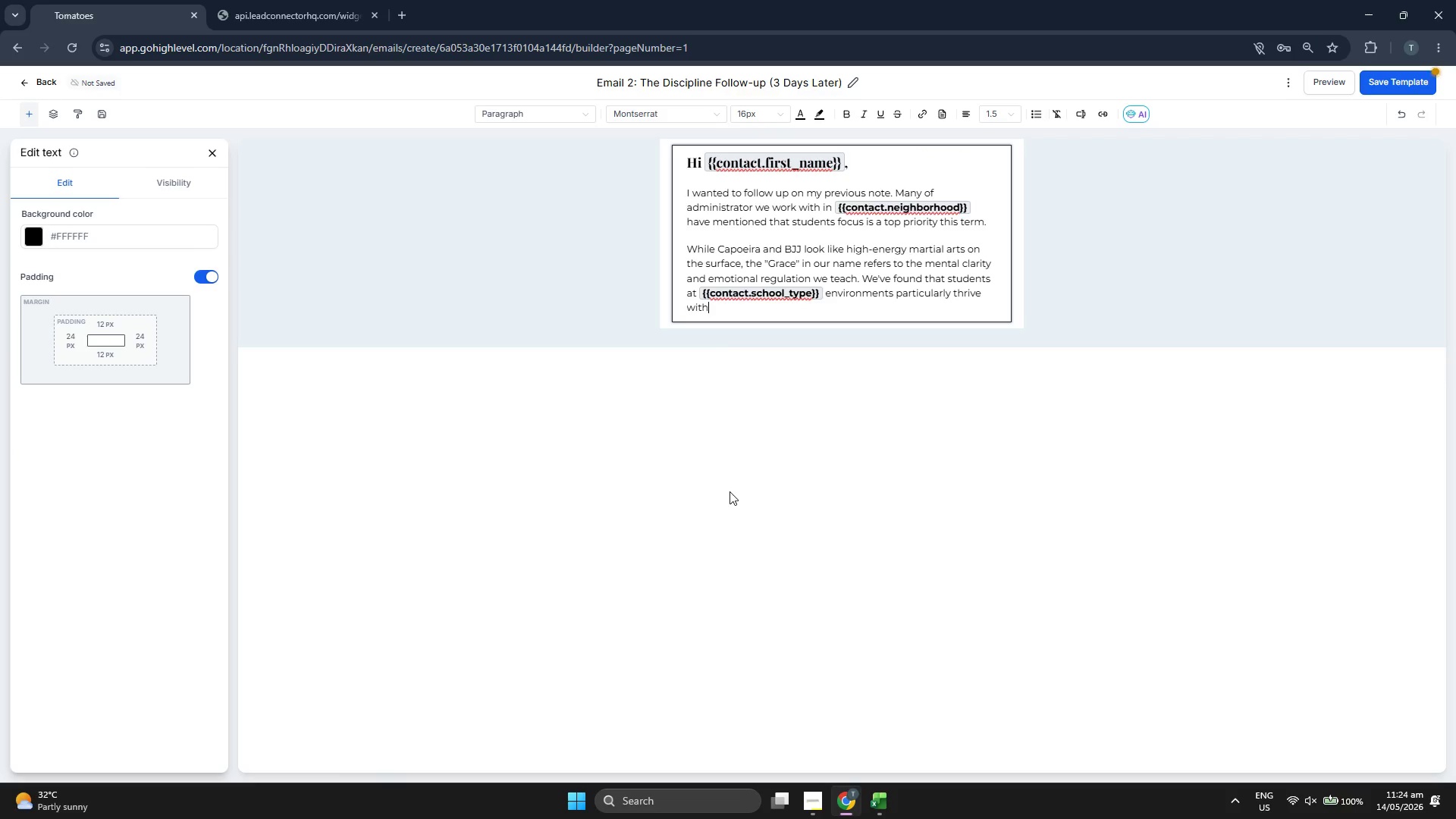 
type( the structured, rhythmic naty)
key(Backspace)
type(ure of our workshops. )
 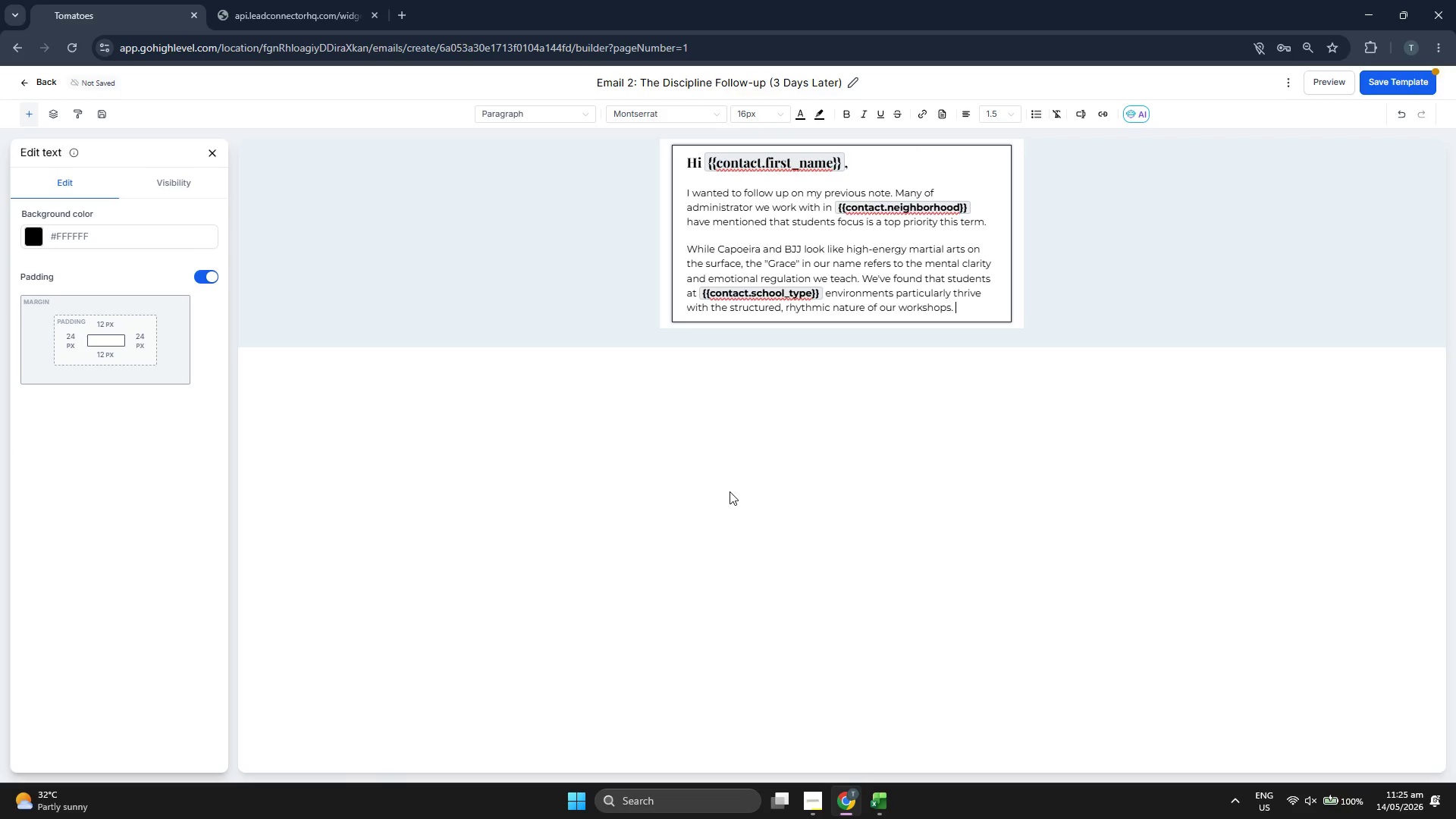 
key(Backspace)
 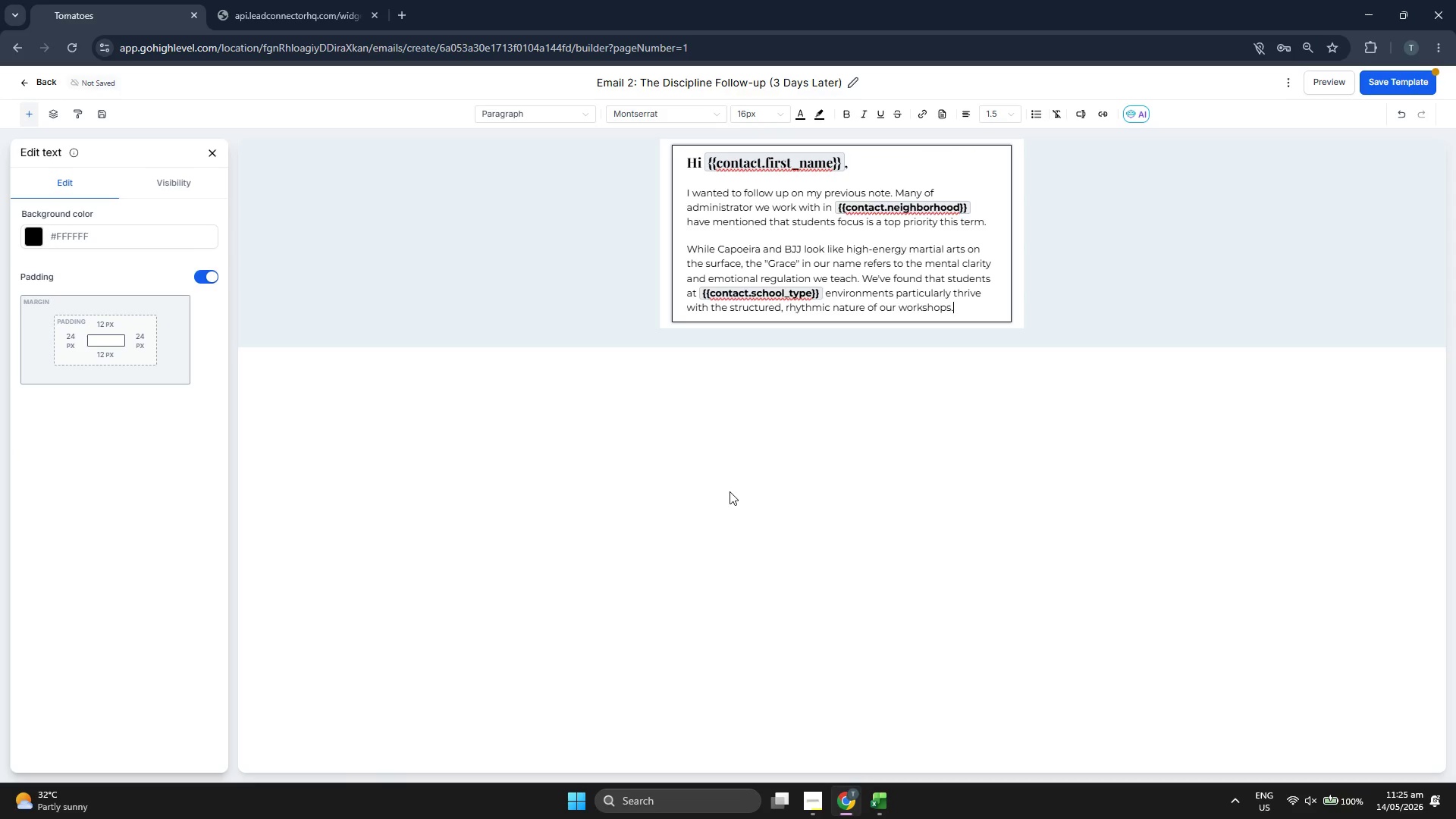 
key(Enter)
 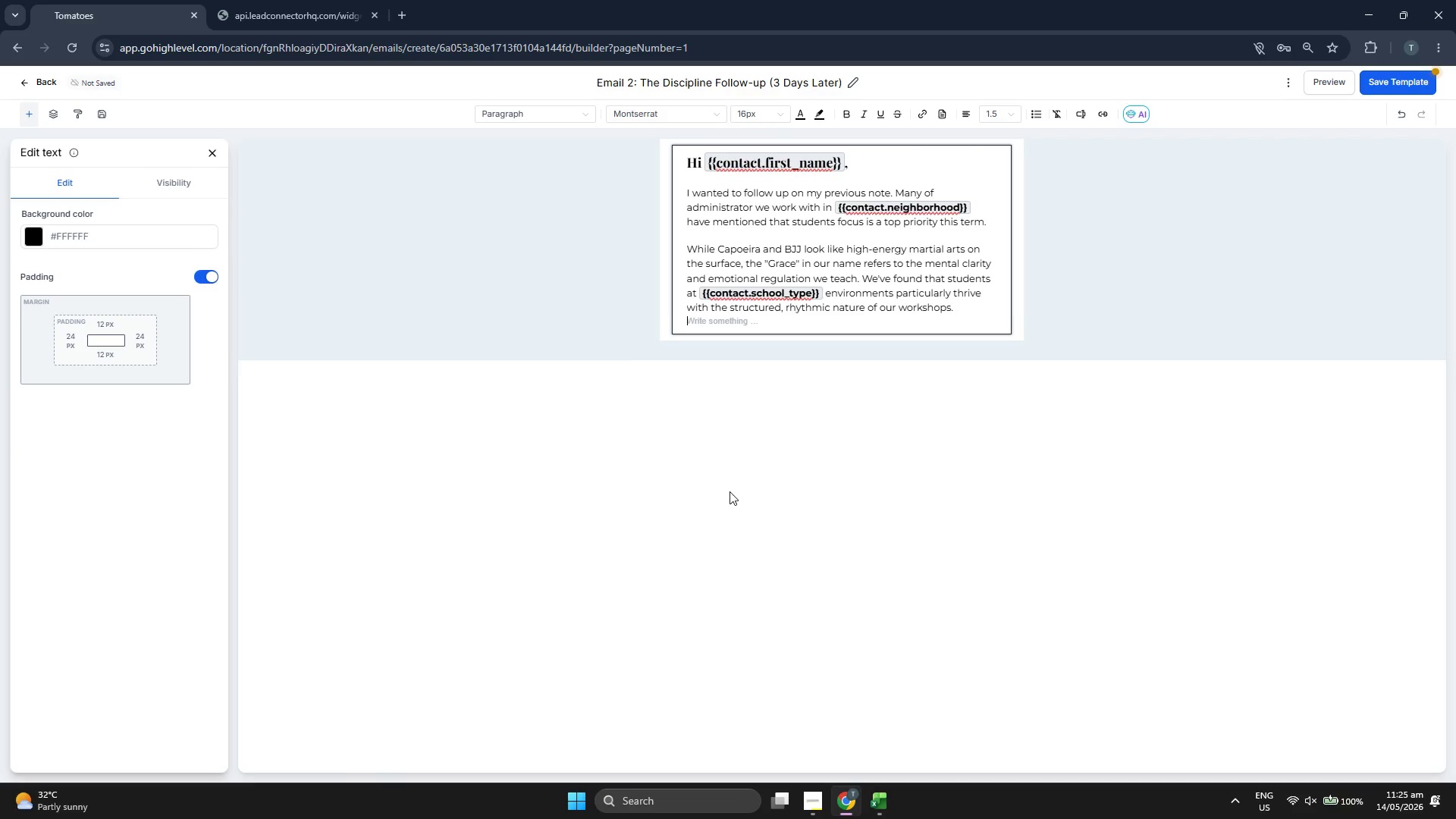 
key(Enter)
 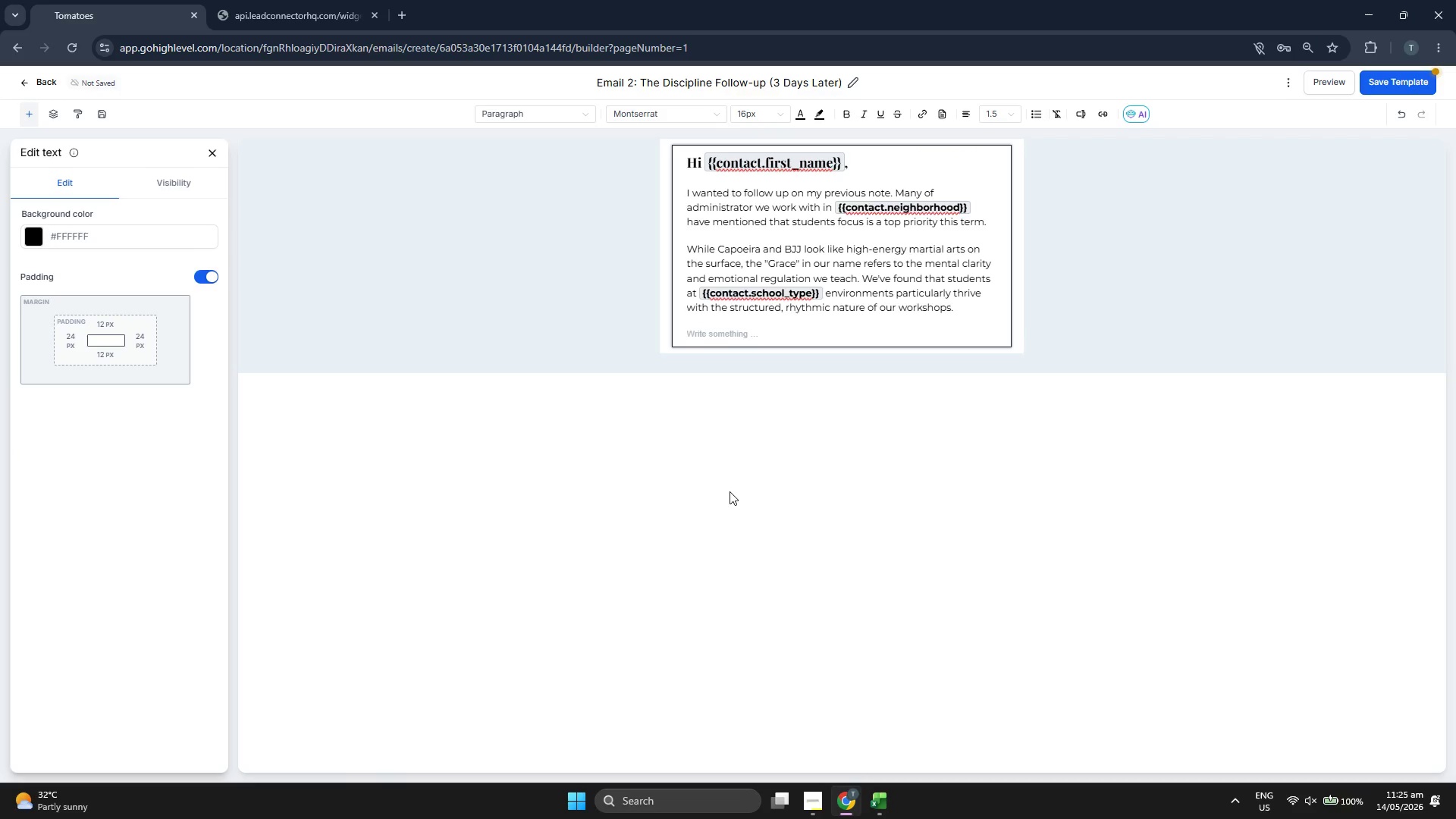 
type(I'd love to send )
 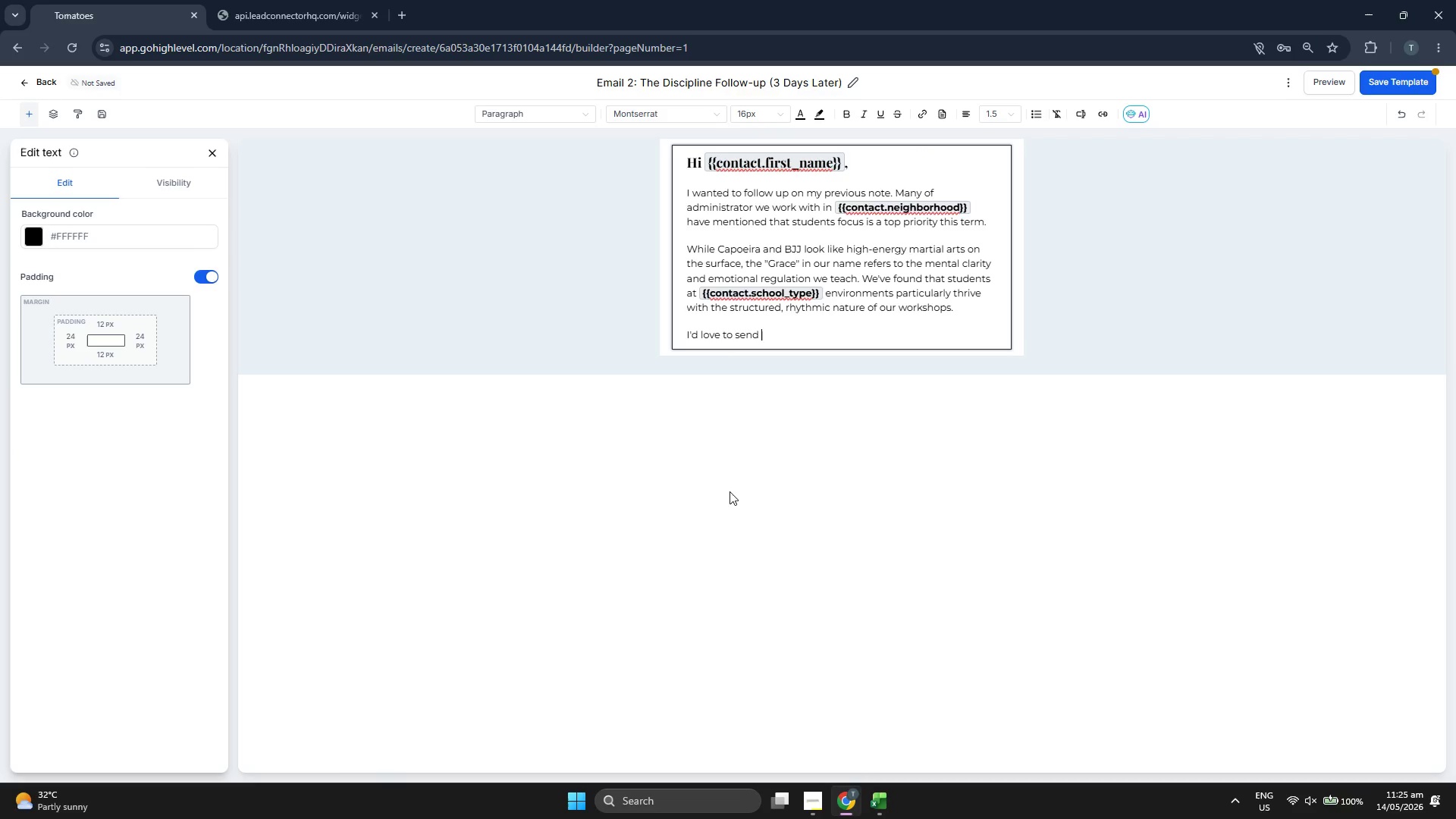 
wait(5.77)
 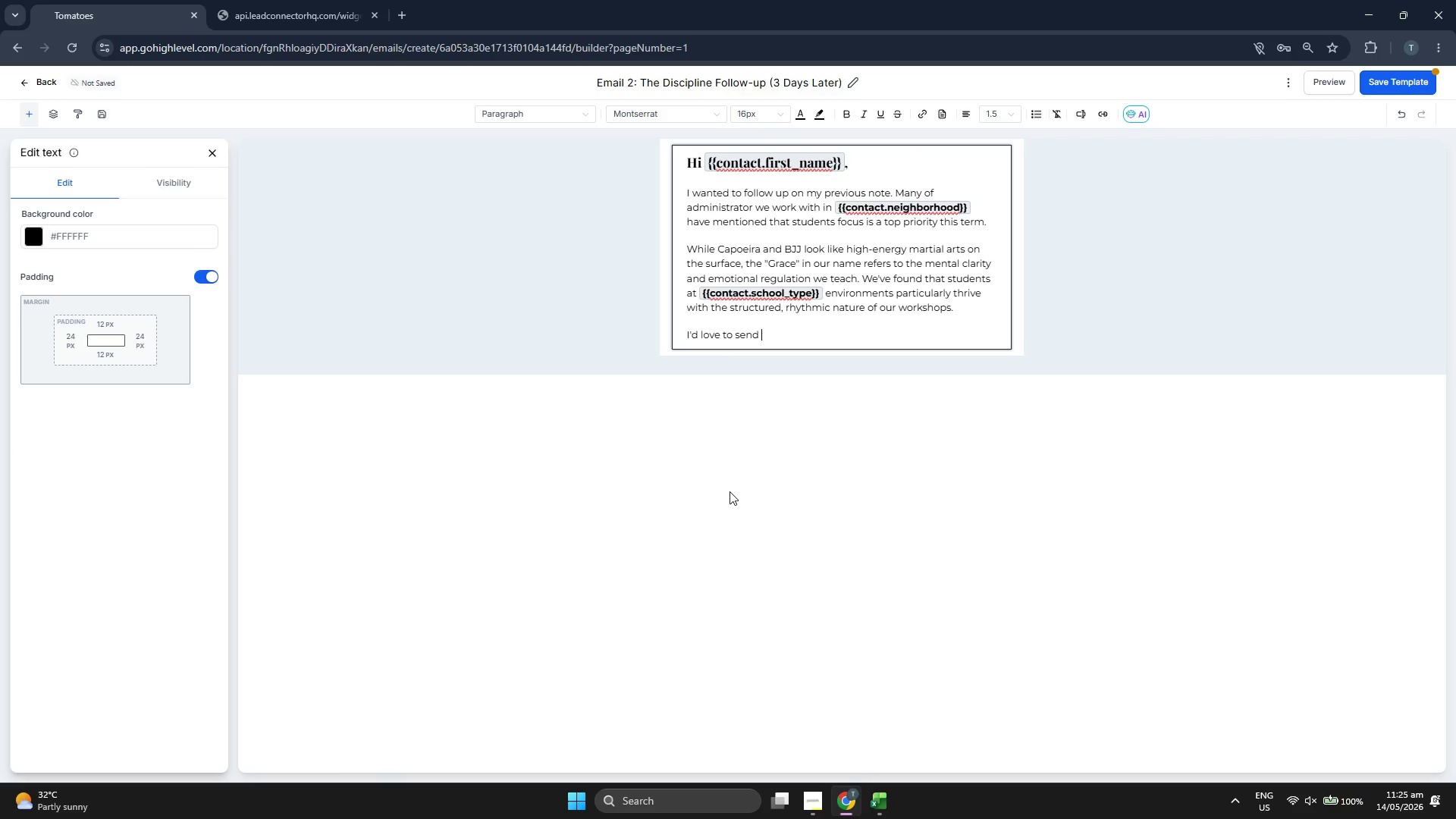 
type(j)
key(Backspace)
type(over a brief PDF outlining )
key(Backspace)
type( )
 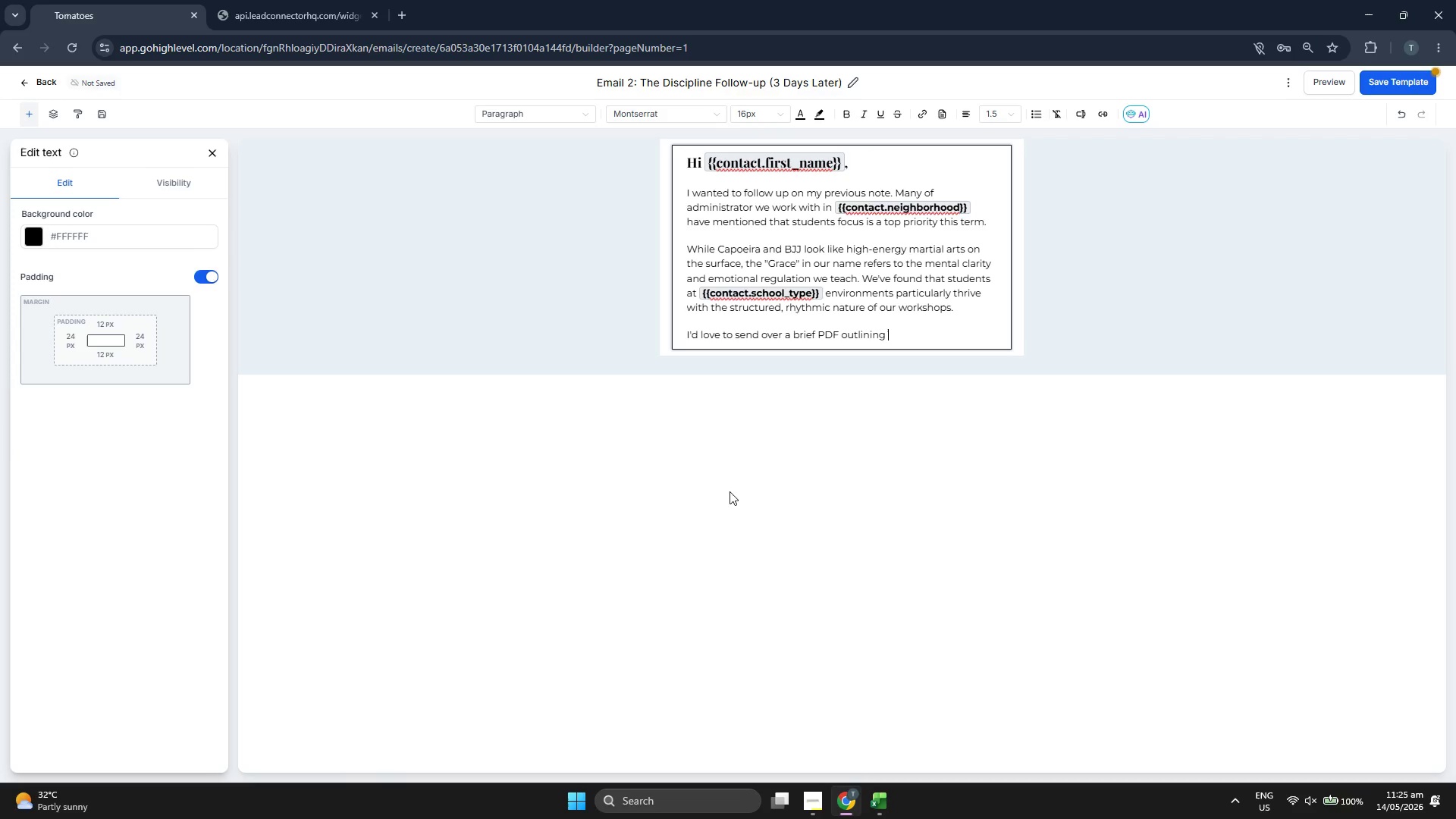 
key(Backspace)
type( the specific behavioral benefits)
 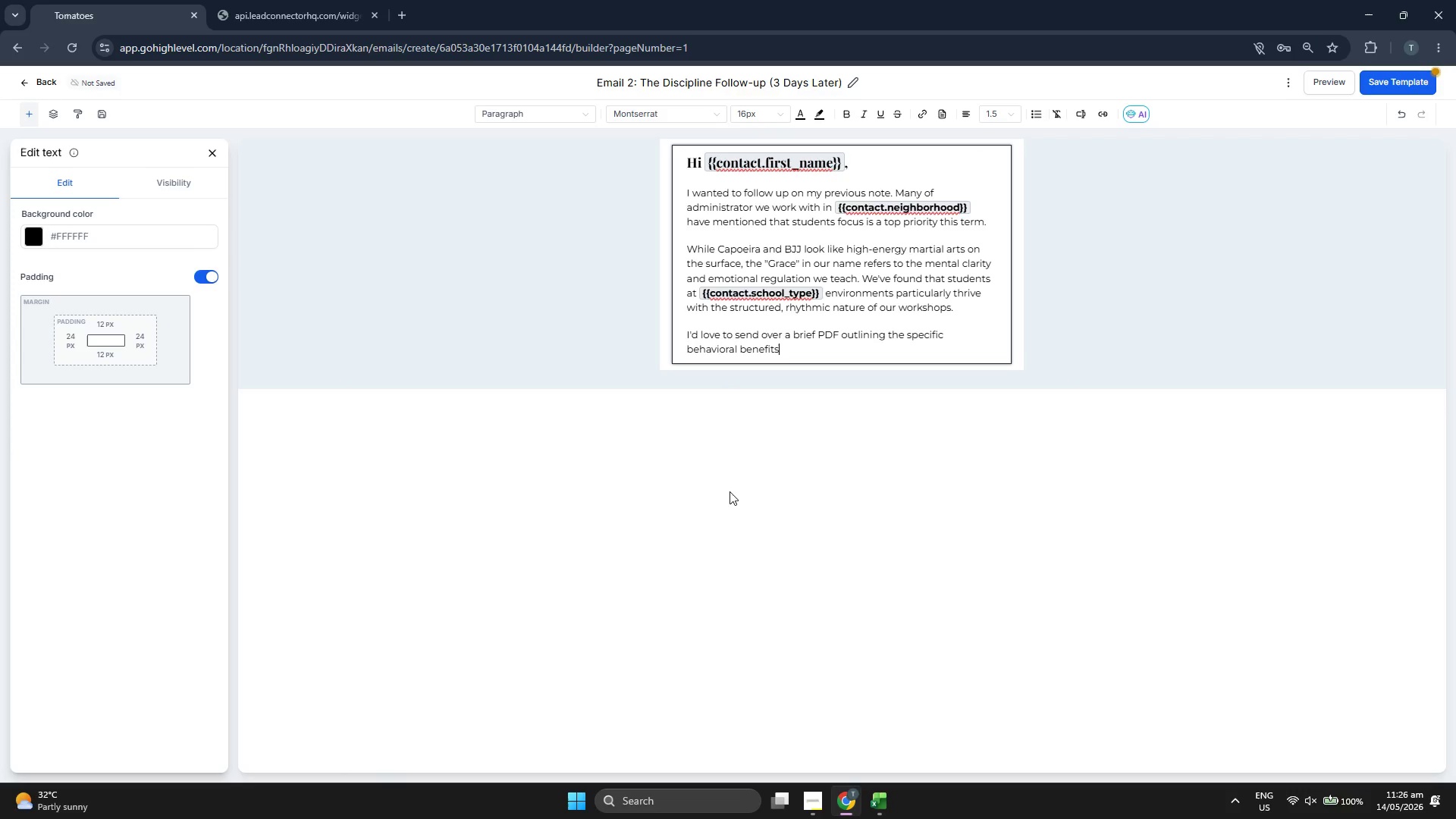 
type( our program offers.)
 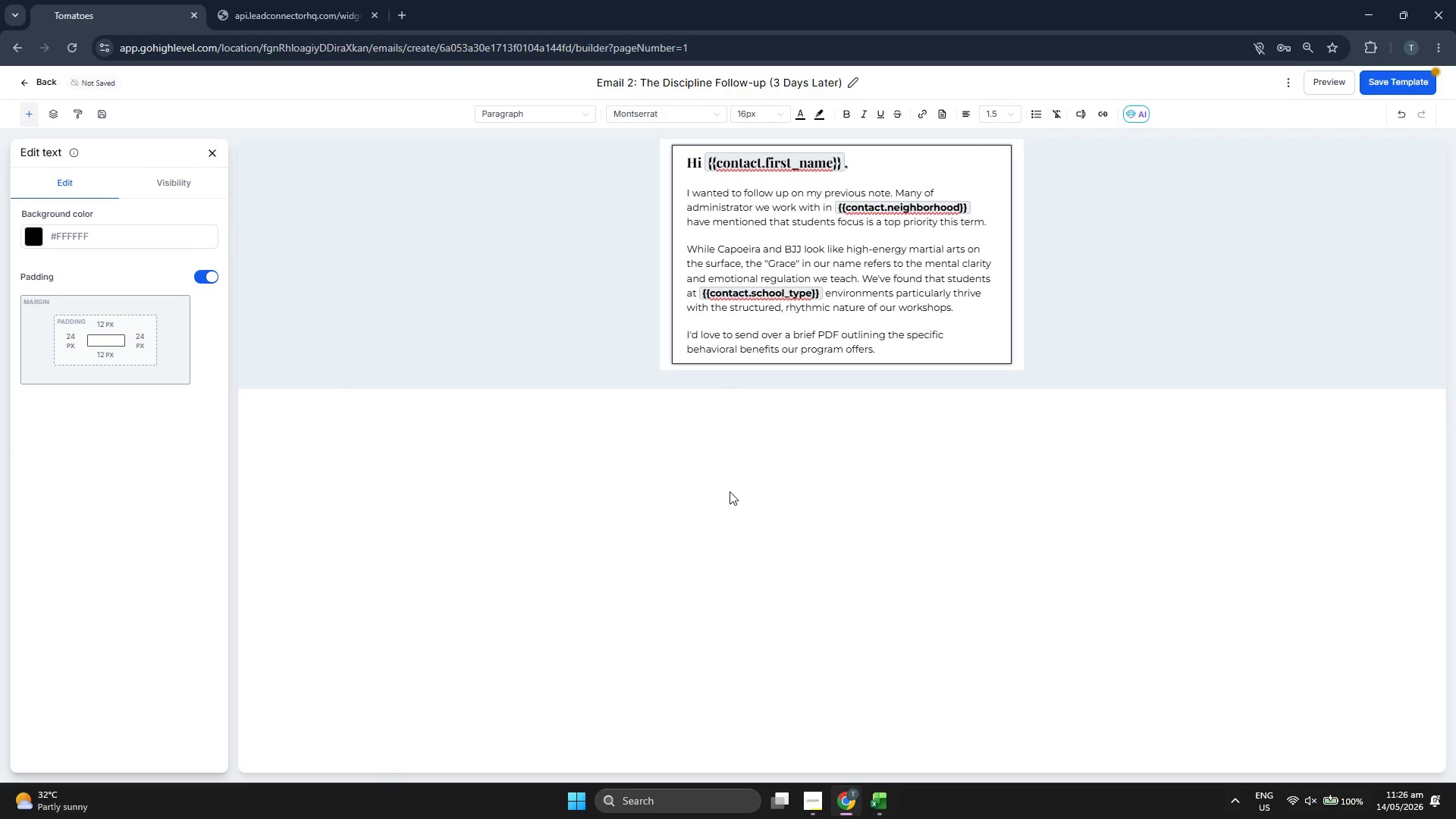 
key(Enter)
 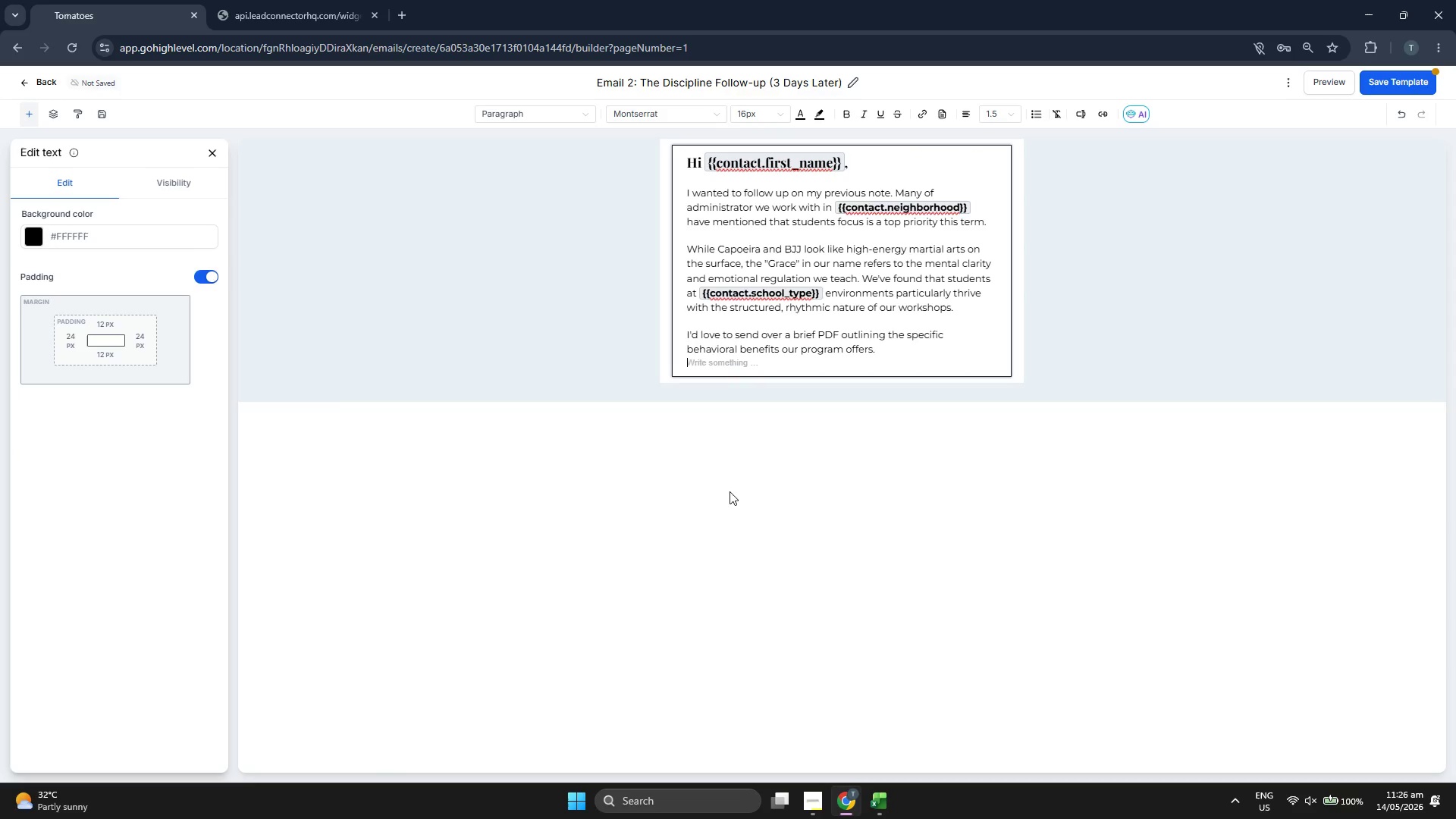 
key(Enter)
 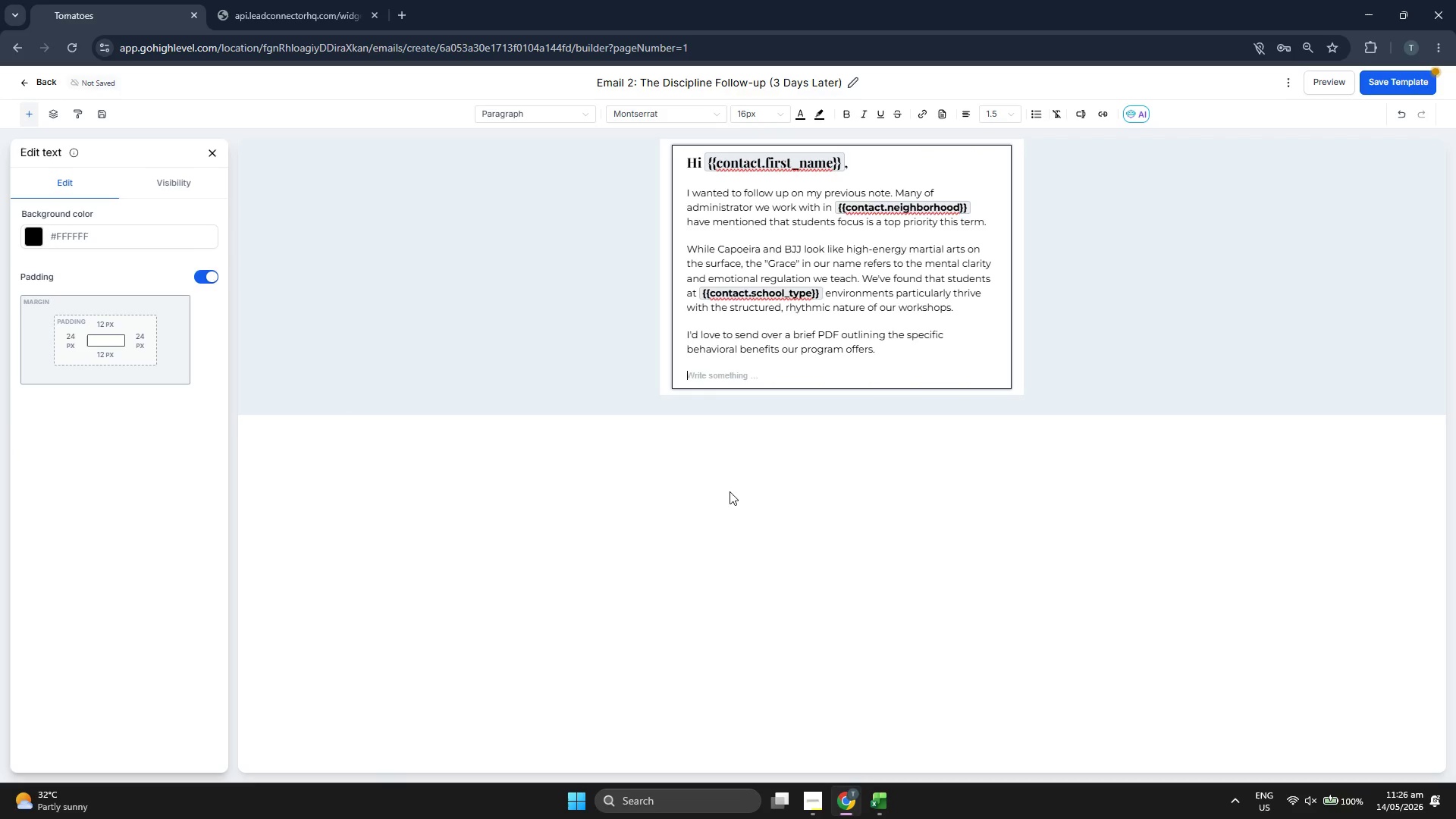 
type(Would you be open to a quick 5-minute chat next week?)
 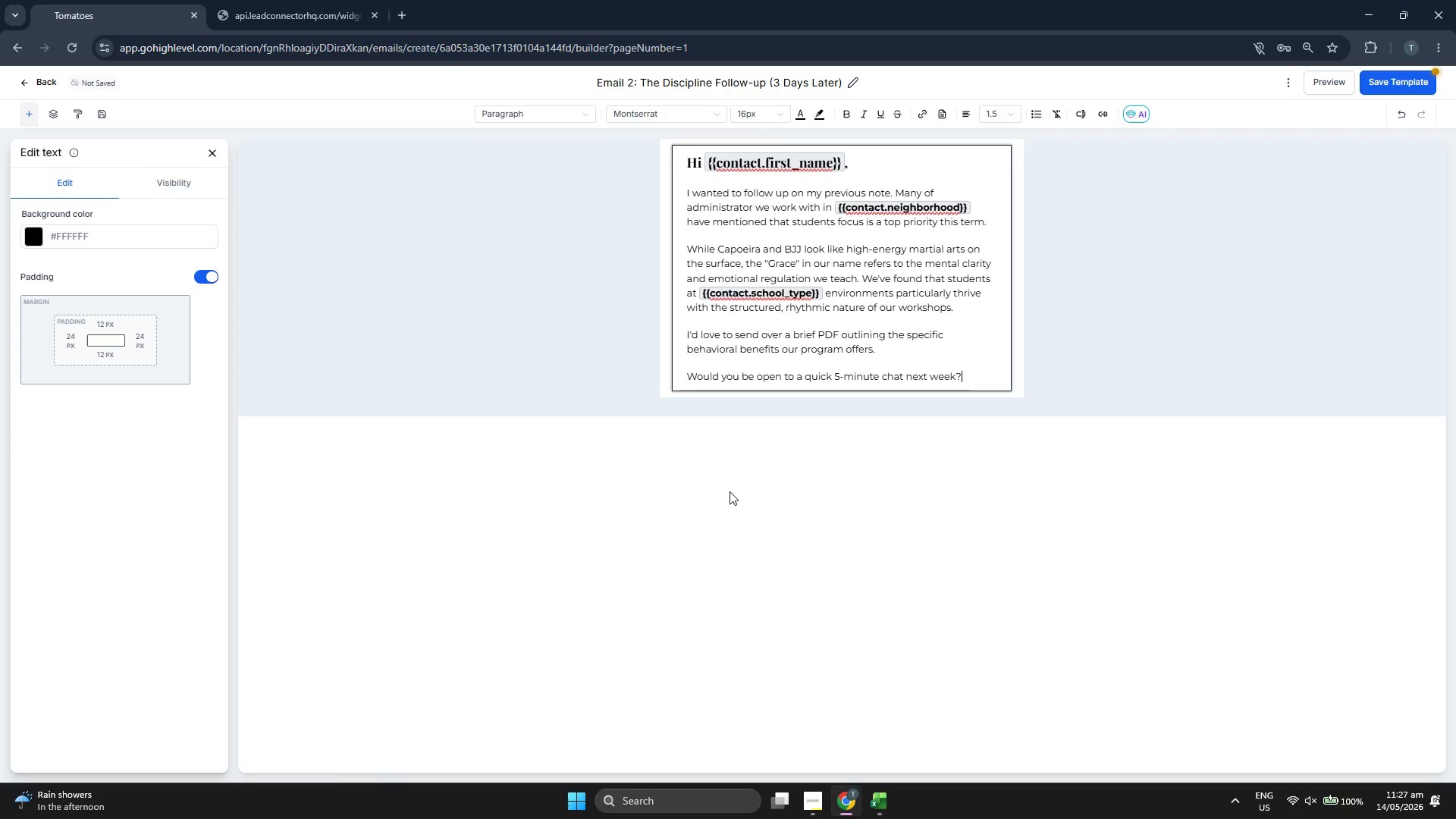 
key(Enter)
 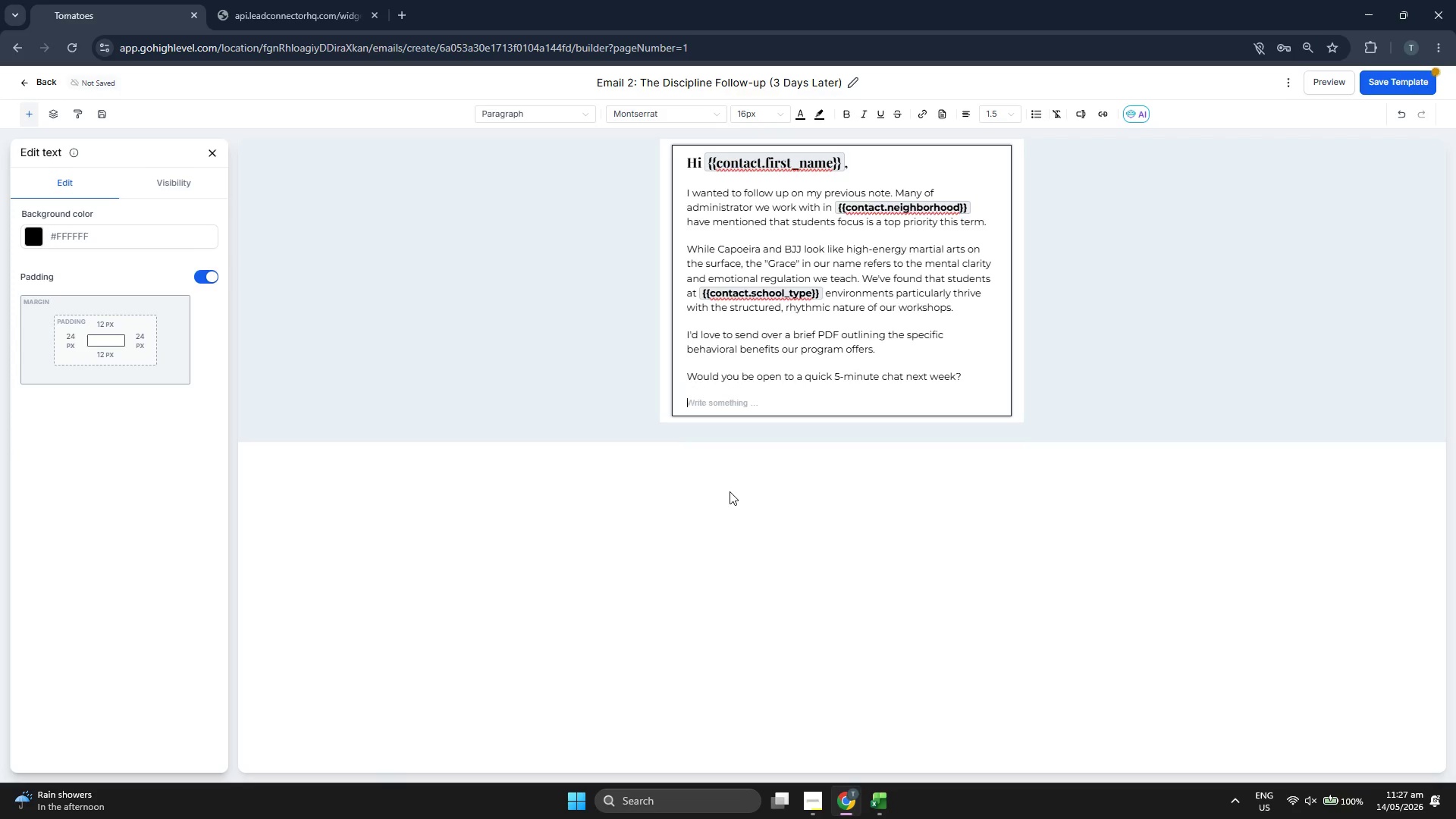 
key(Enter)
 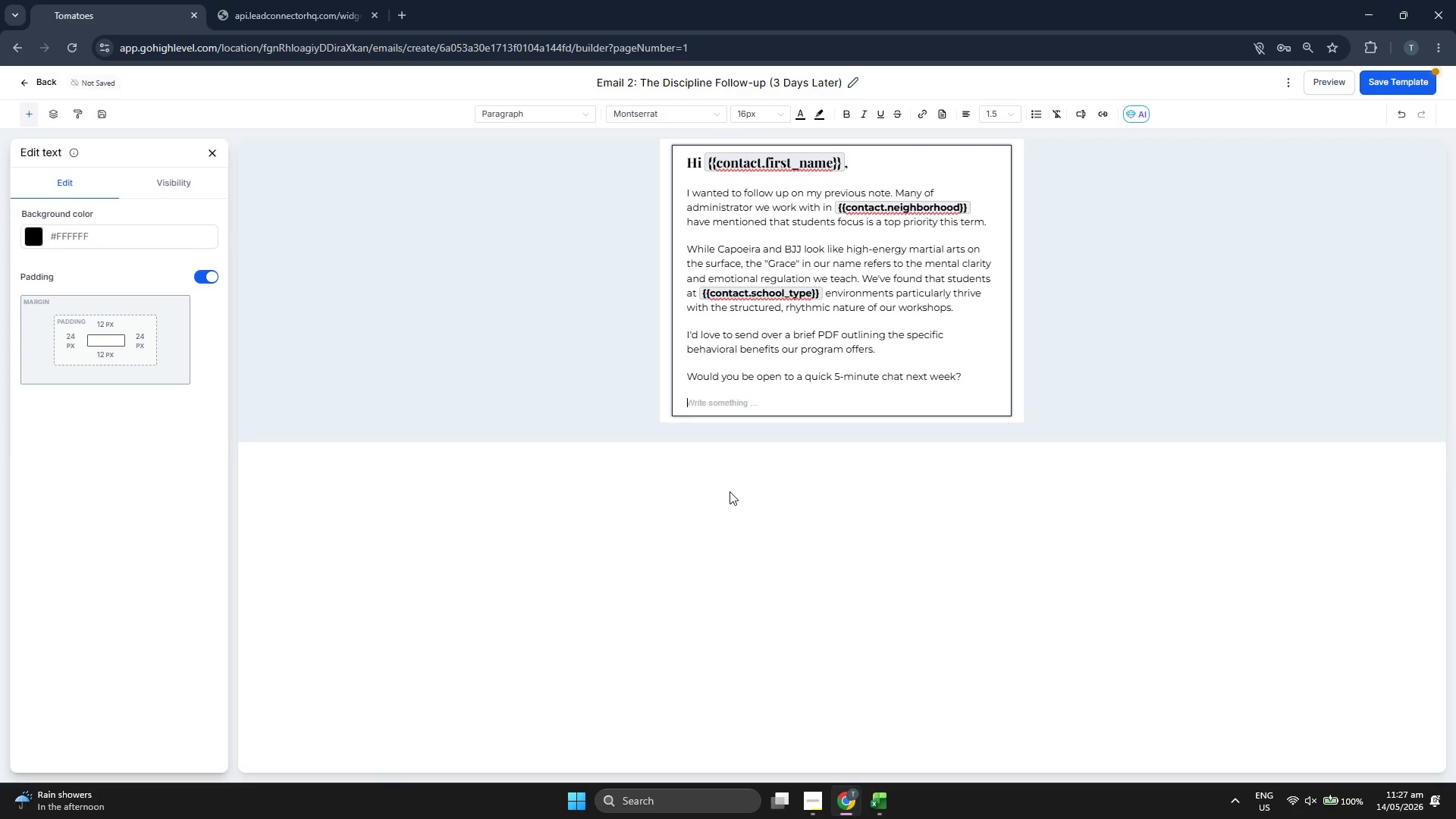 
type(Best,)
 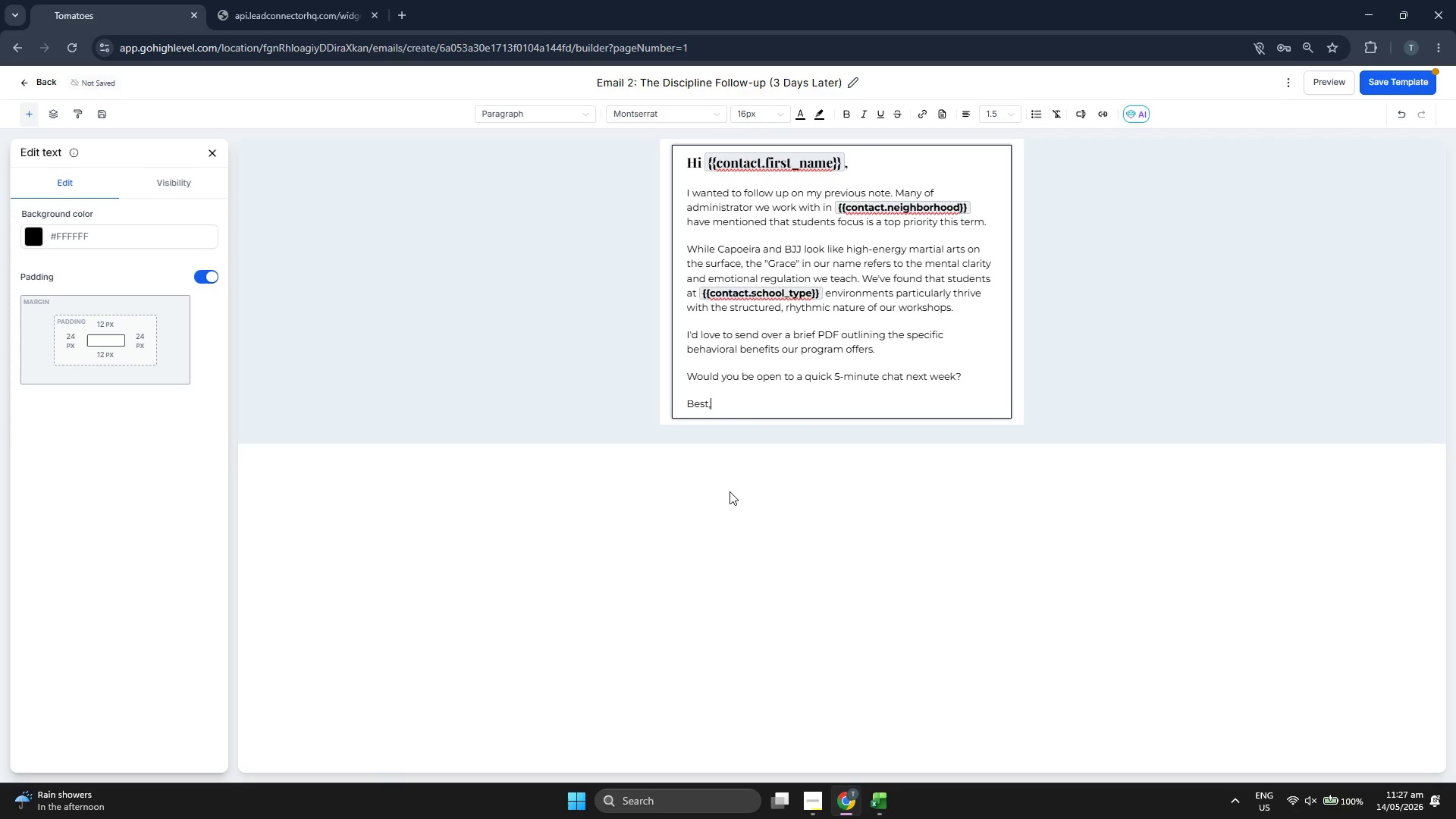 
key(Enter)
 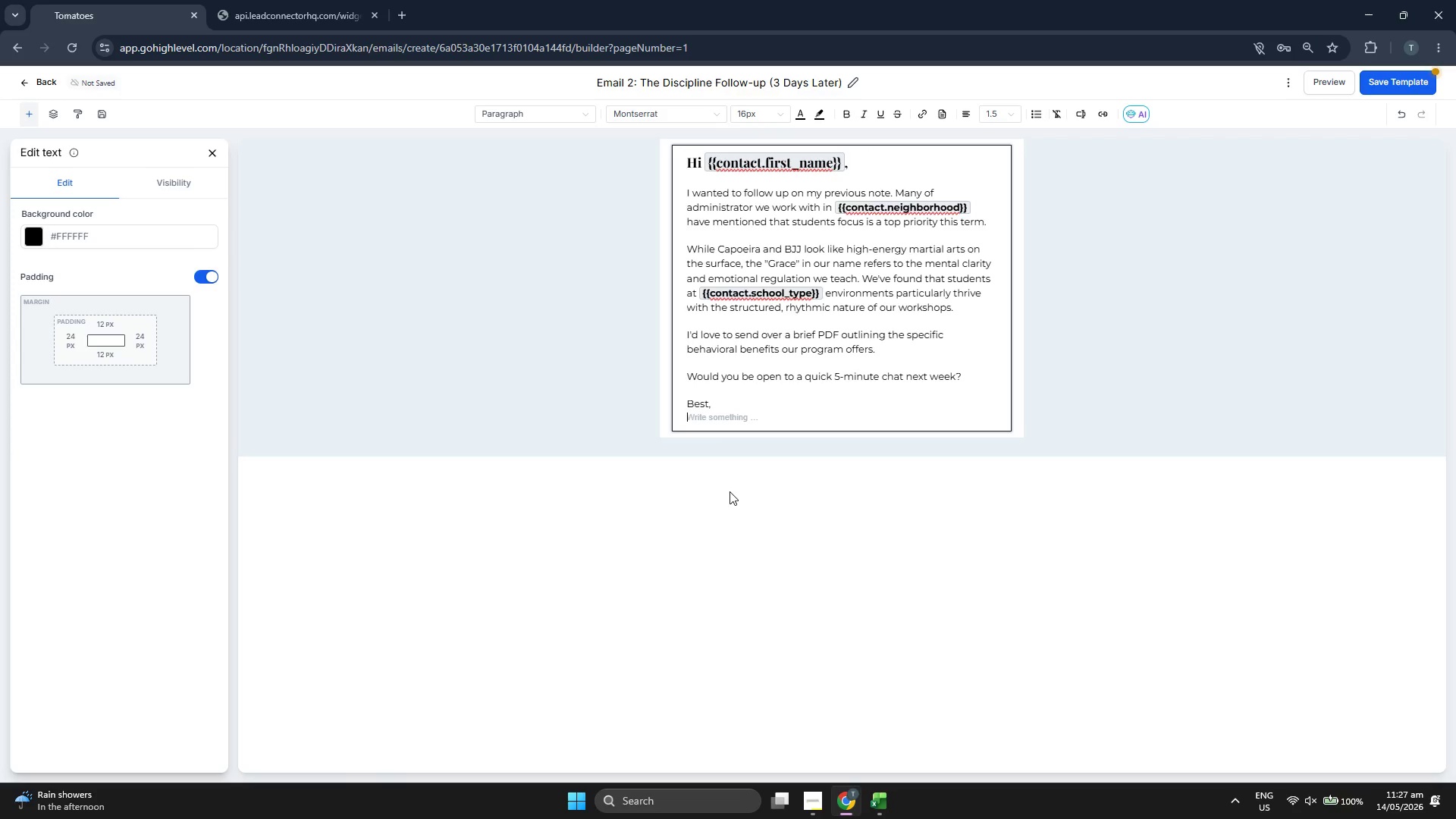 
type(Iron & Grace Academy)
 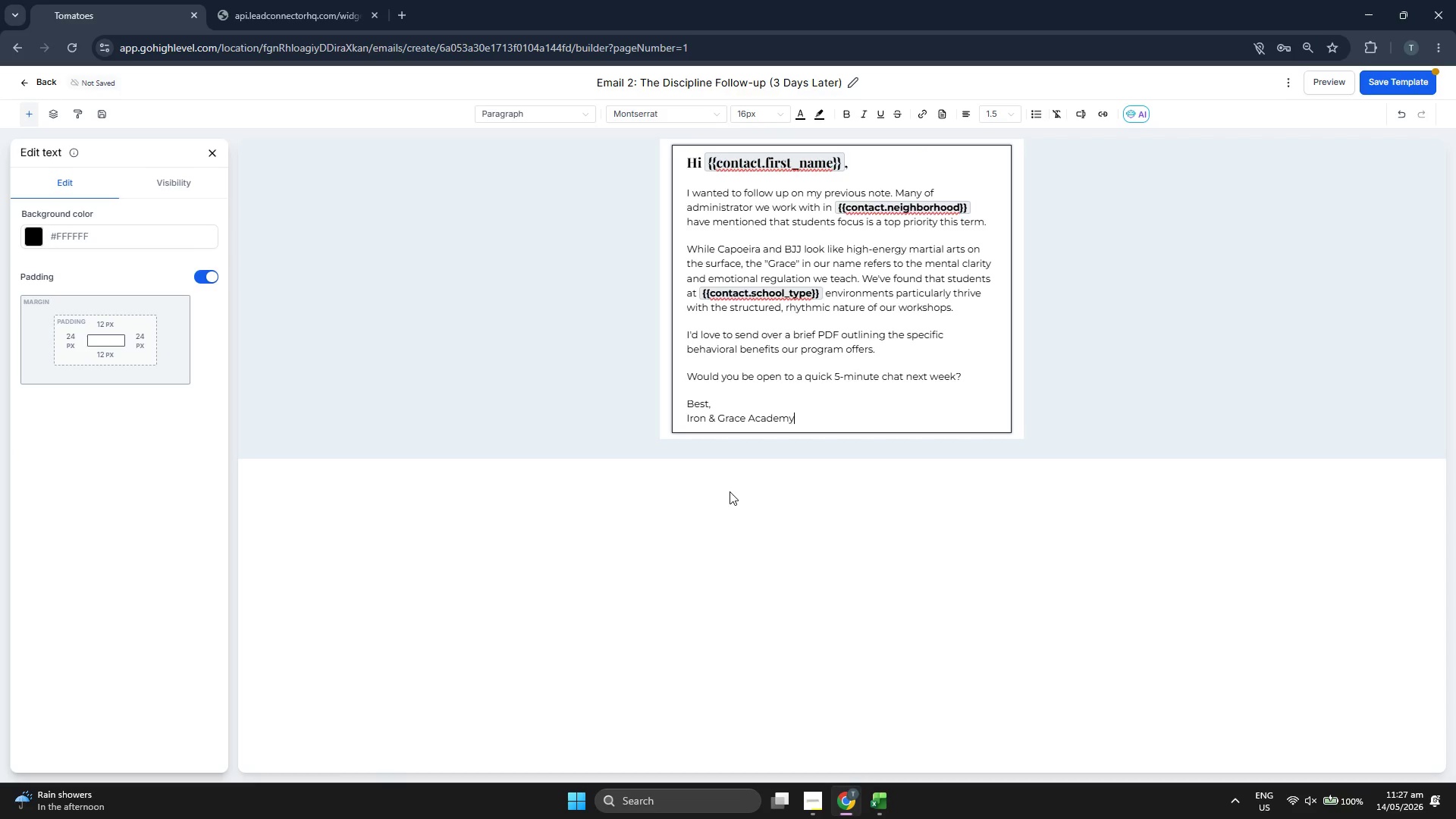 
left_click([730, 491])
 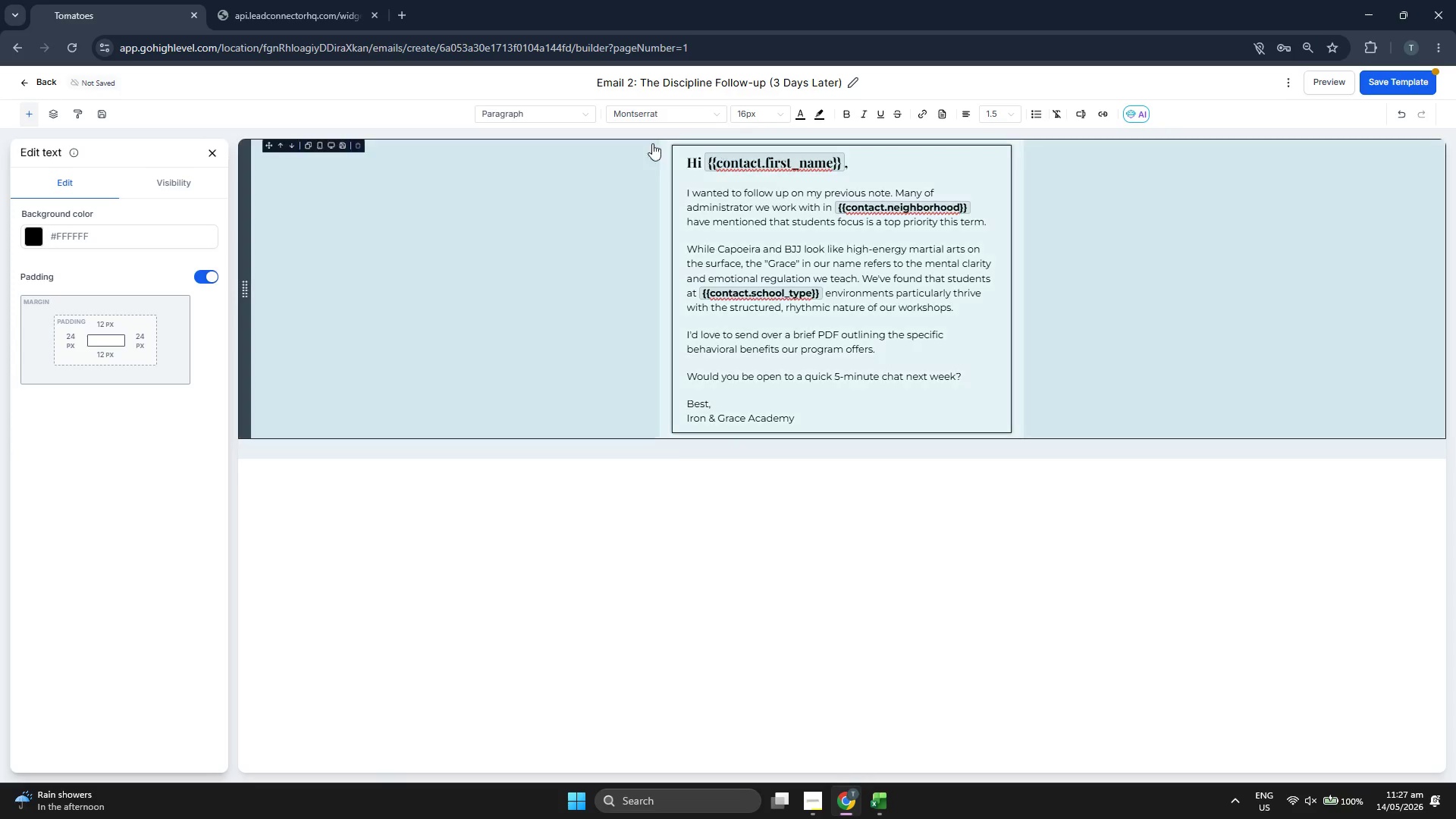 
wait(5.56)
 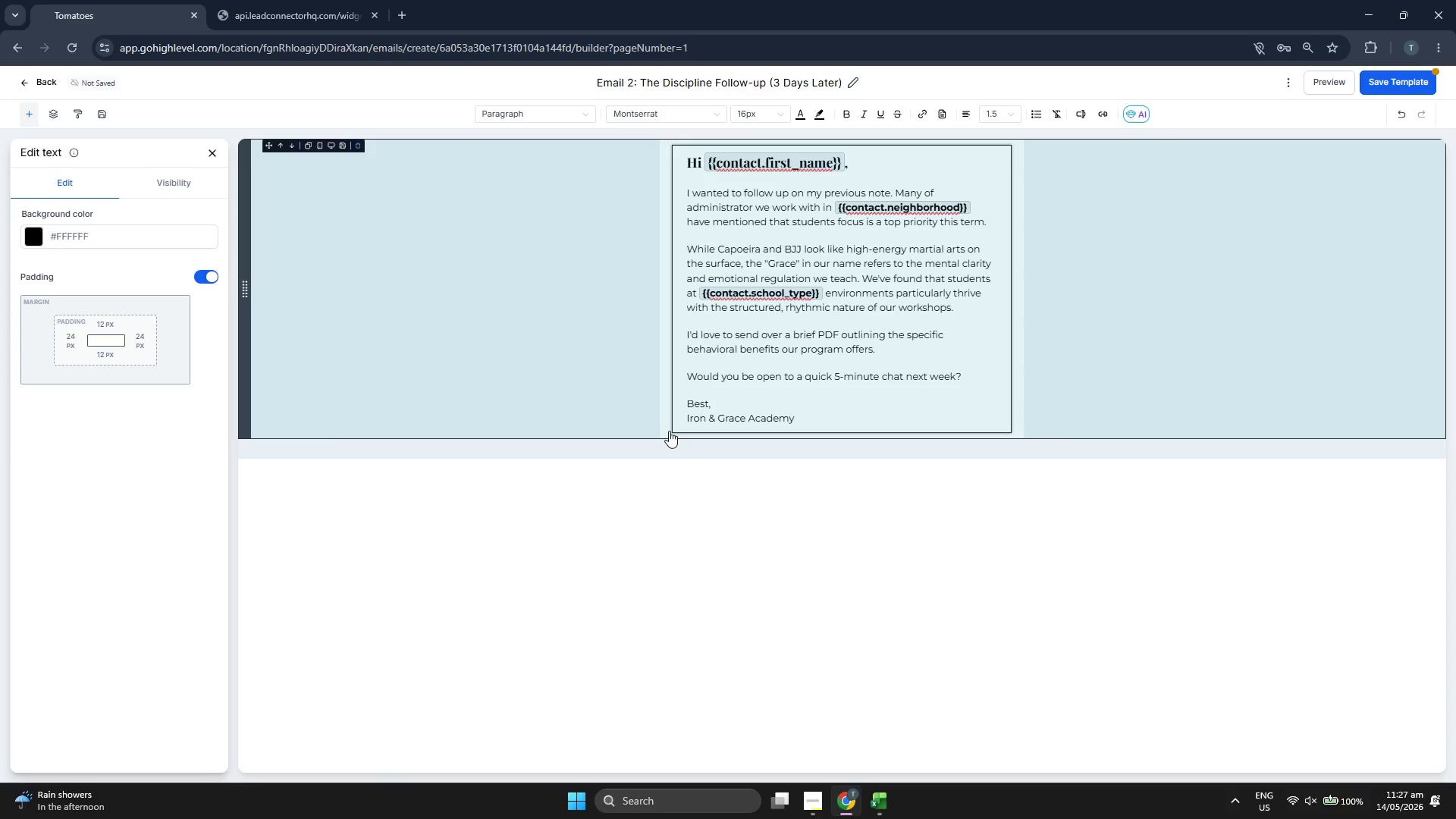 
left_click([1392, 87])
 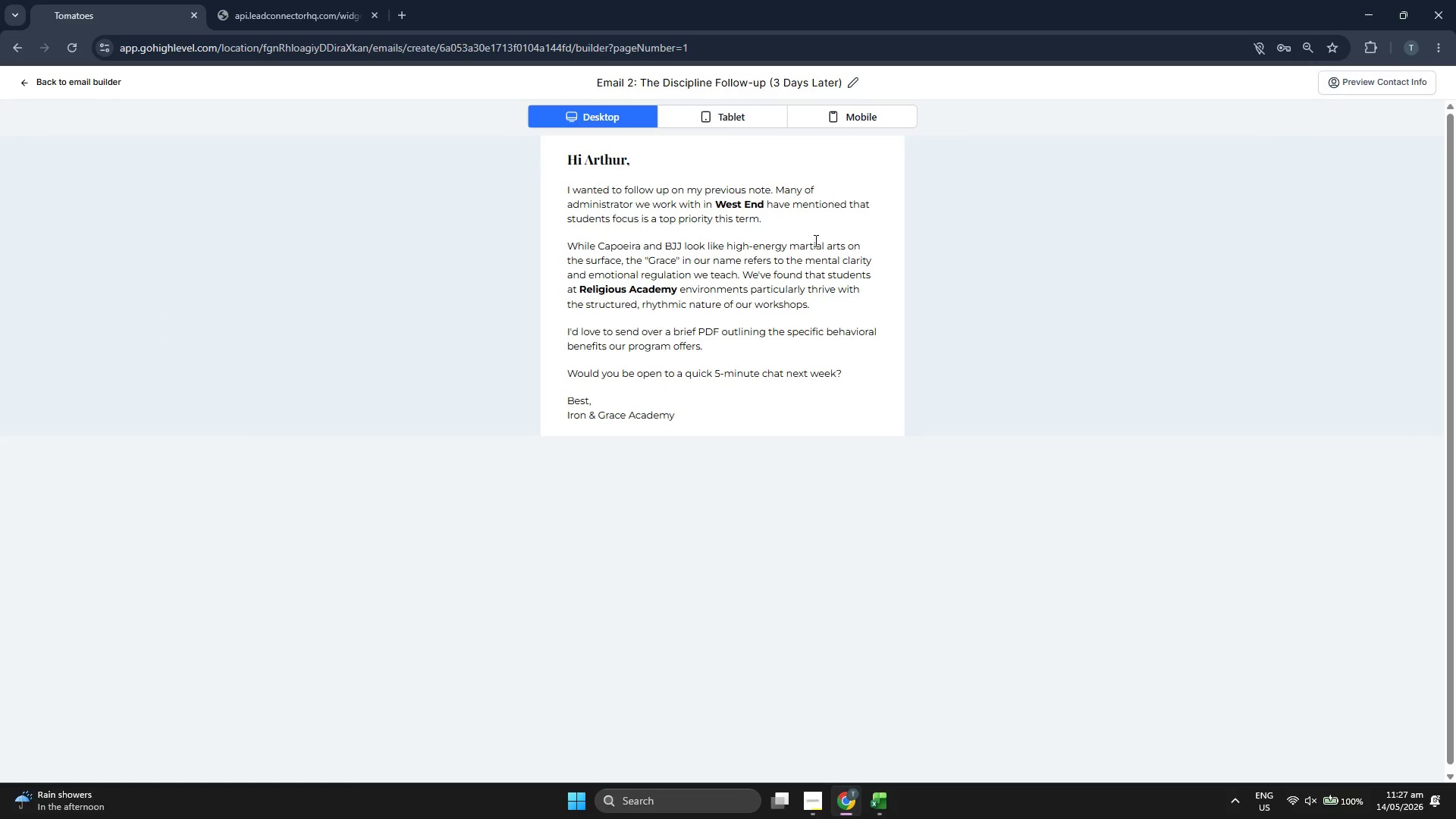 
wait(6.44)
 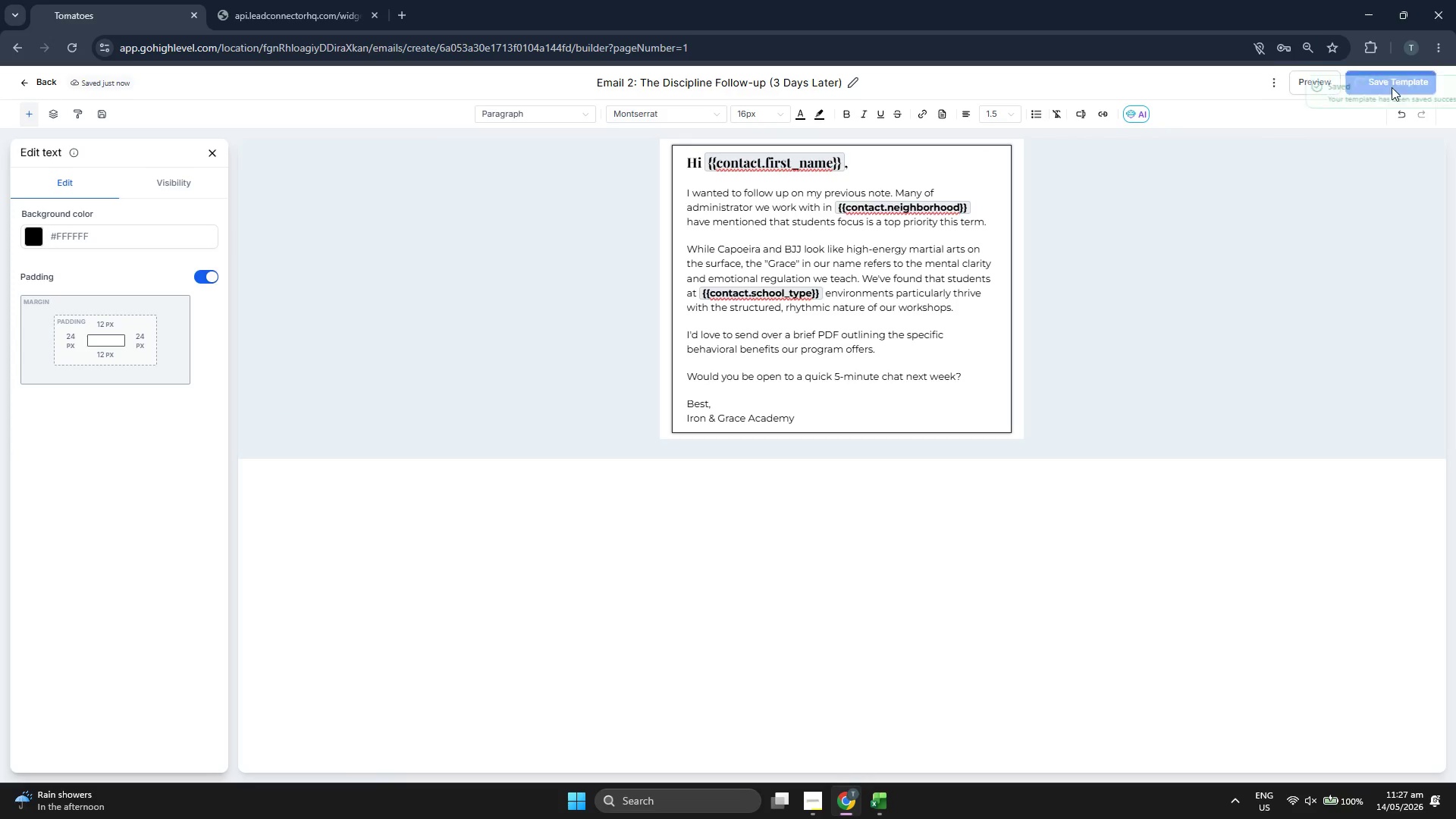 
left_click([876, 115])
 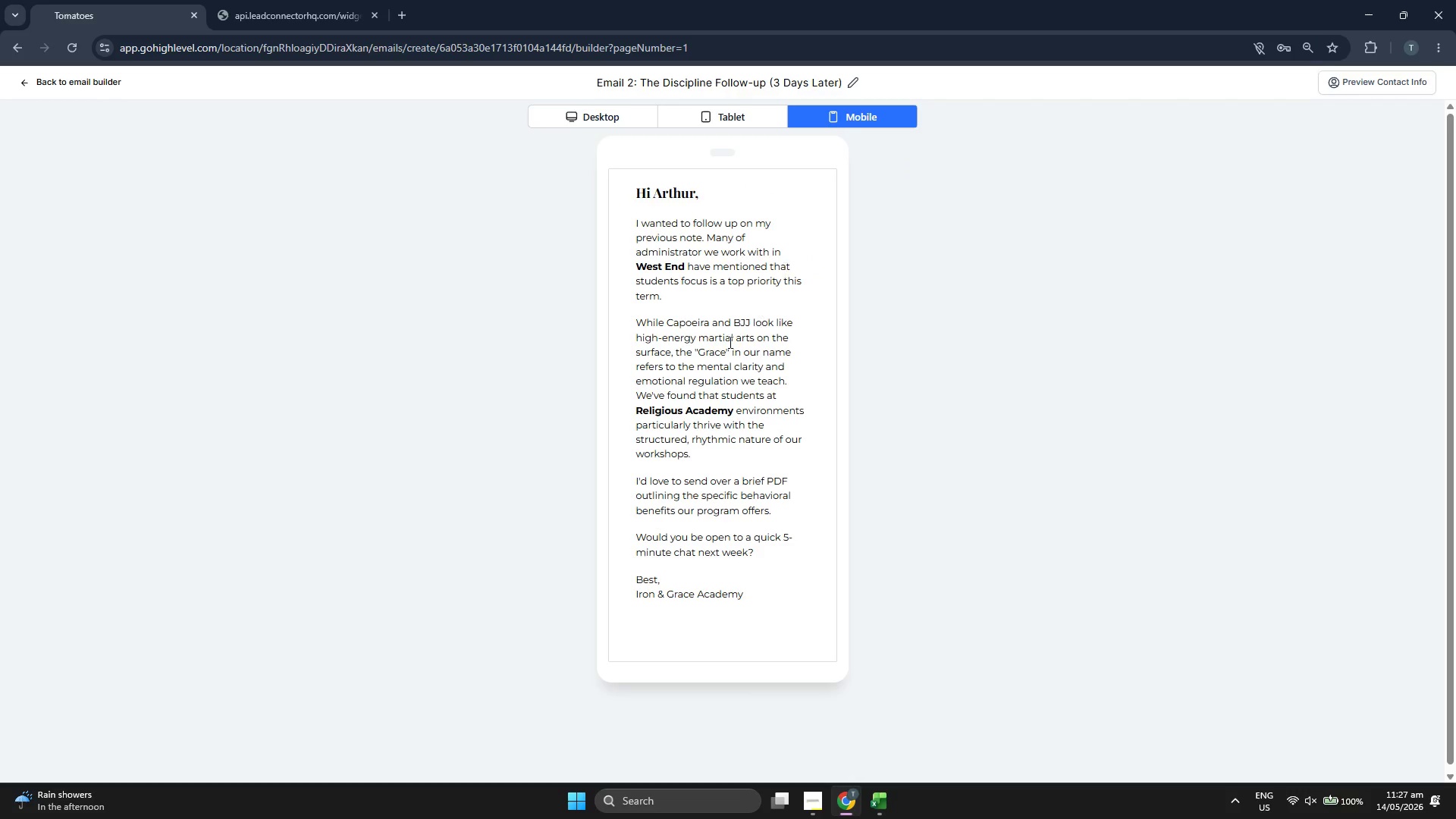 
double_click([718, 346])
 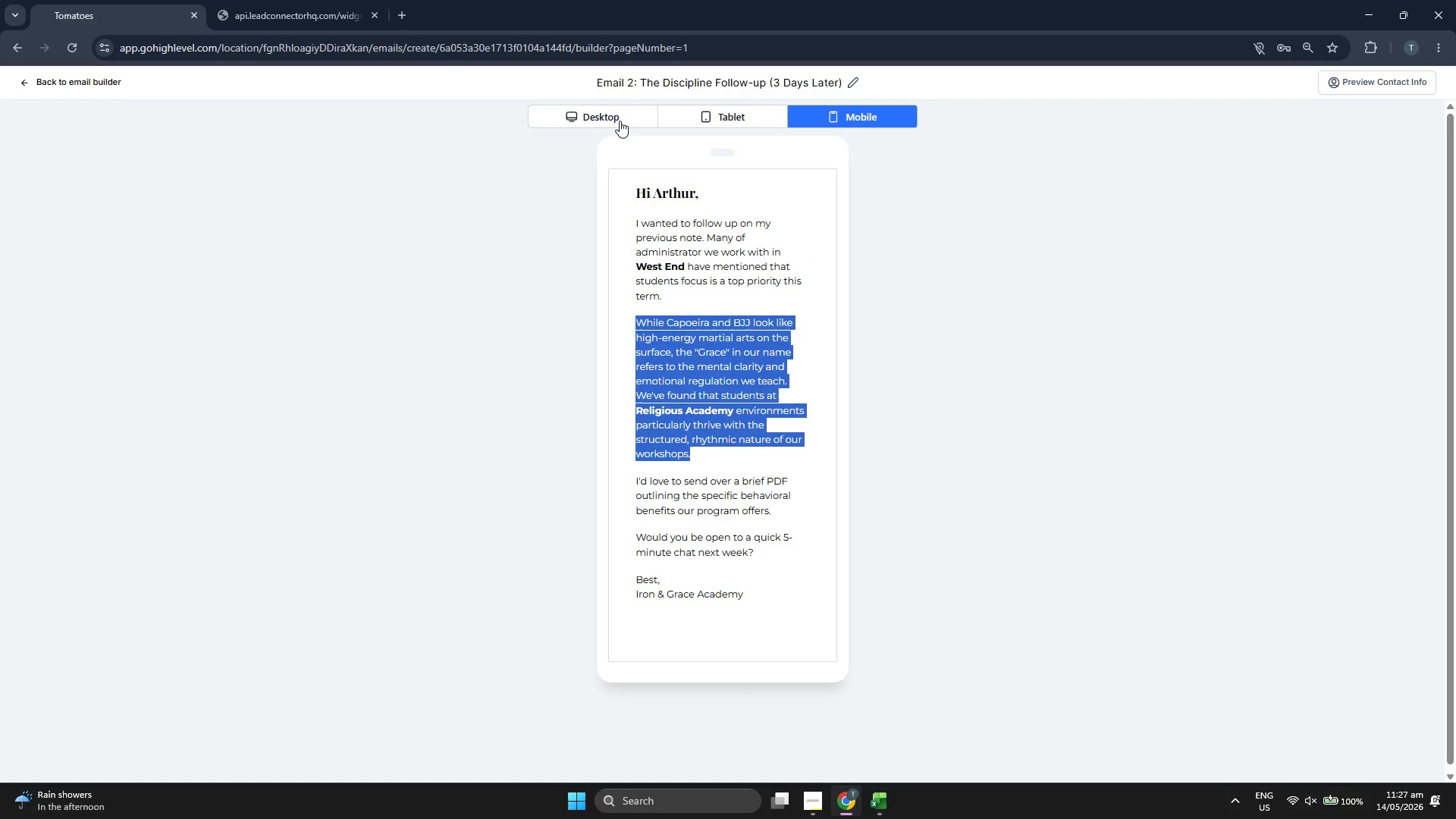 
left_click([618, 118])
 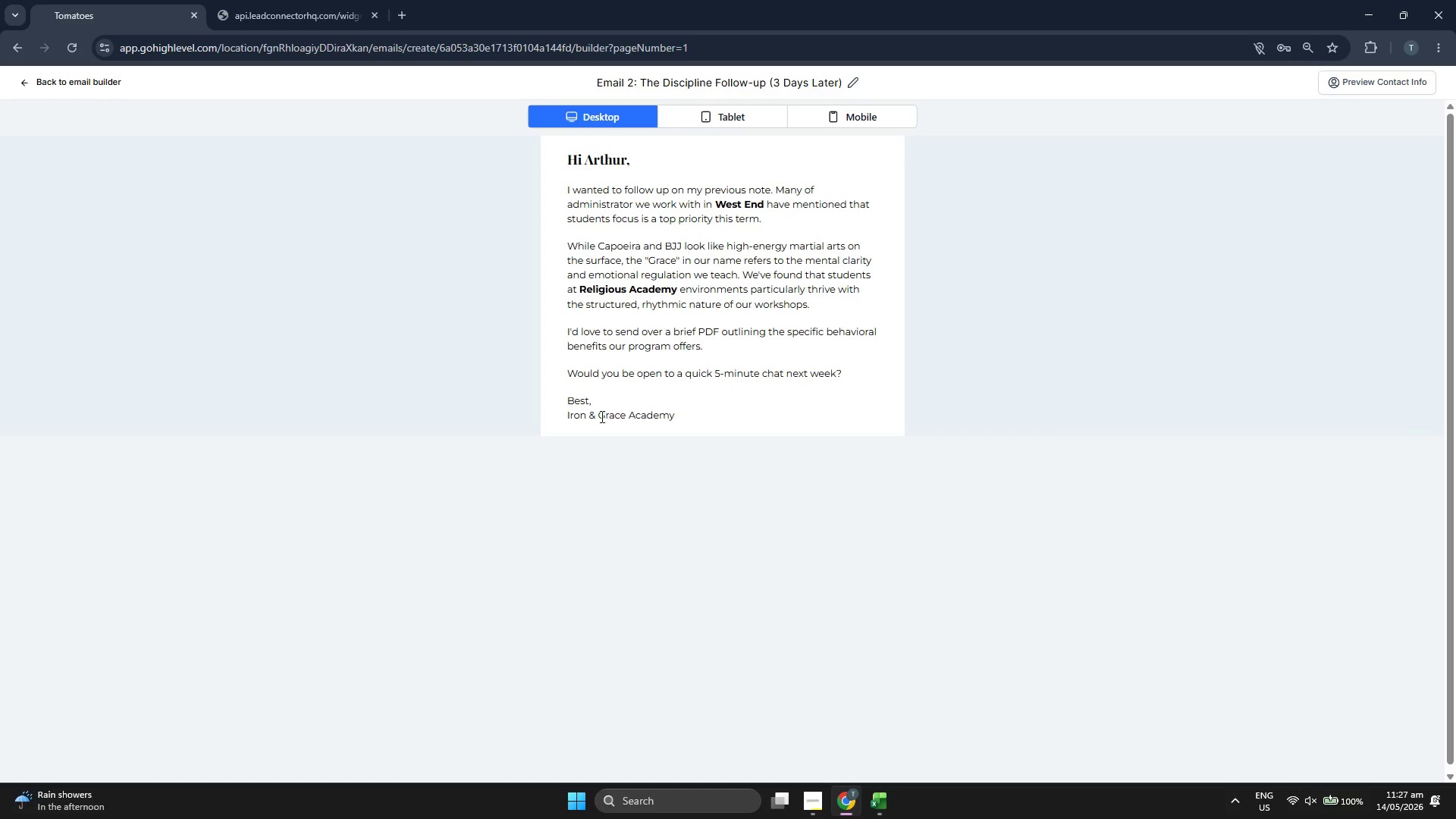 
double_click([592, 414])
 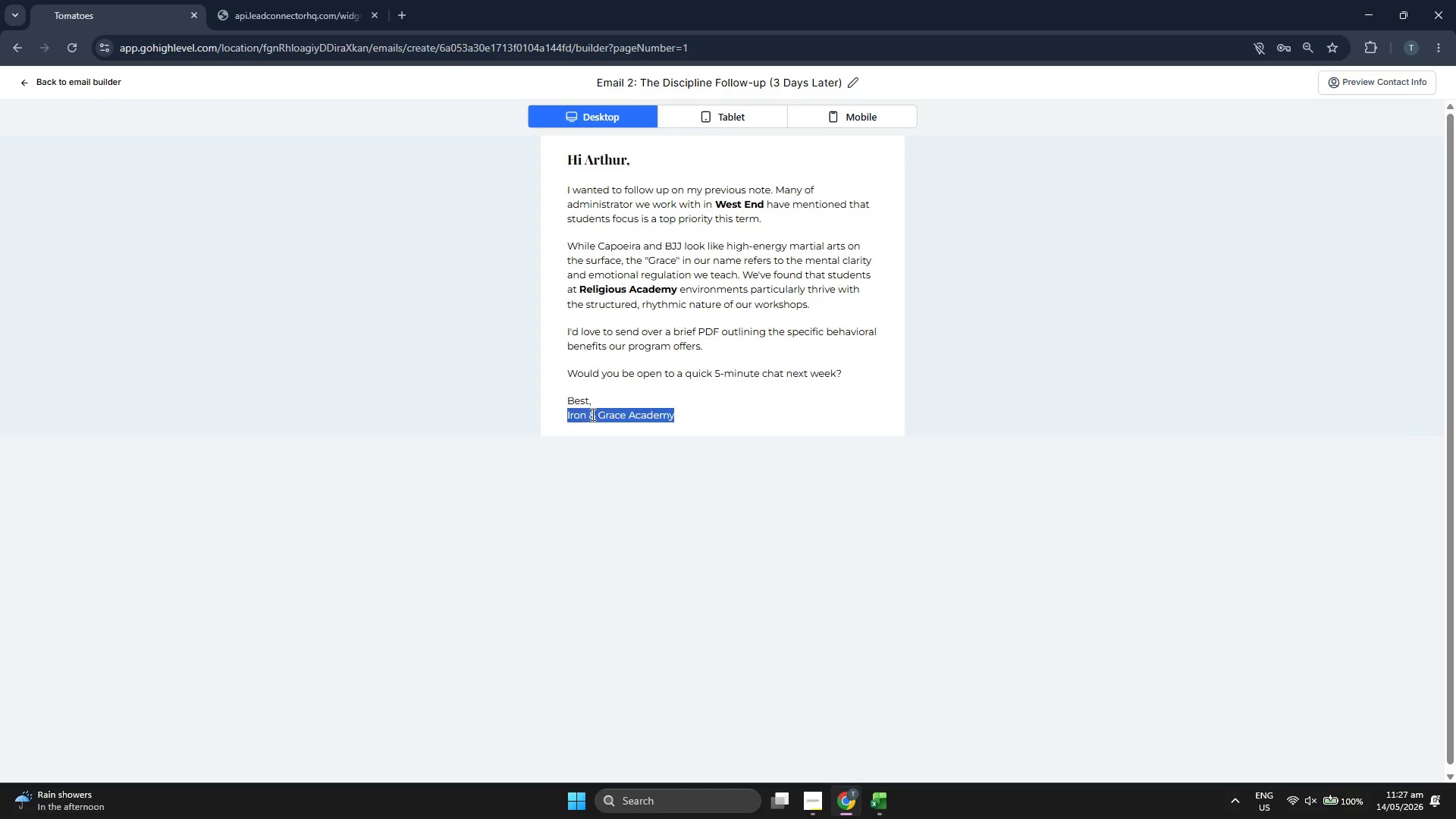 
triple_click([592, 414])
 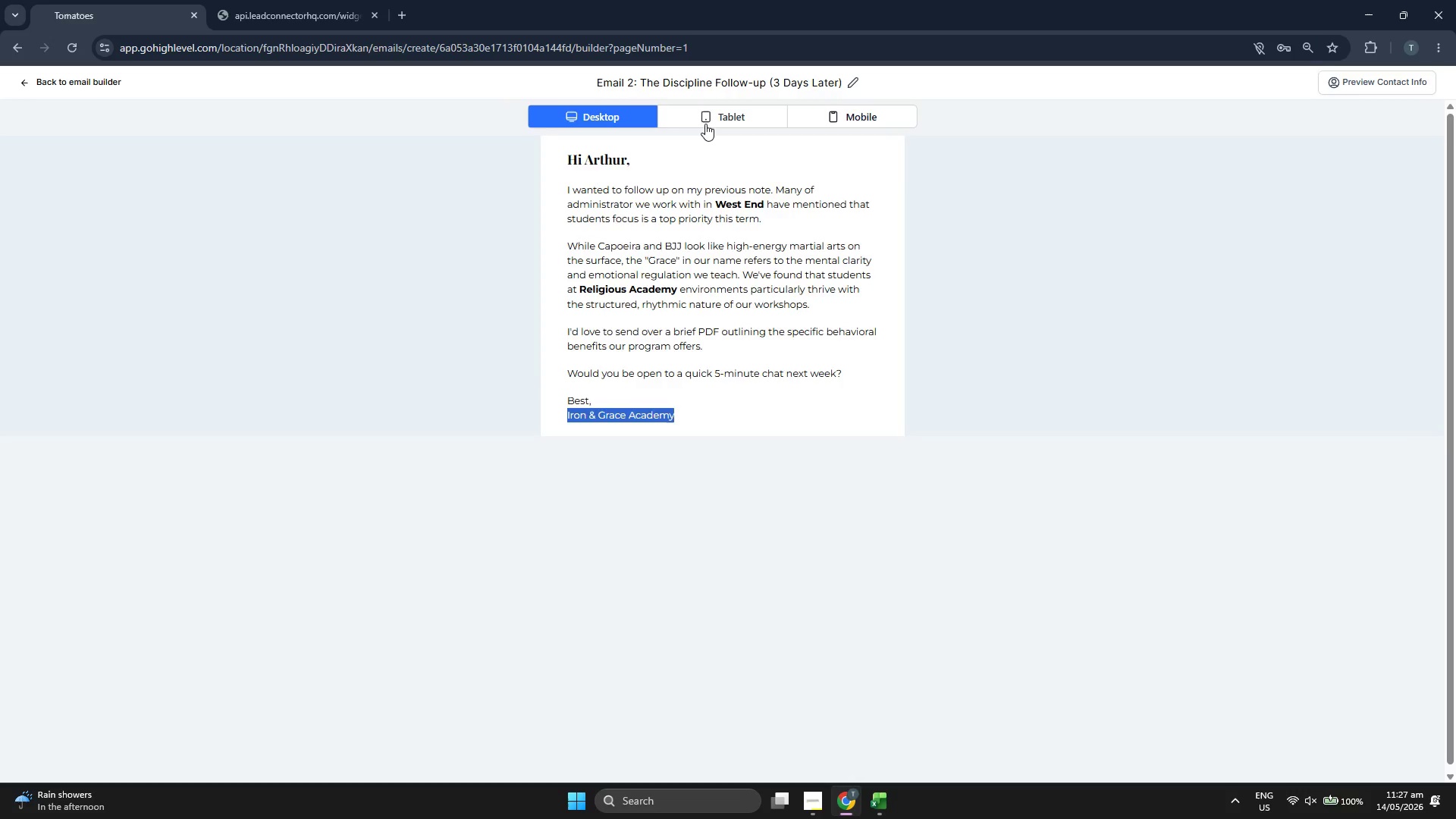 
left_click([708, 122])
 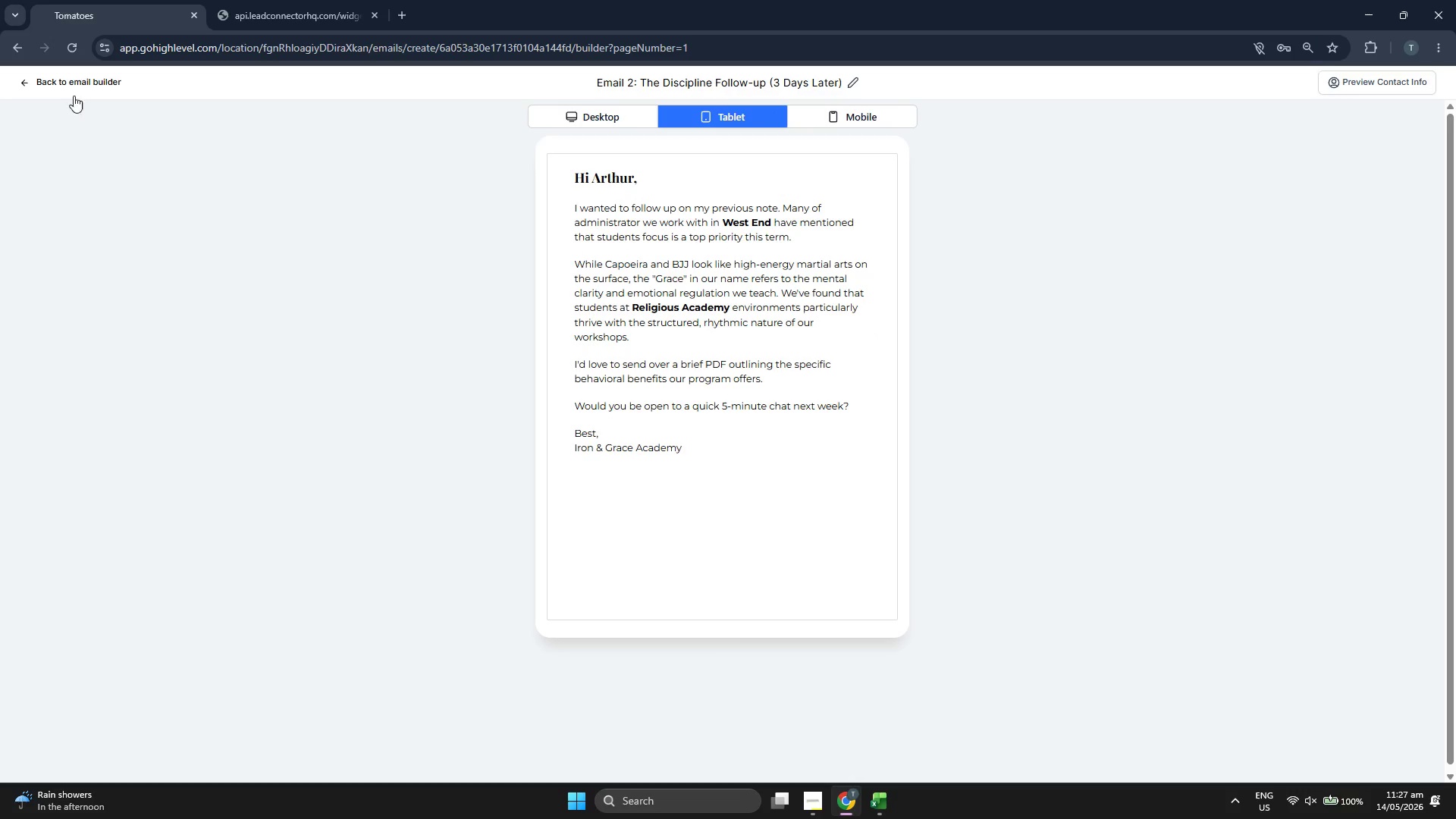 
left_click([83, 73])
 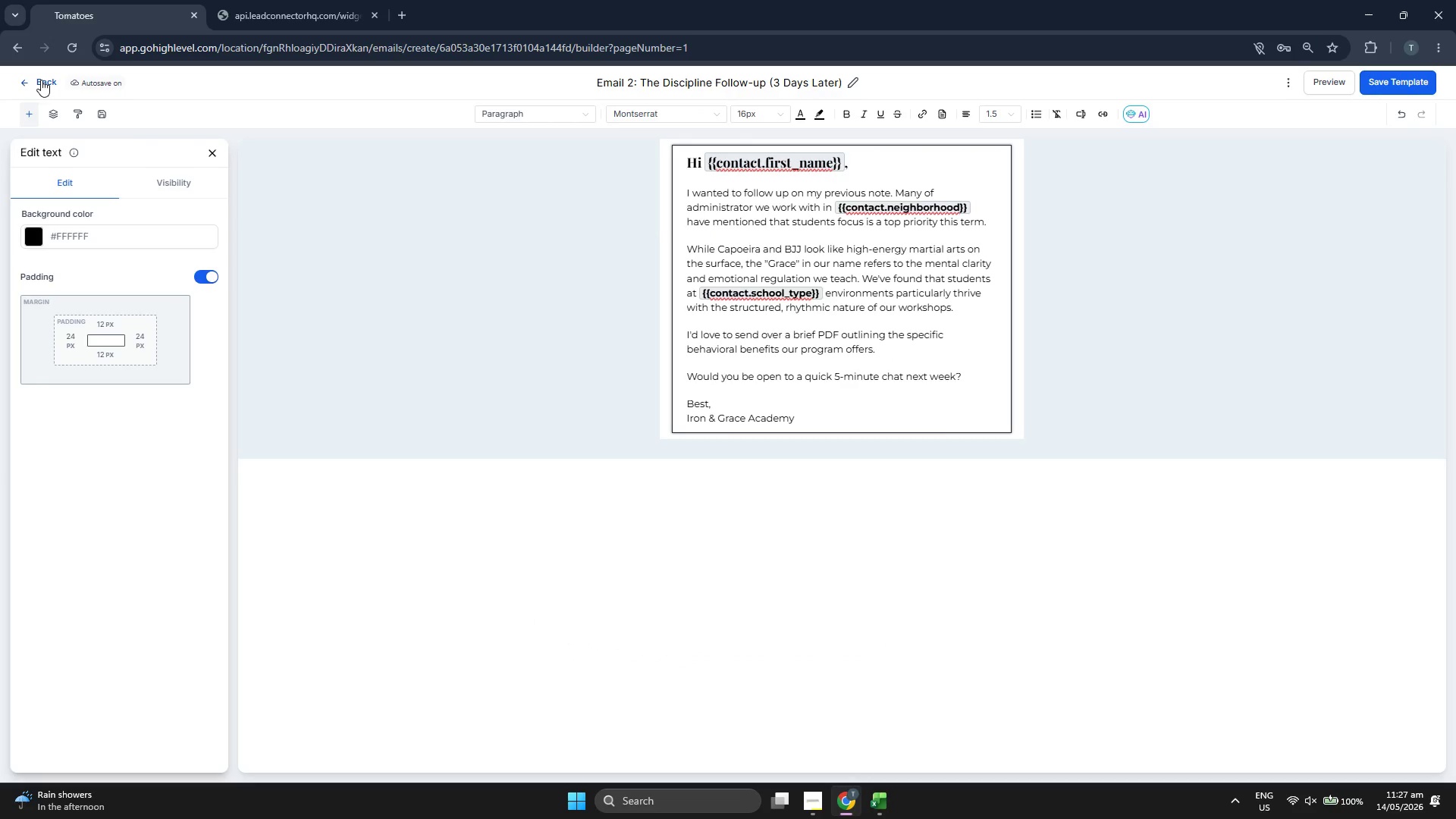 
left_click([41, 80])
 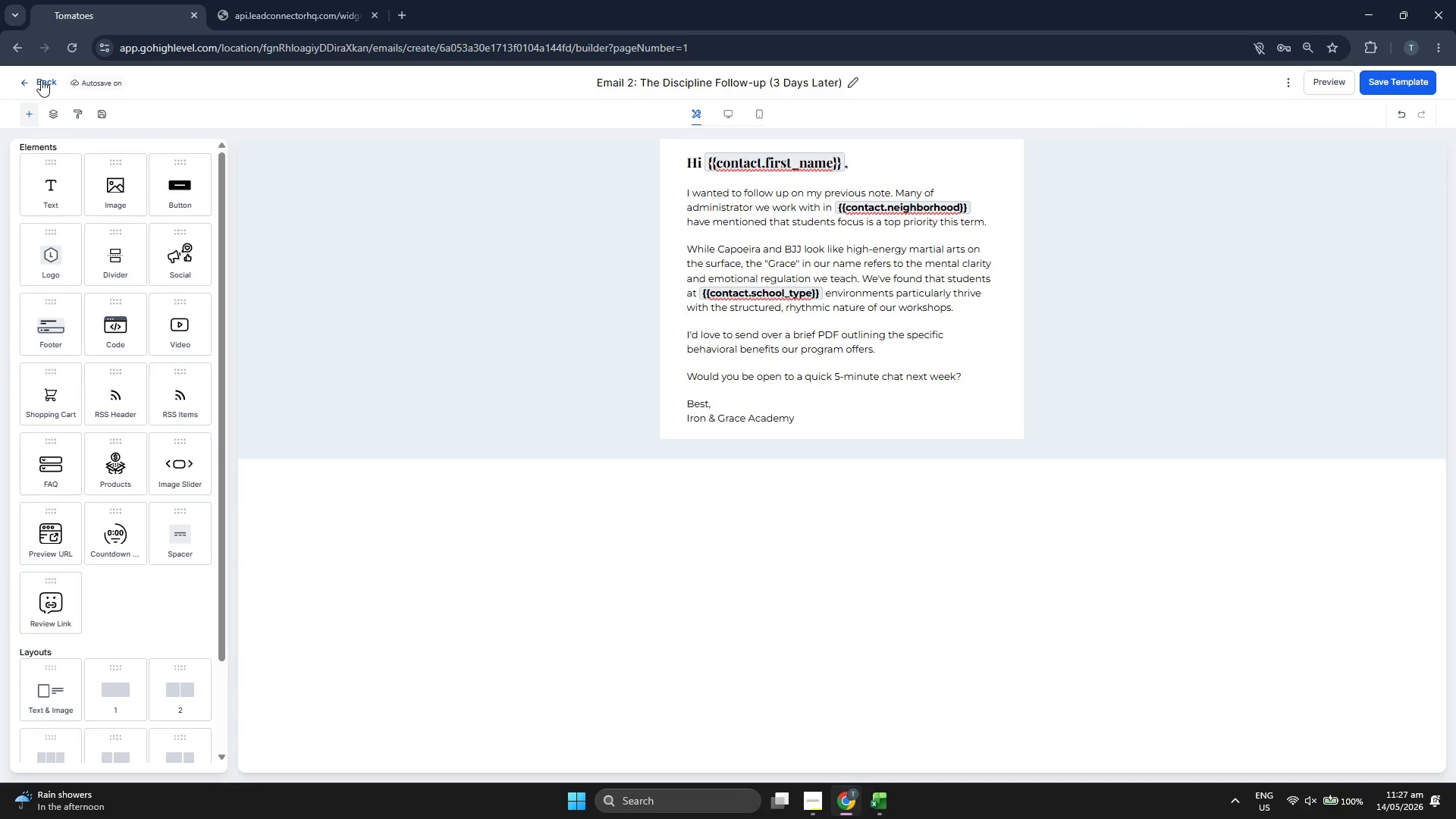 
left_click([41, 80])
 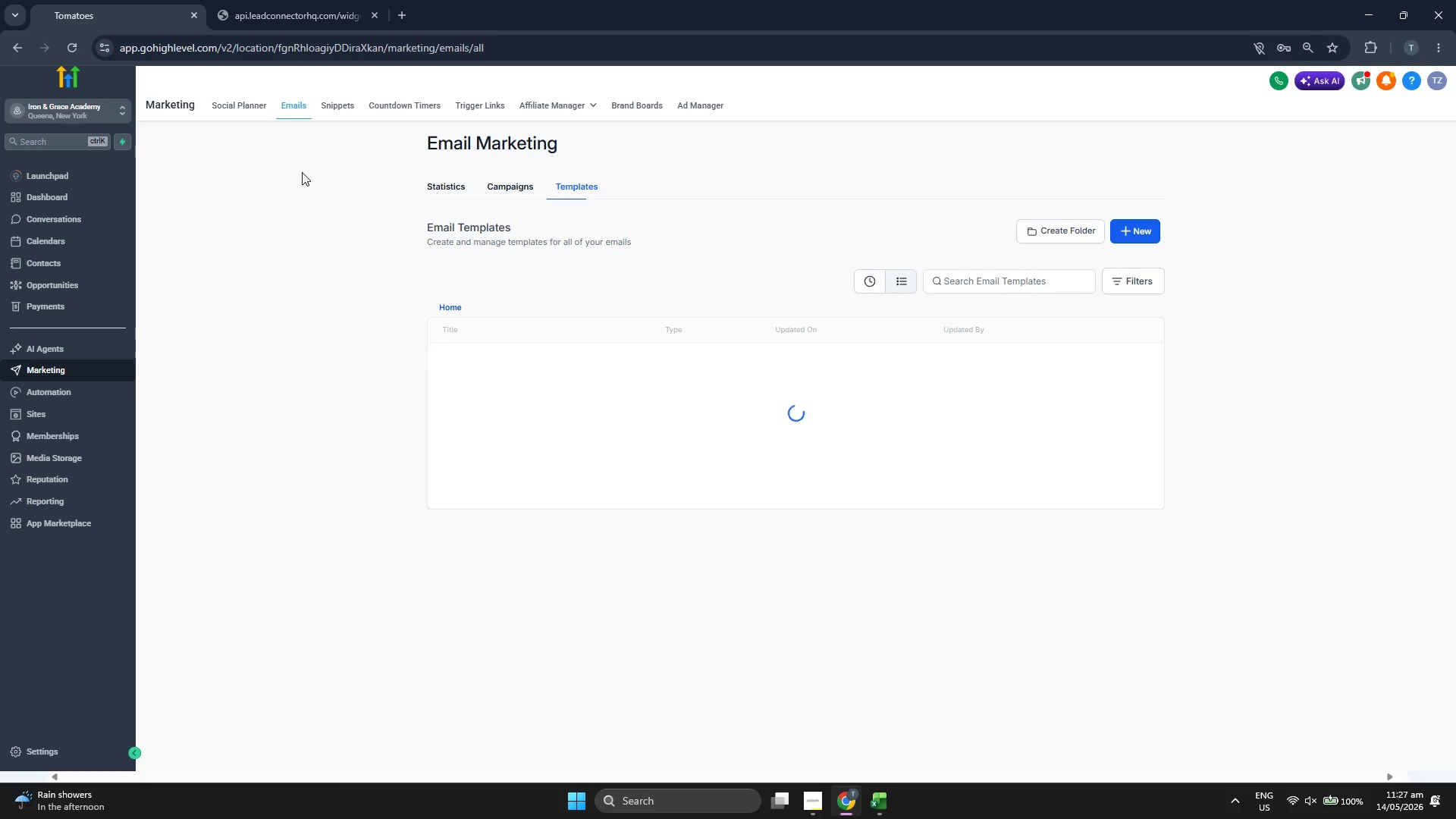 
wait(5.02)
 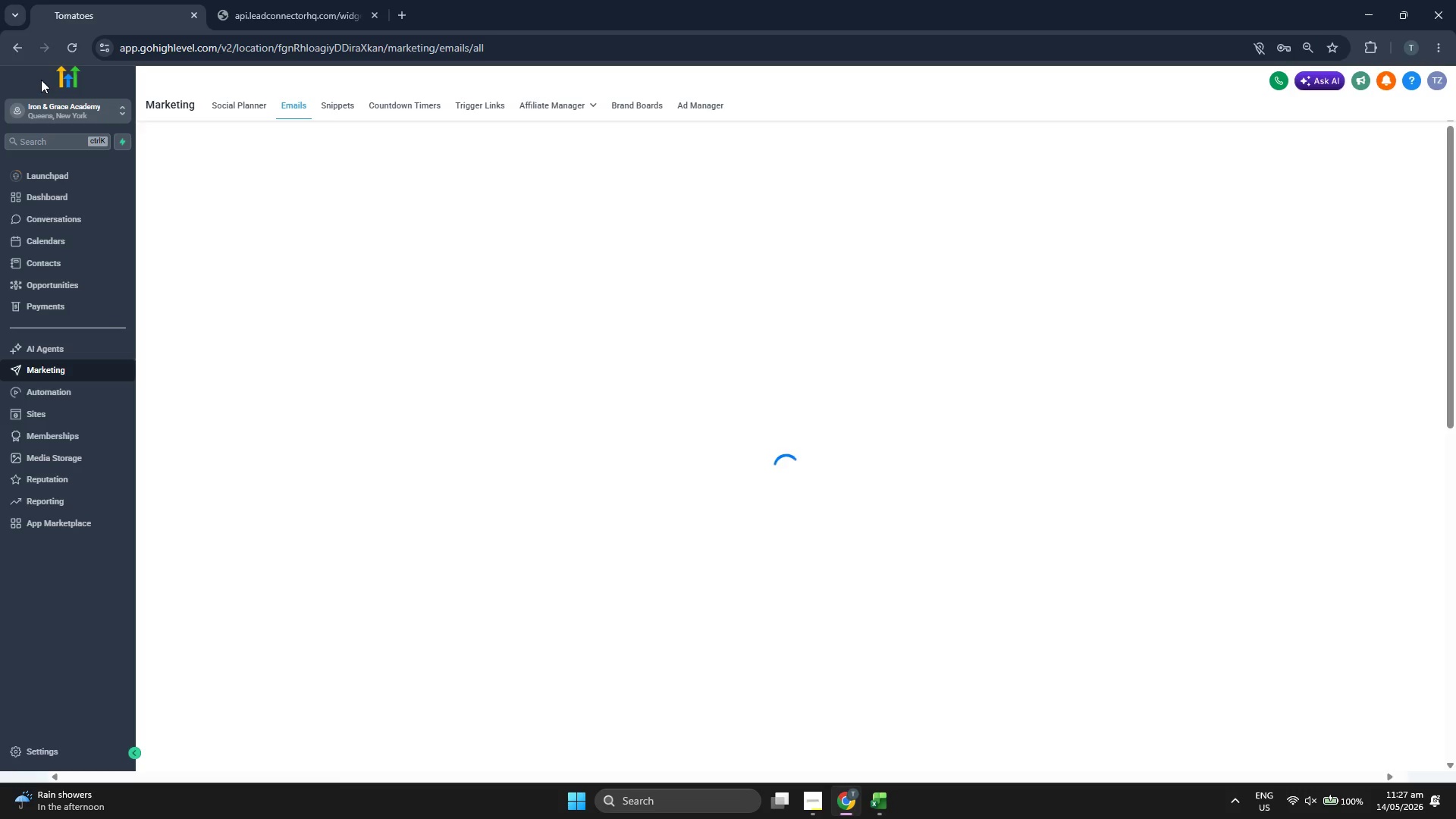 
key(Mute)
 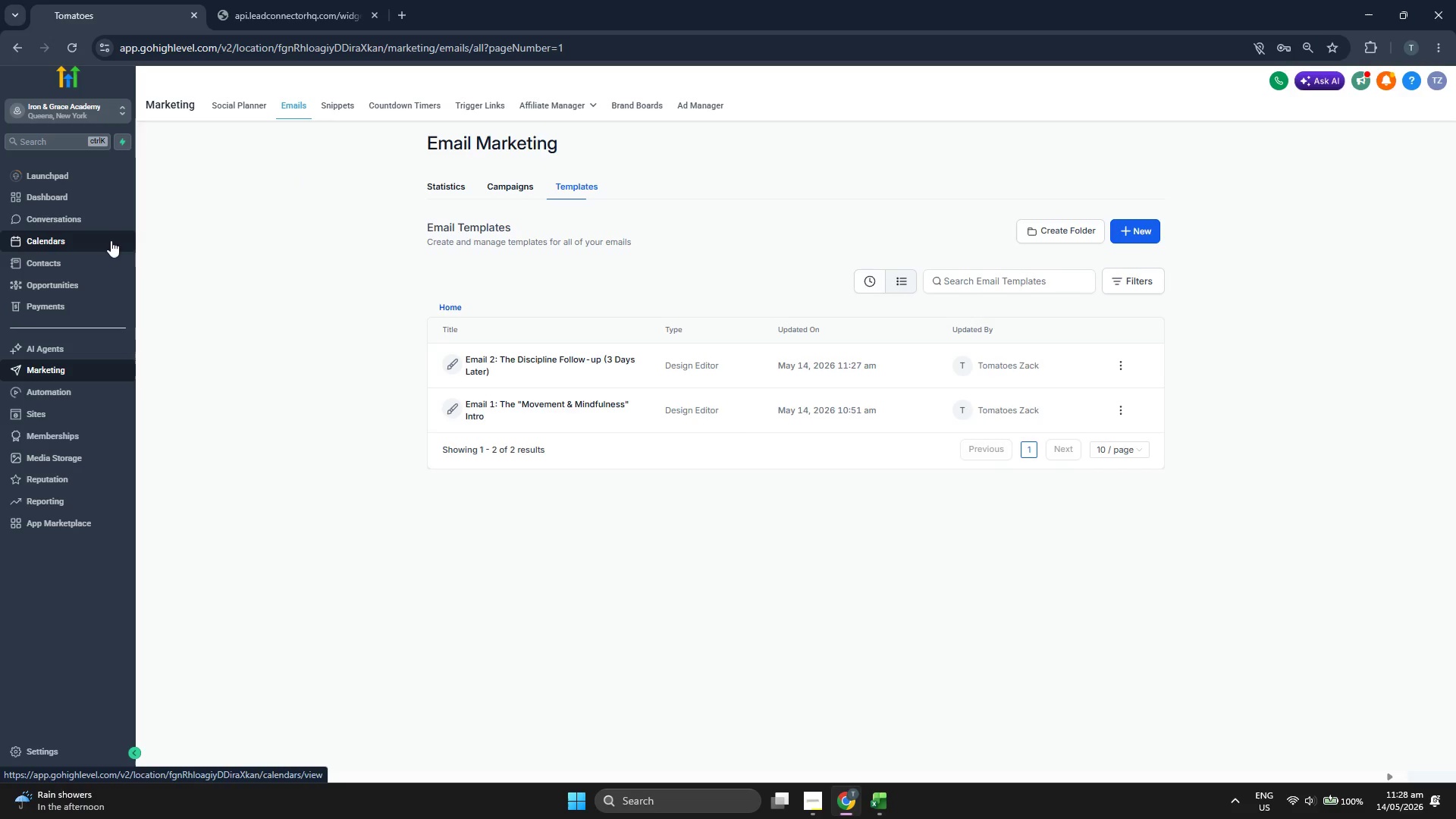 
wait(7.11)
 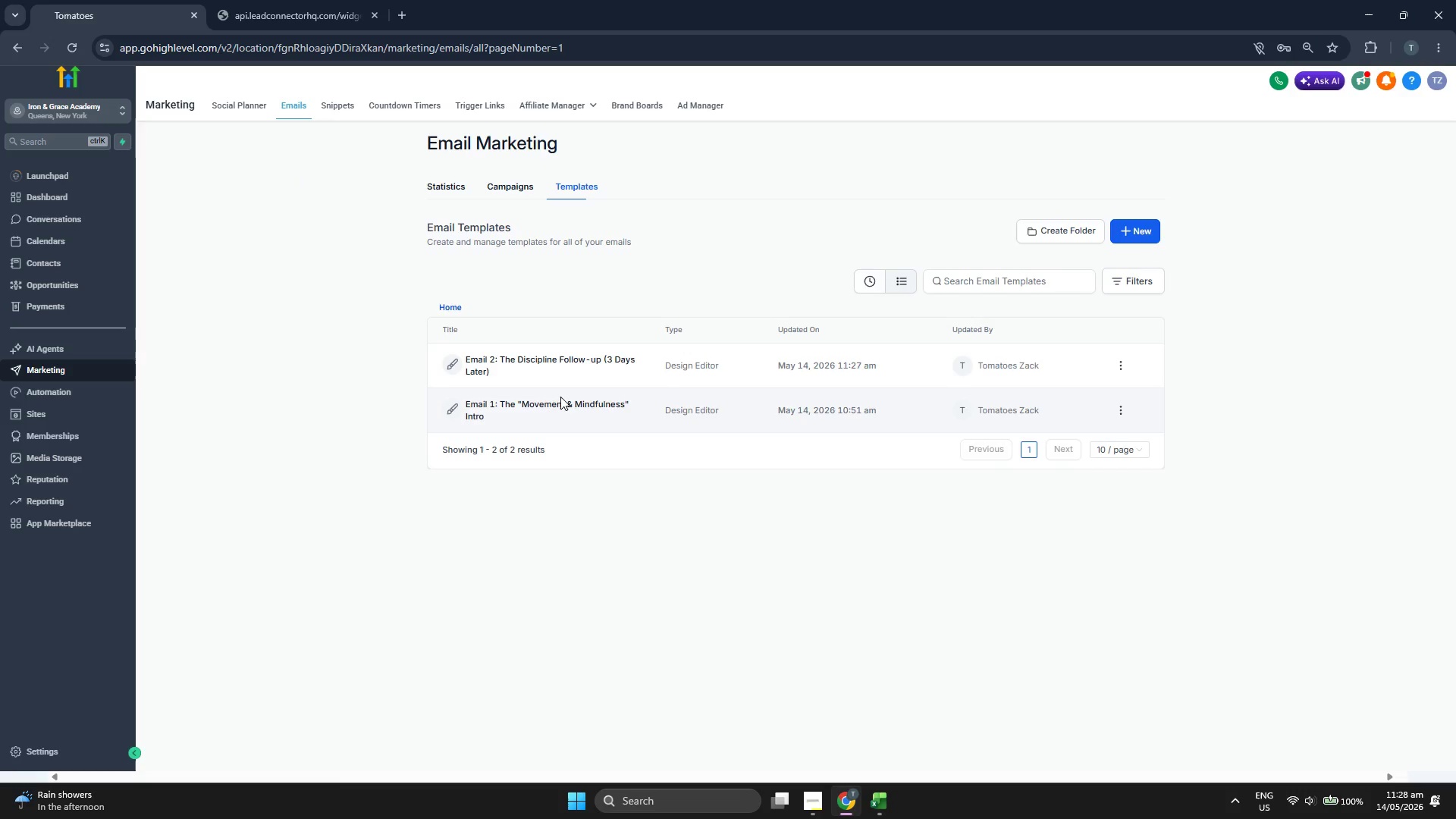 
left_click([67, 746])
 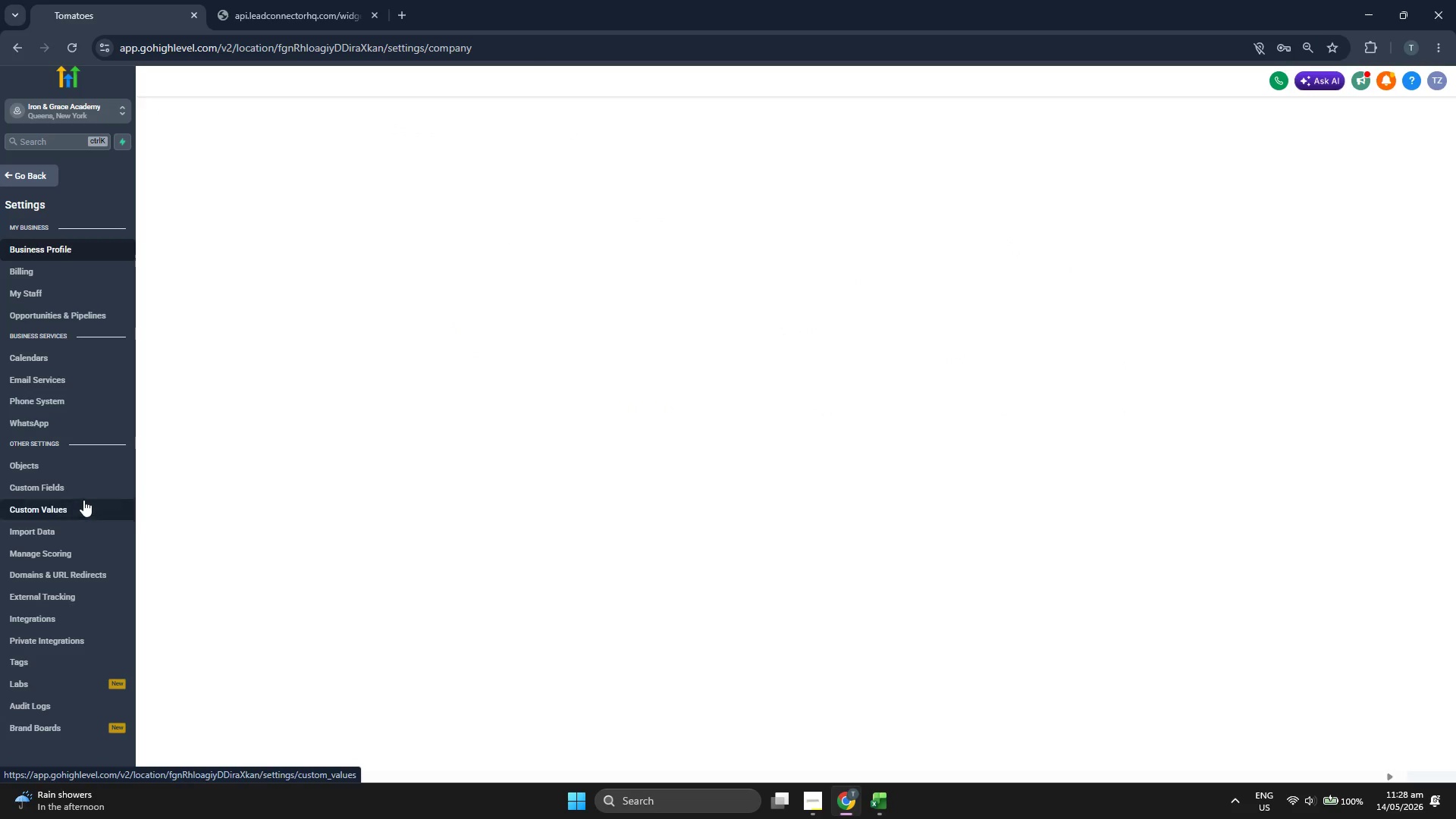 
left_click([83, 488])
 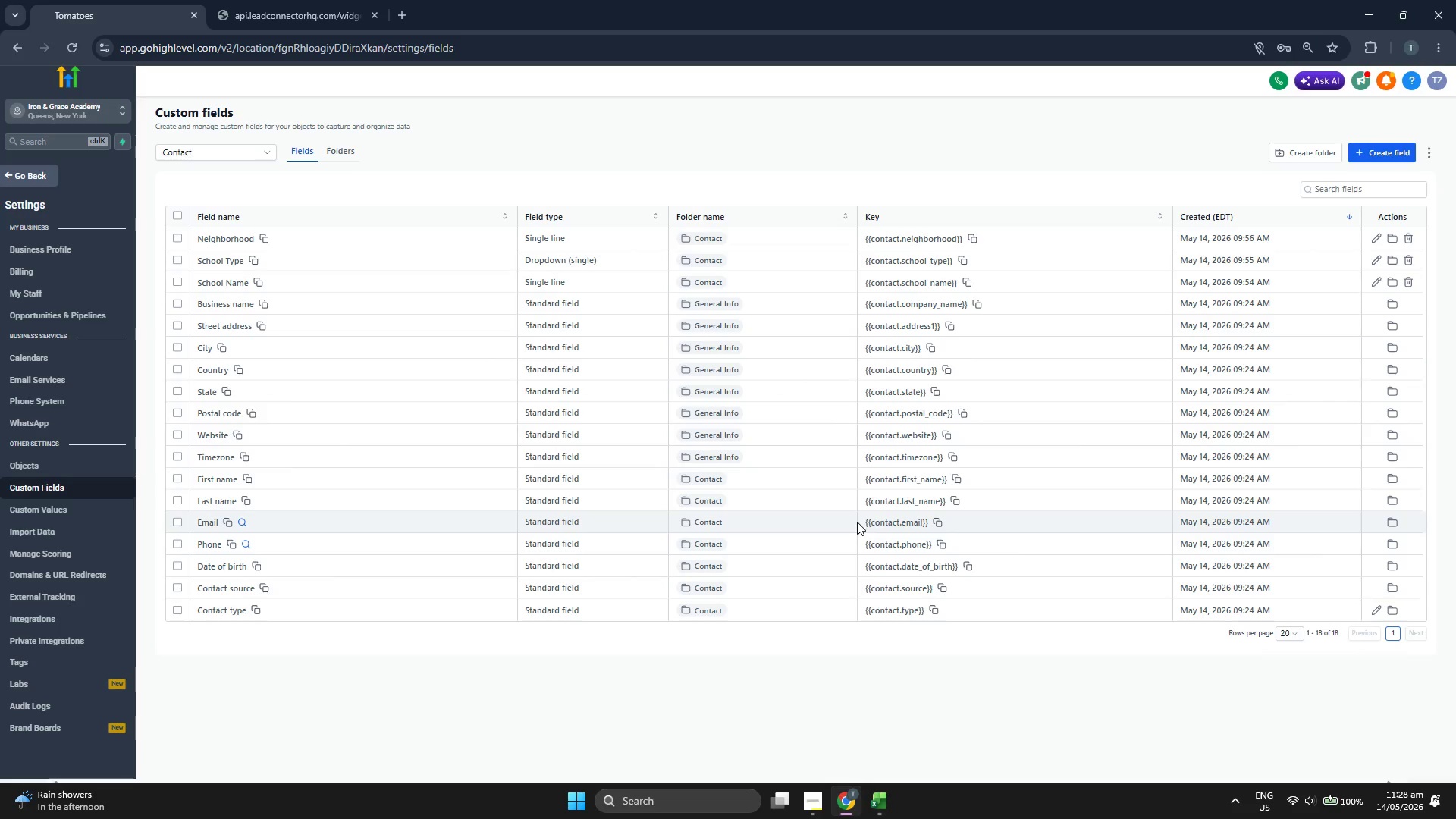 
wait(18.77)
 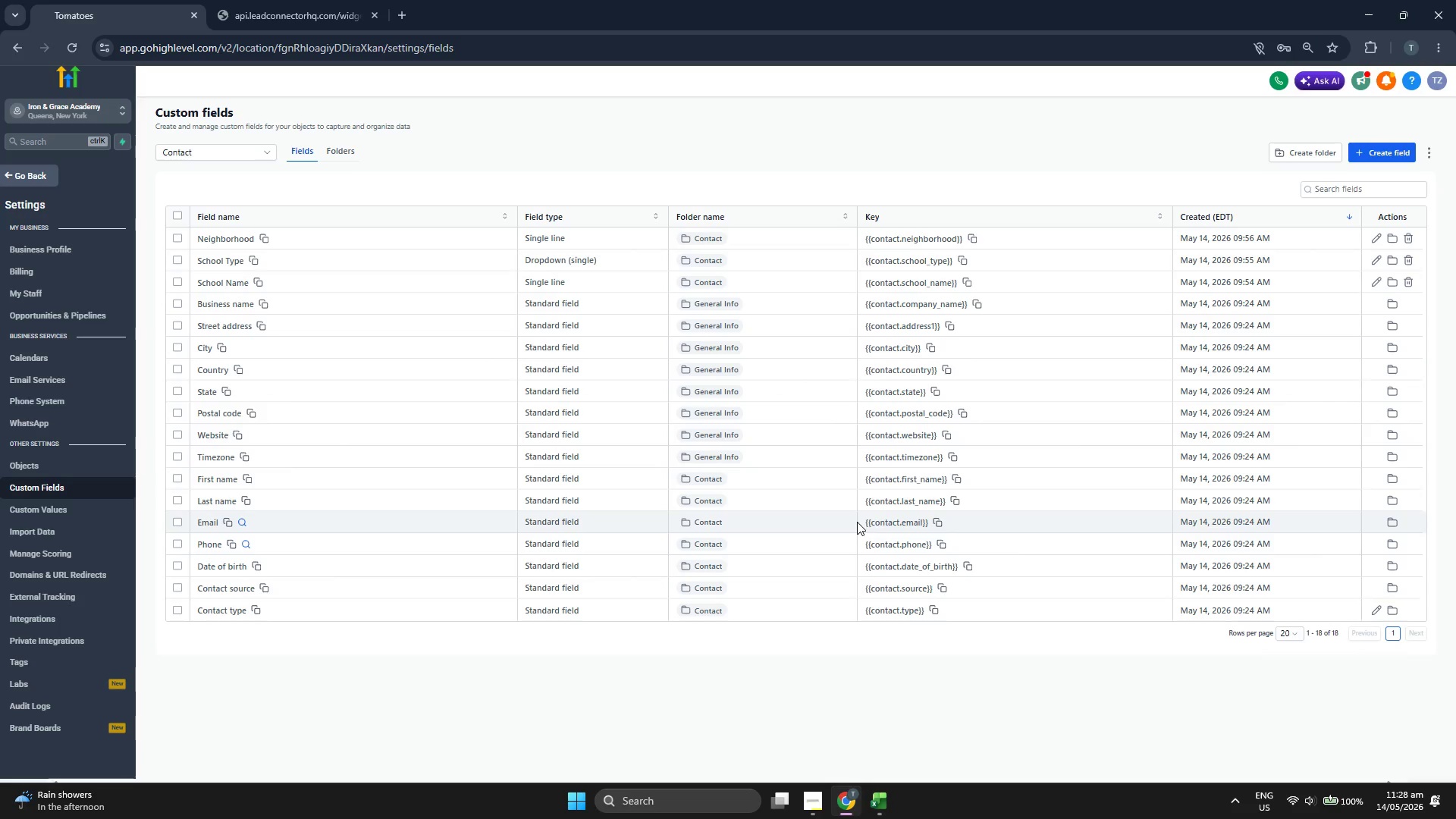 
left_click([1289, 638])
 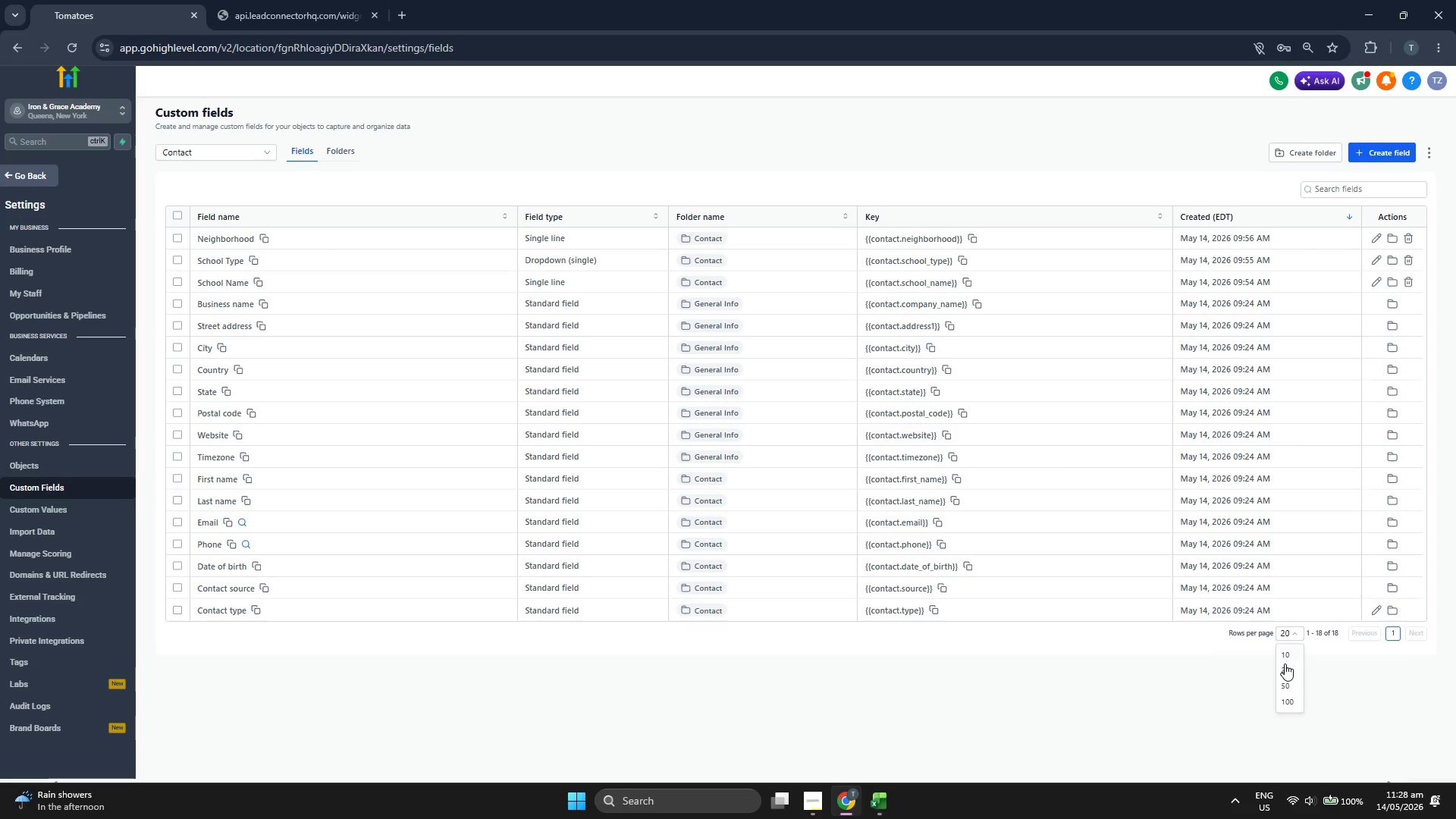 
left_click([1285, 665])
 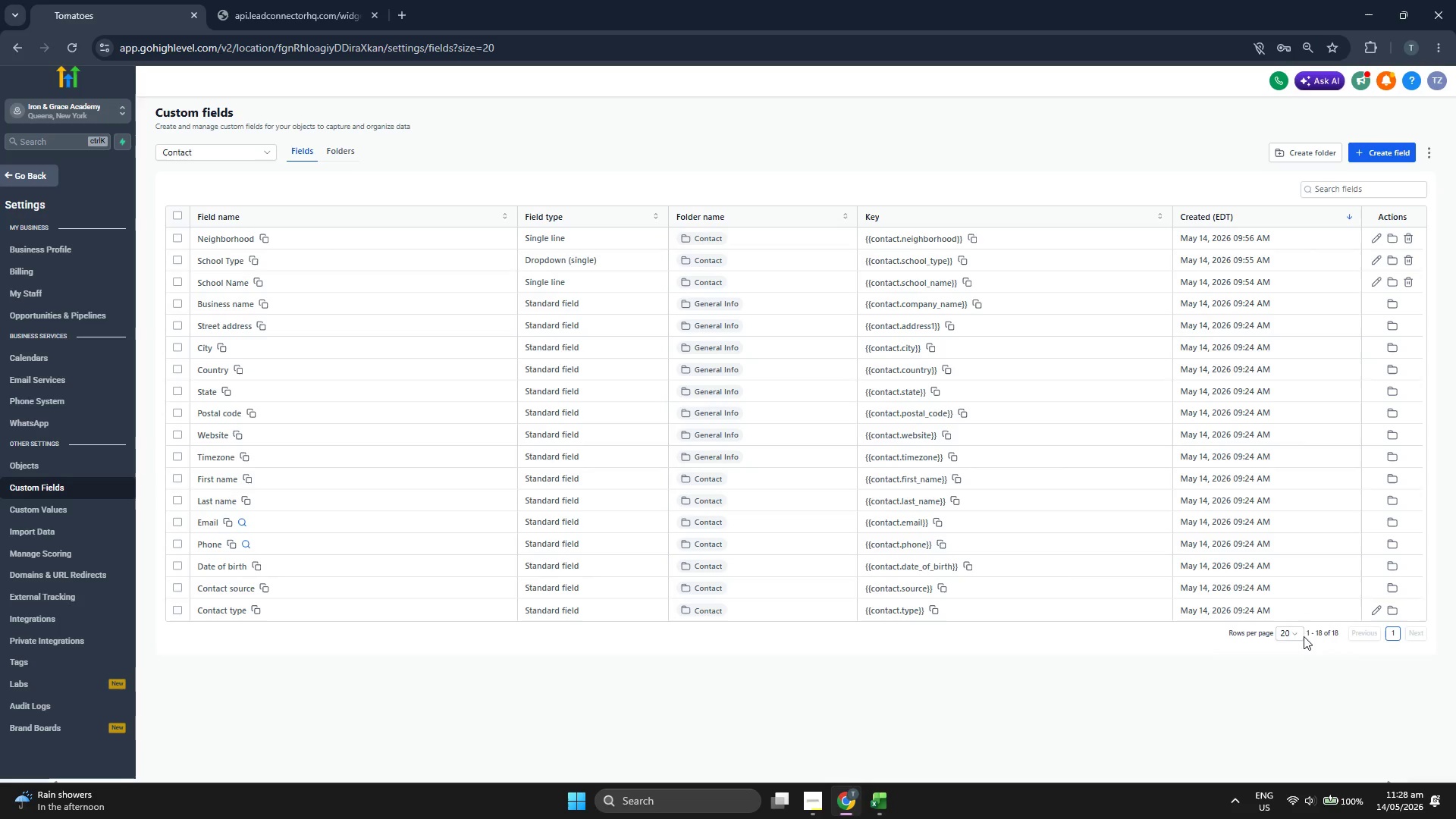 
left_click([1294, 632])
 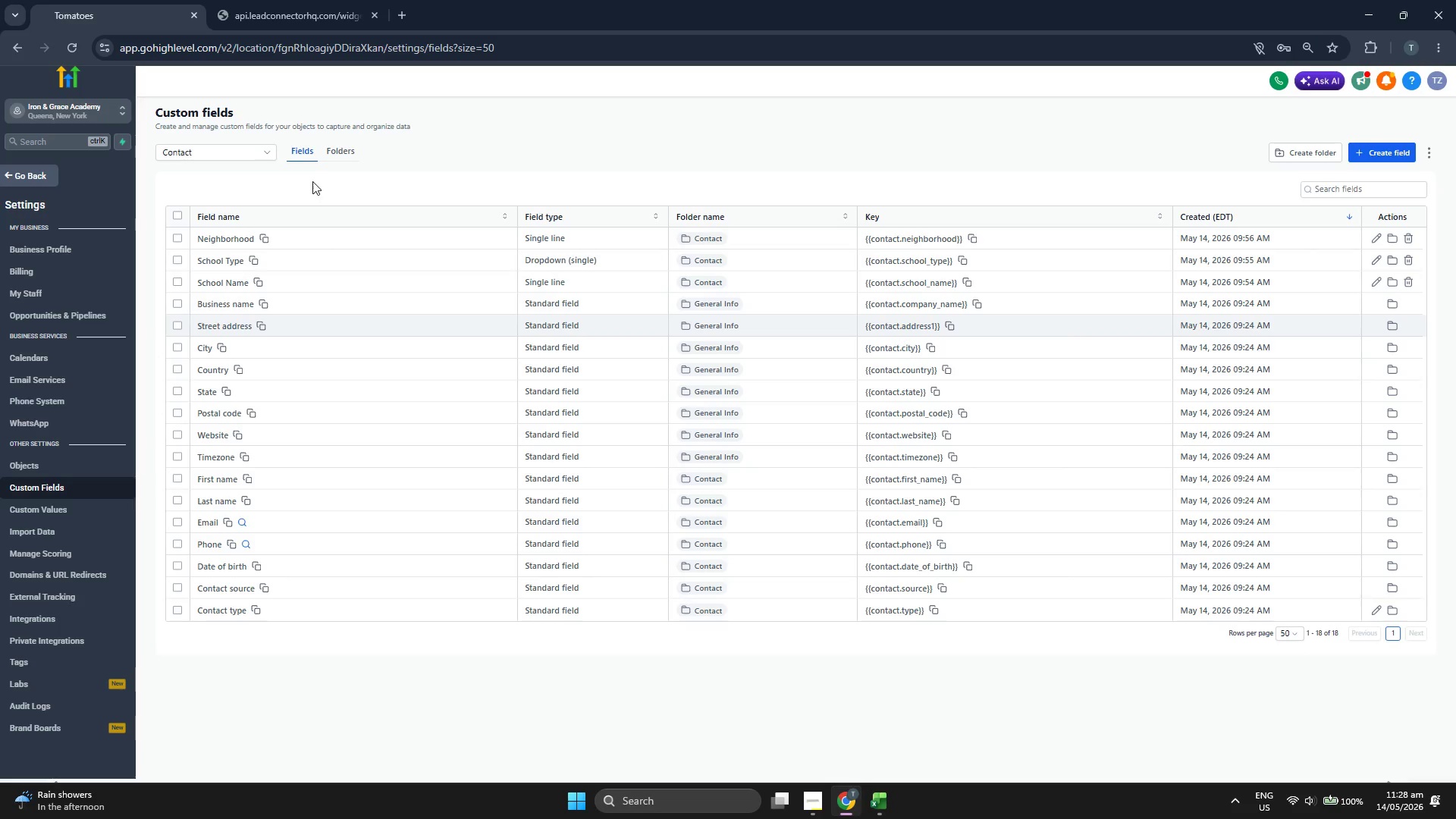 
left_click([344, 150])
 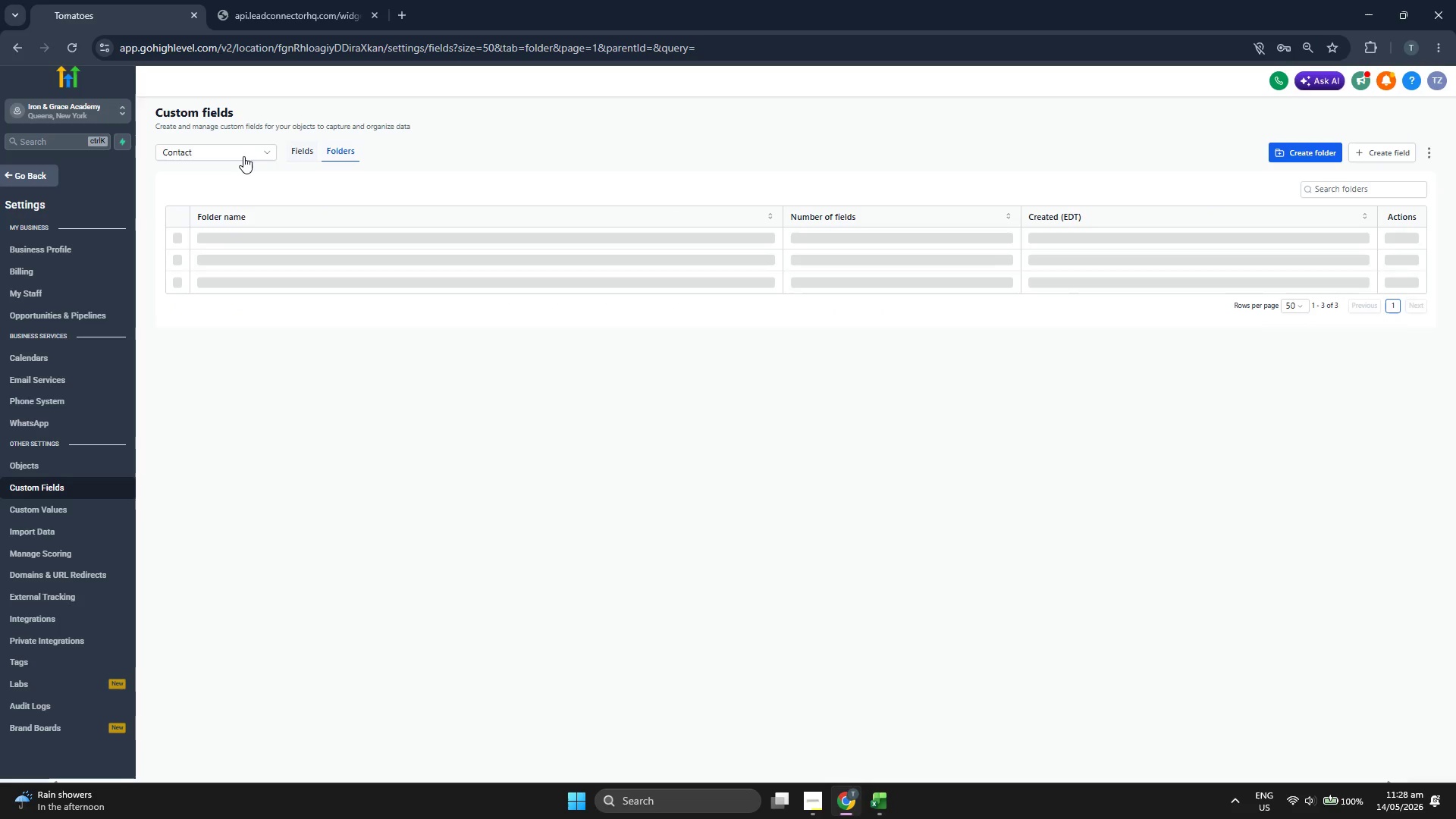 
left_click([240, 154])
 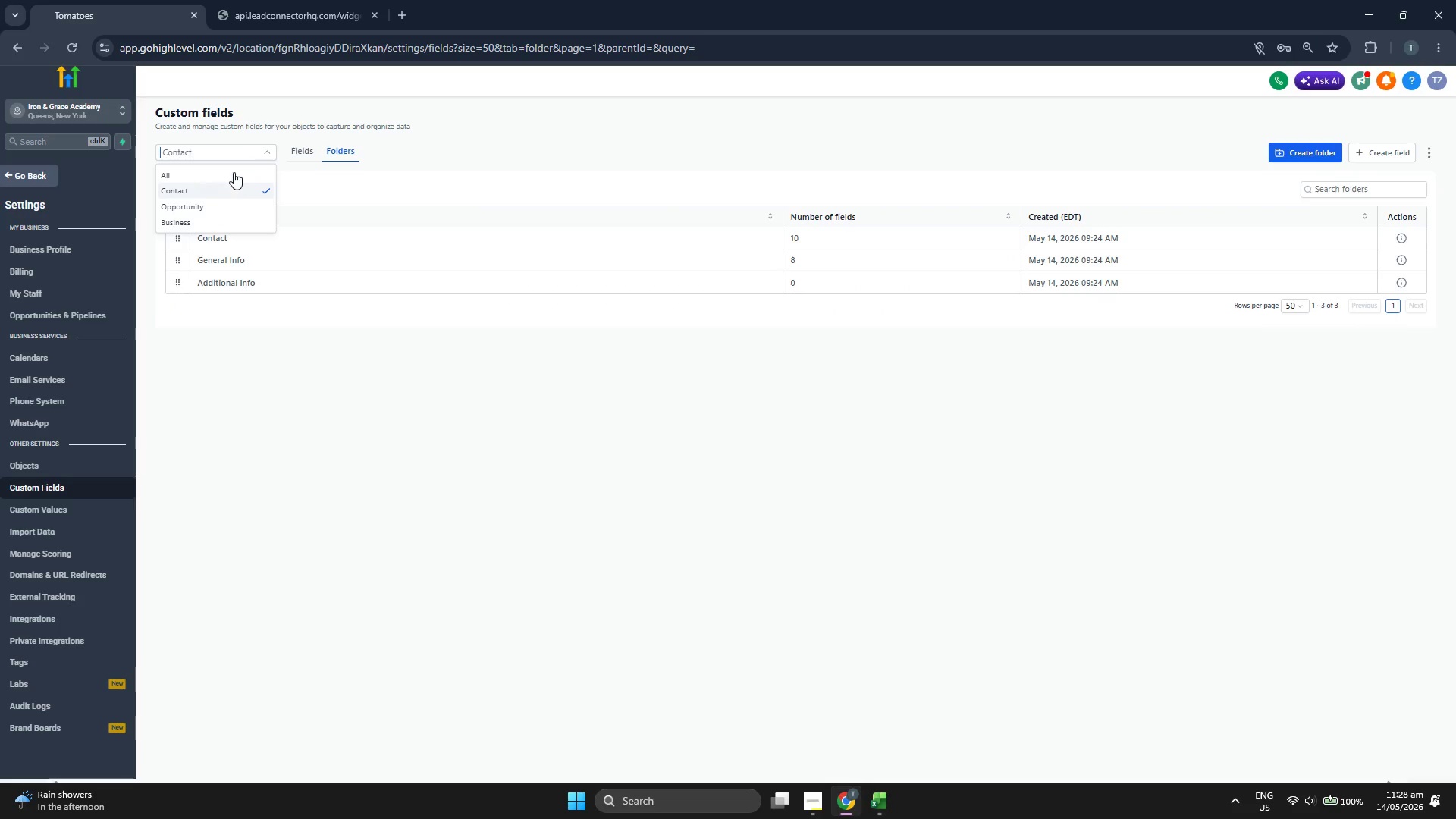 
left_click([234, 172])
 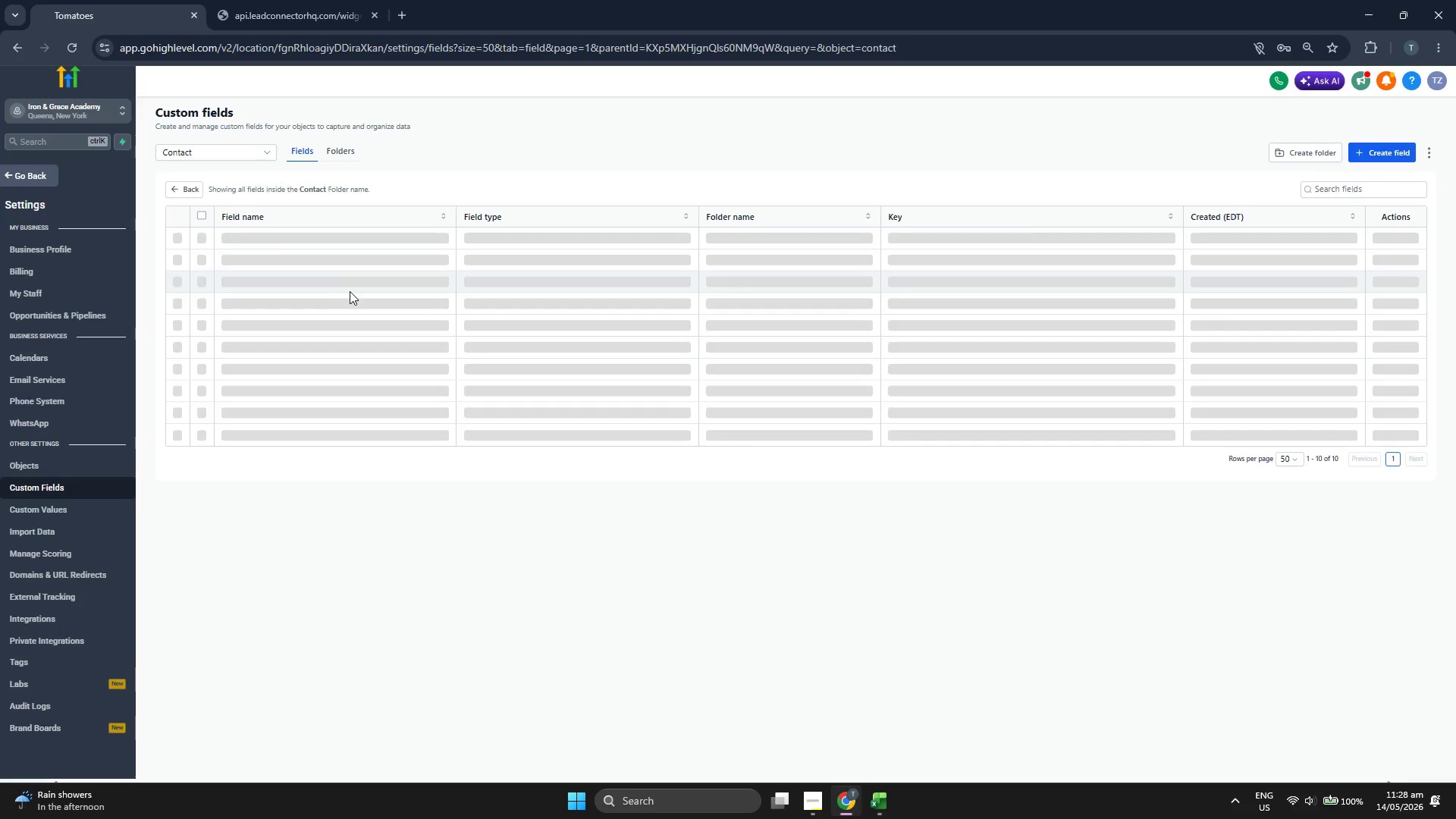 
wait(7.33)
 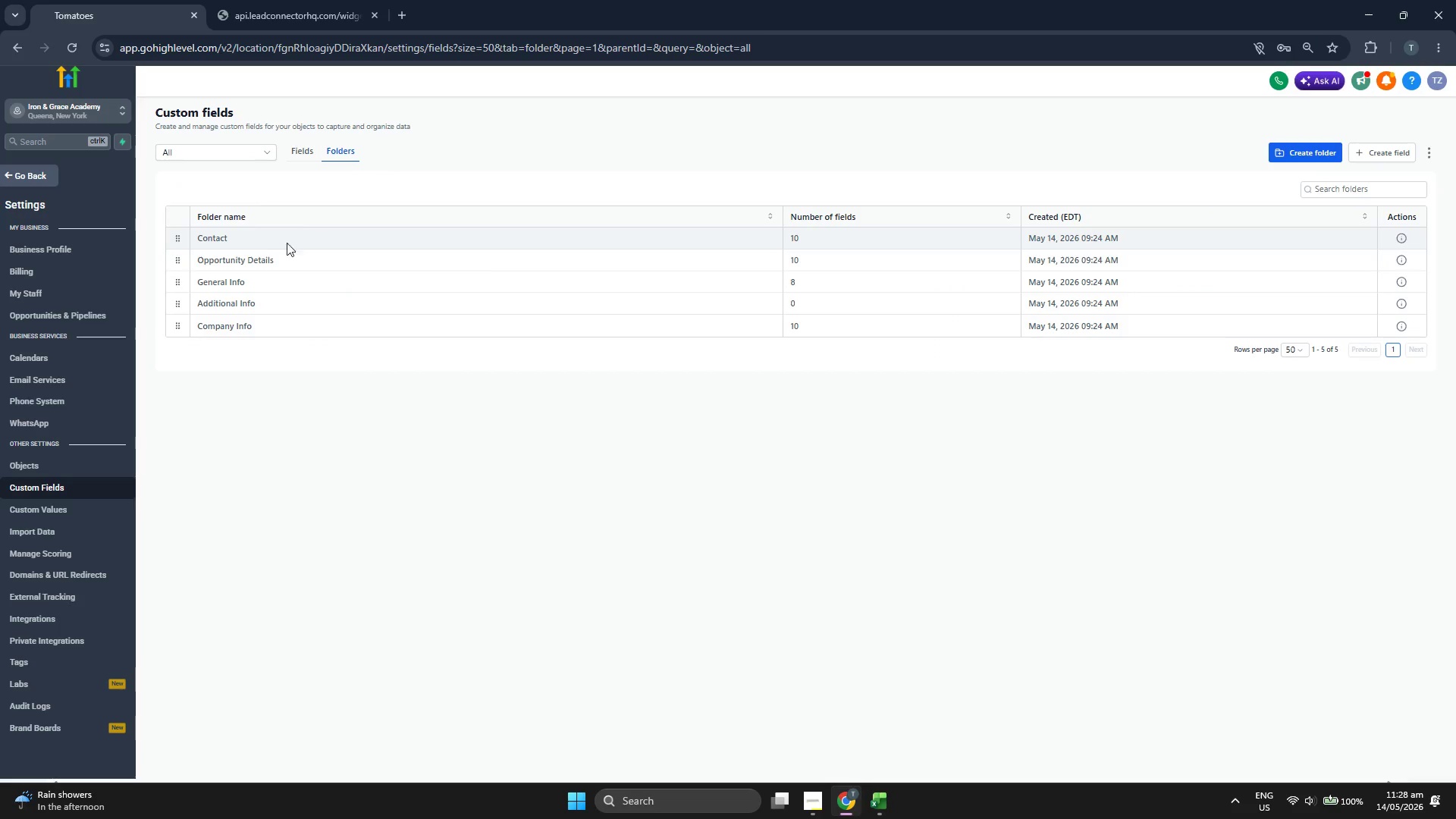 
left_click([224, 152])
 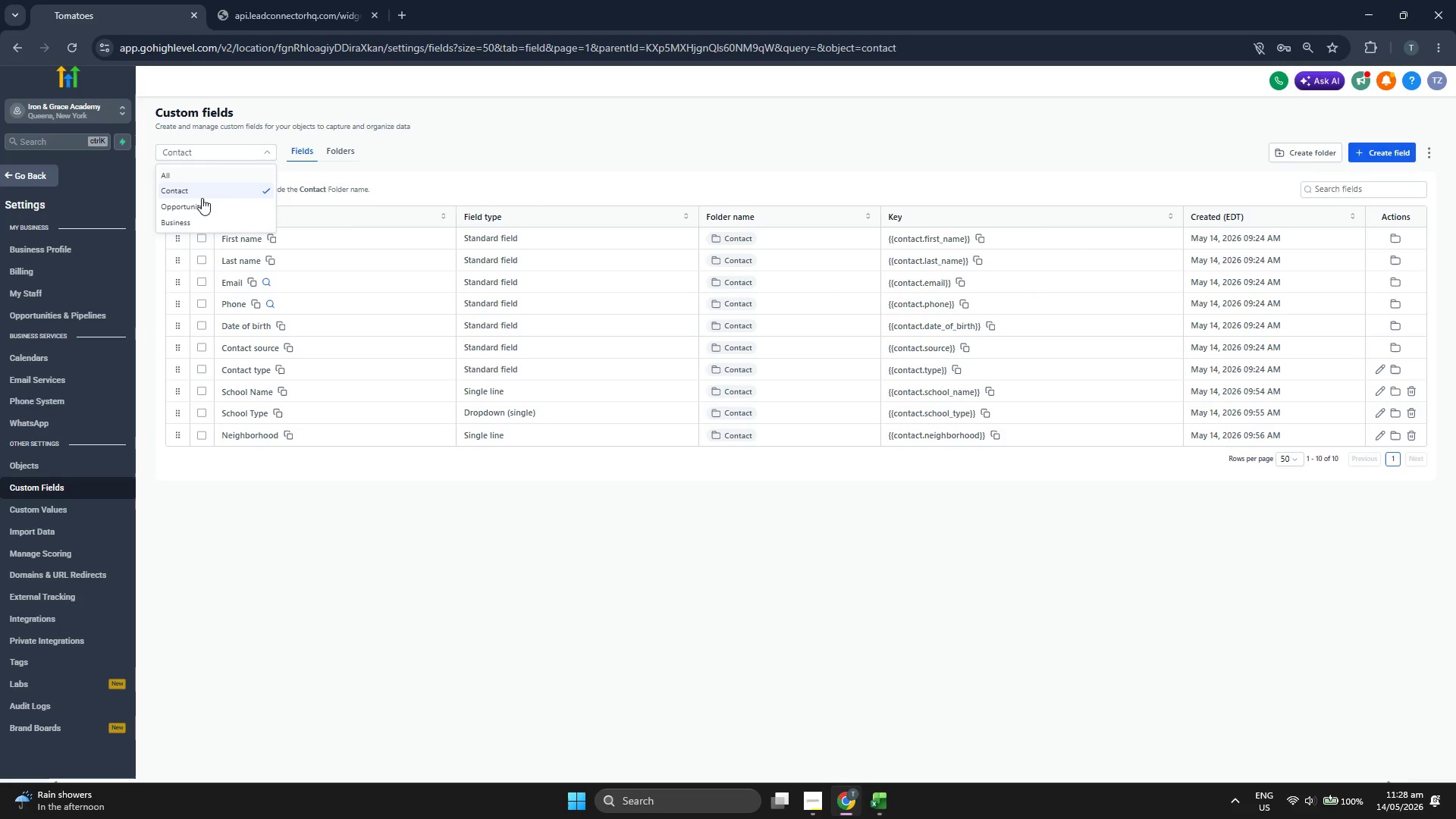 
left_click([202, 202])
 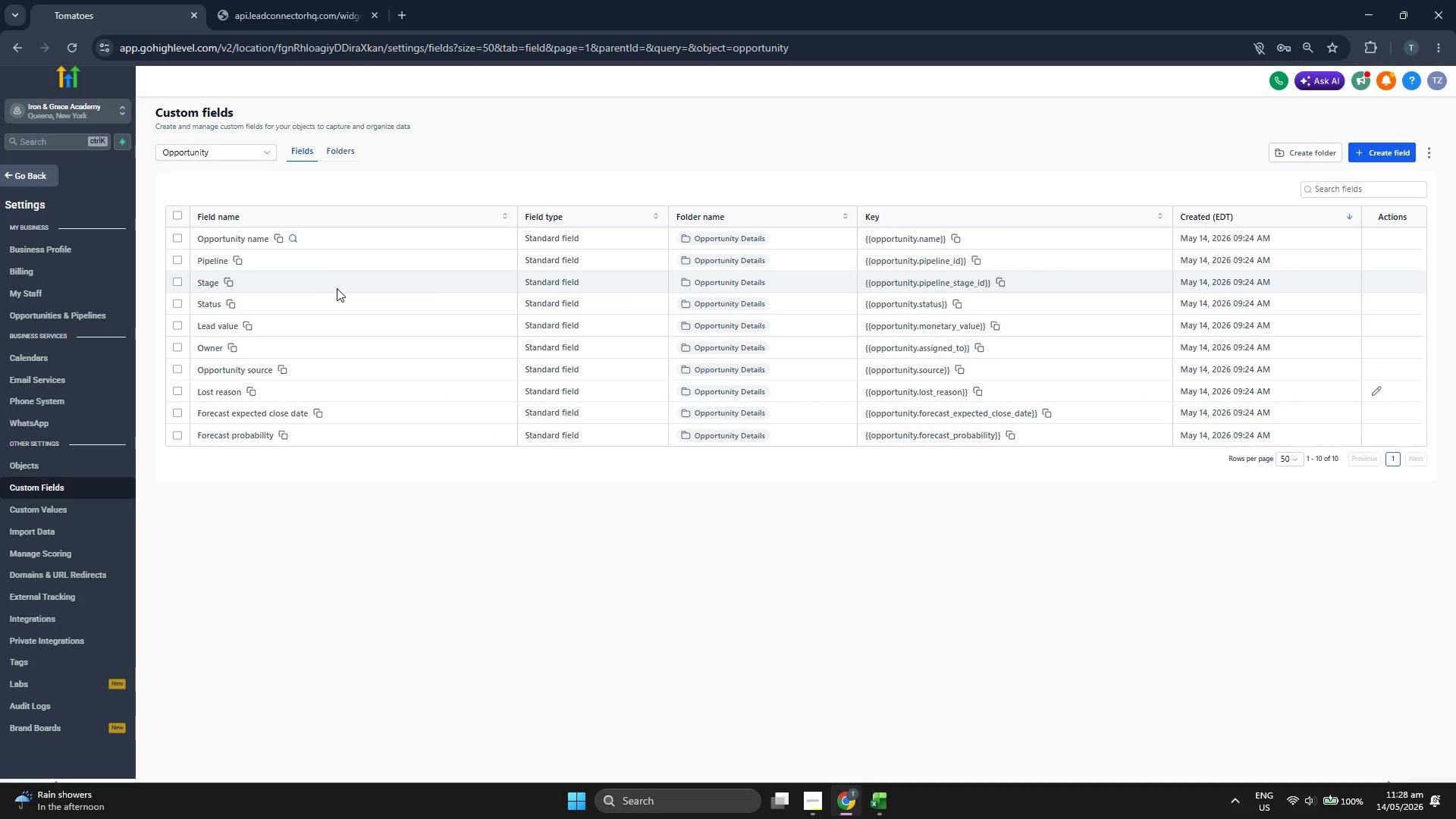 
left_click([39, 180])
 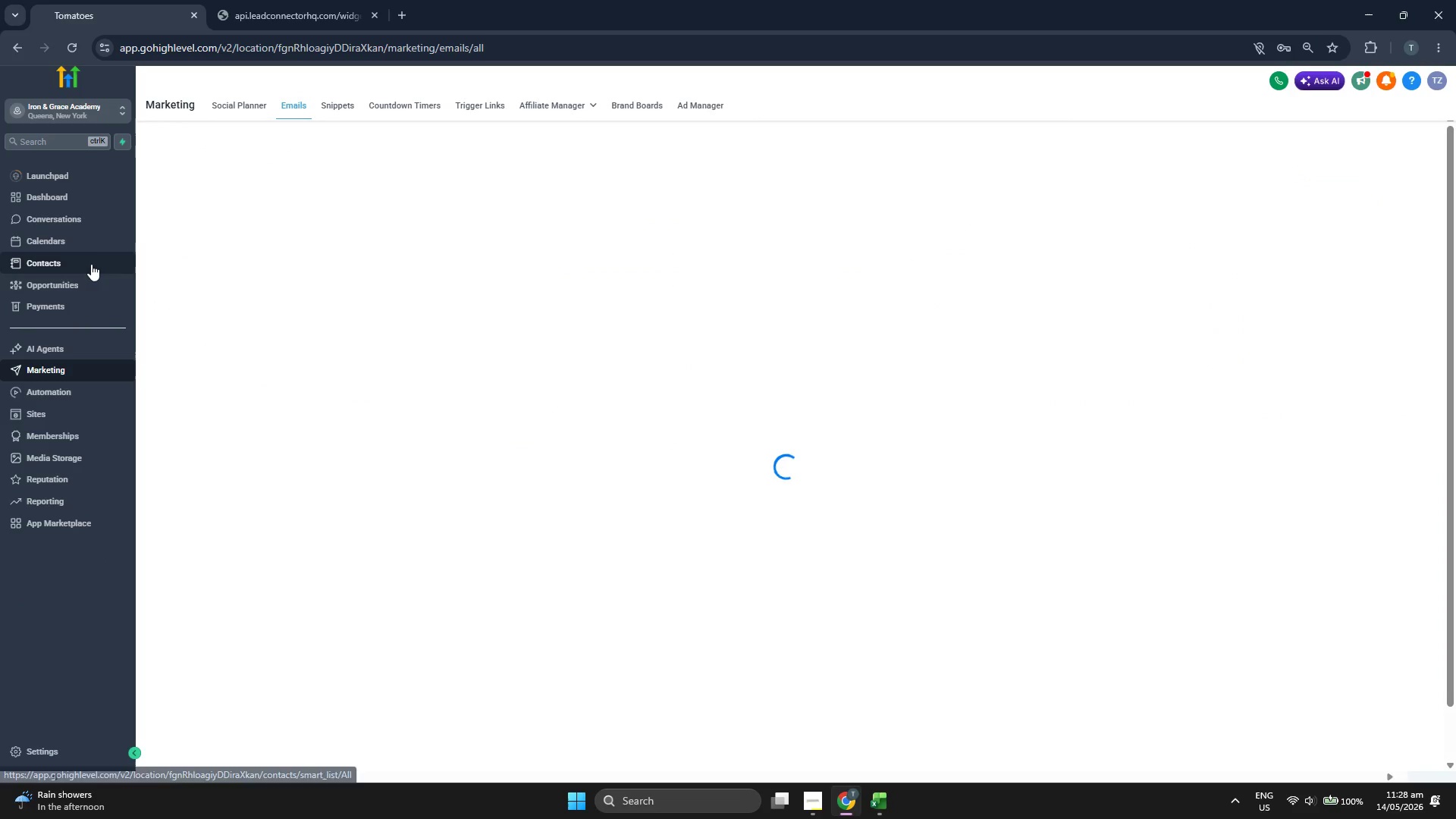 
left_click([89, 251])
 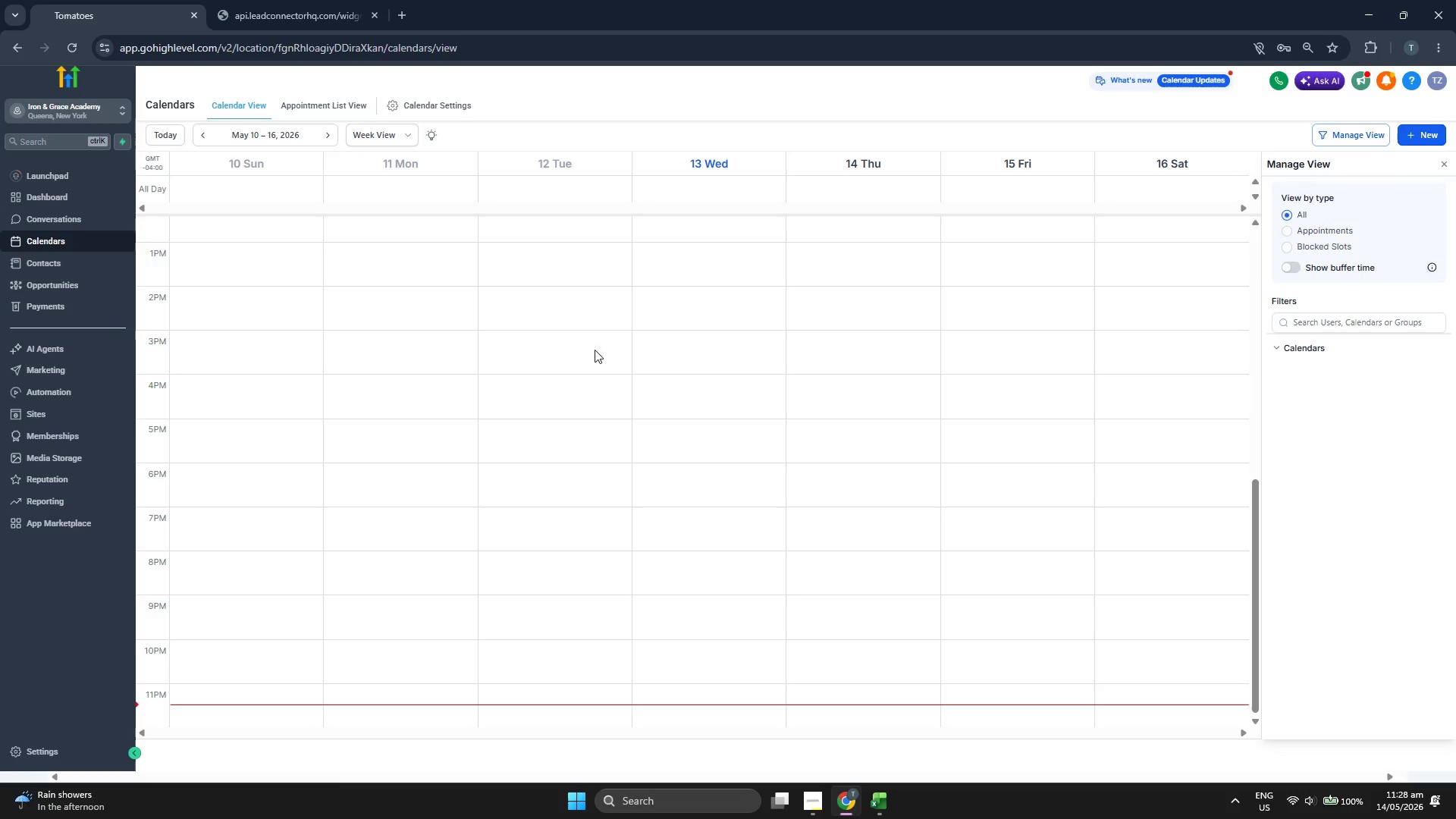 
left_click([457, 101])
 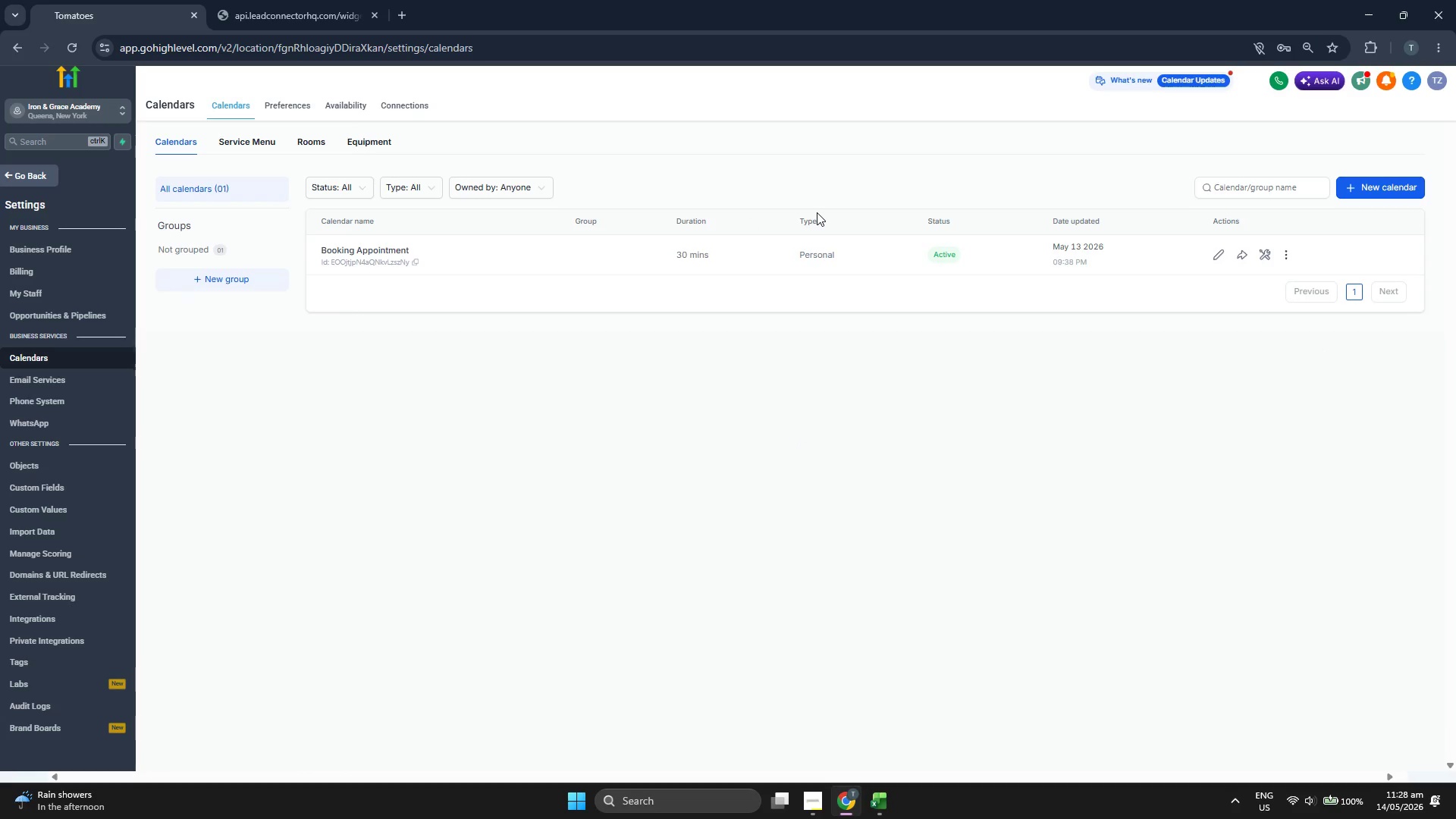 
wait(7.14)
 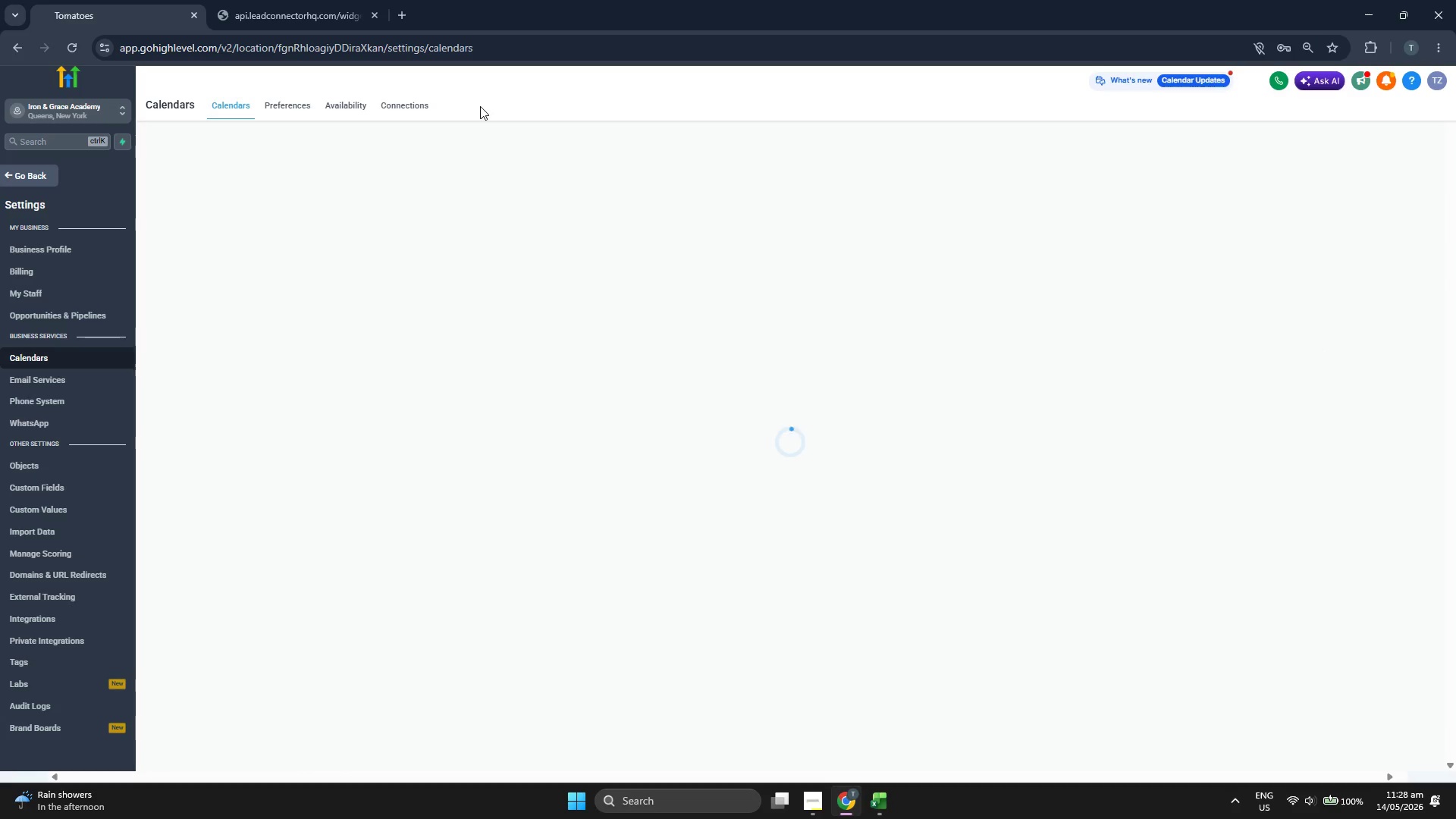 
left_click([1223, 258])
 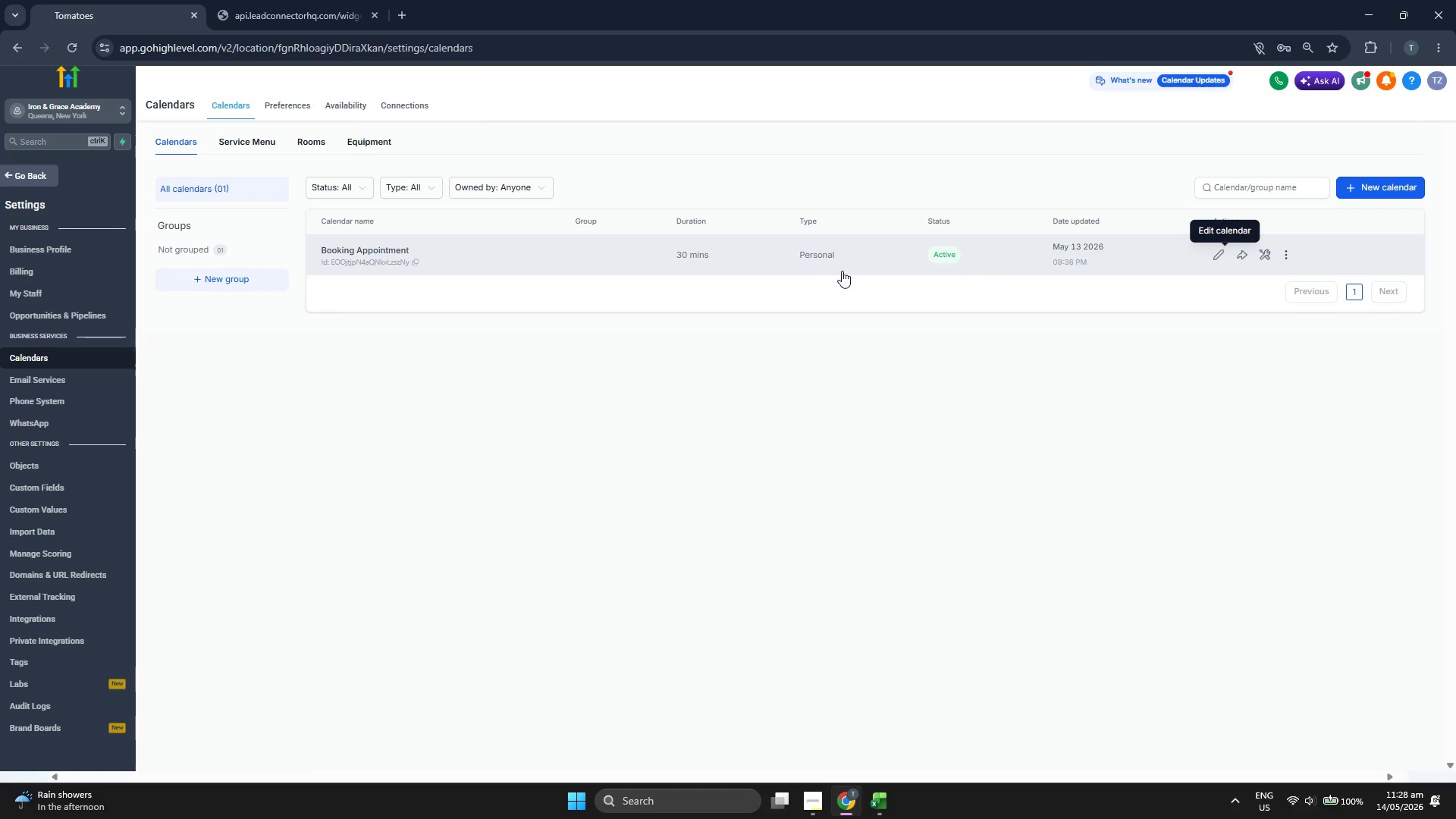 
mouse_move([774, 260])
 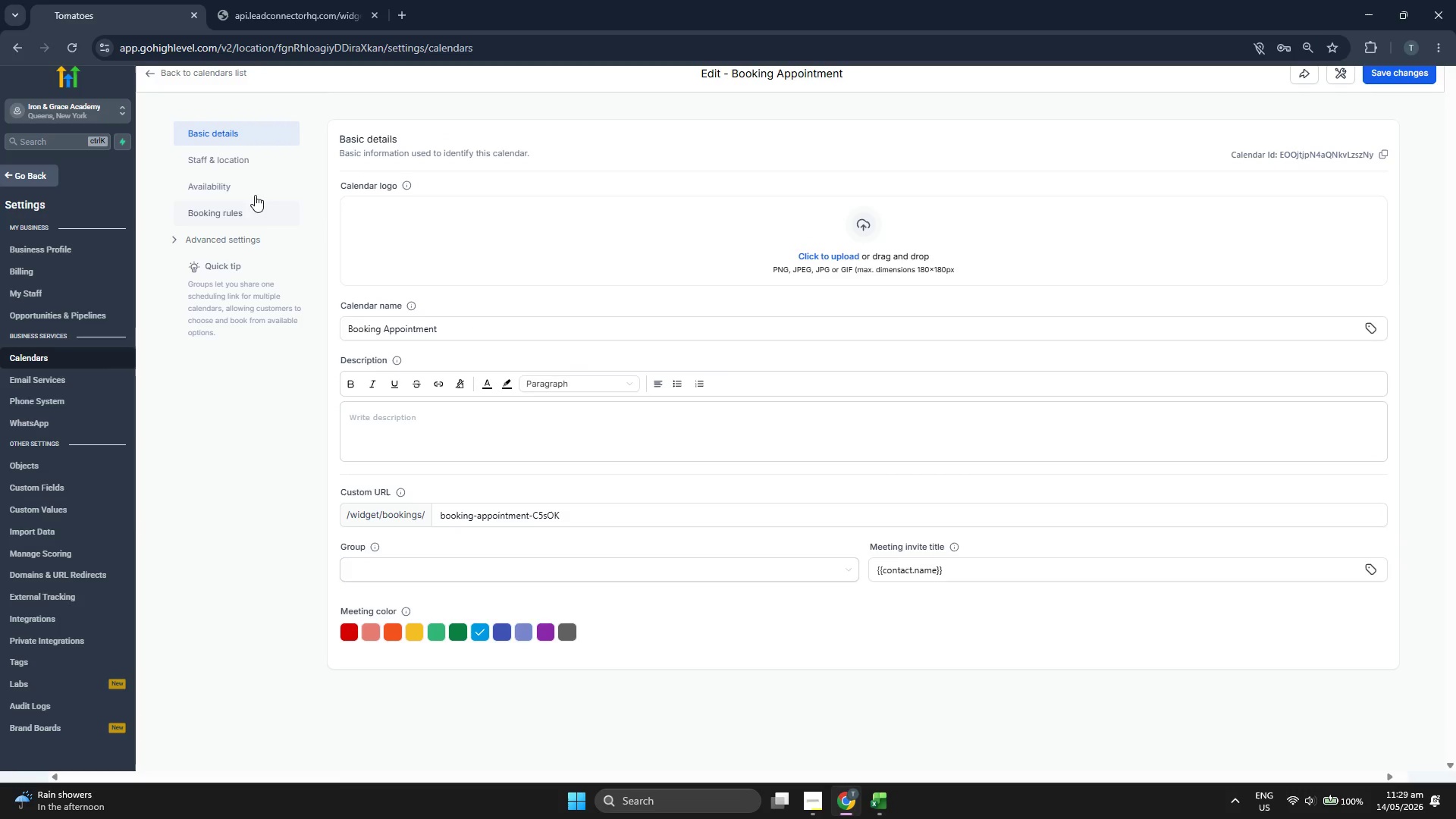 
left_click([247, 167])
 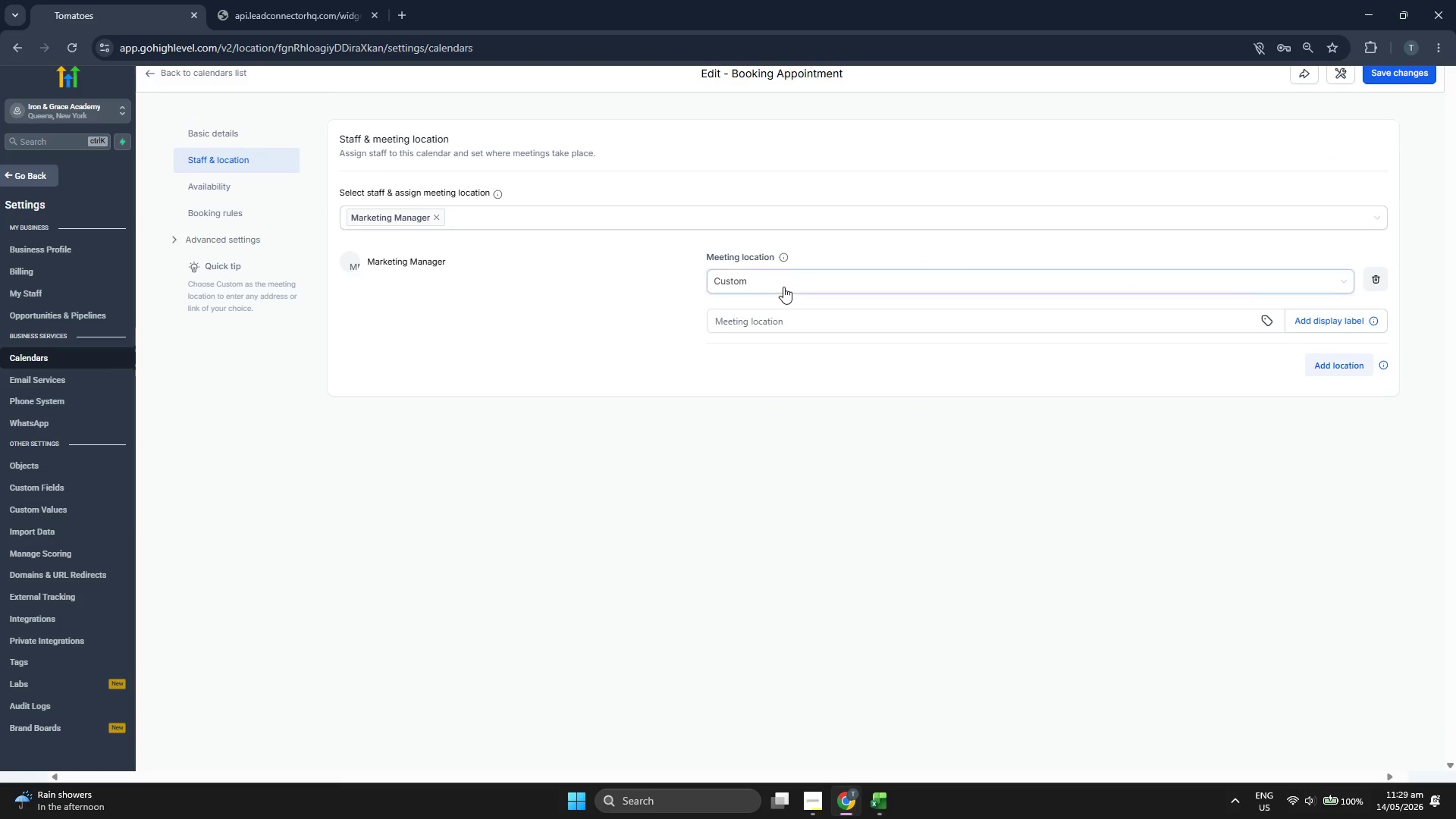 
left_click([783, 287])
 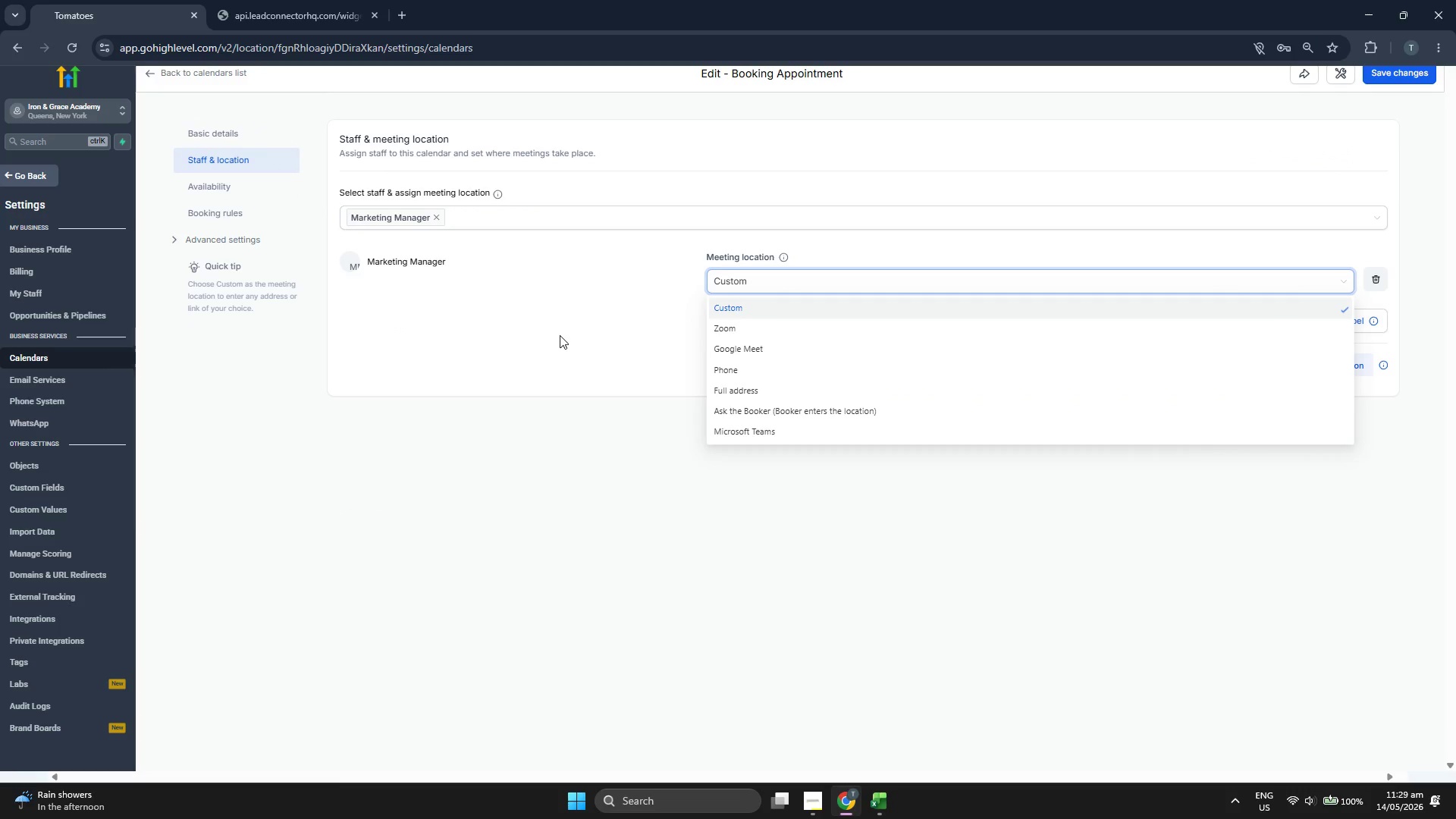 
left_click([560, 334])
 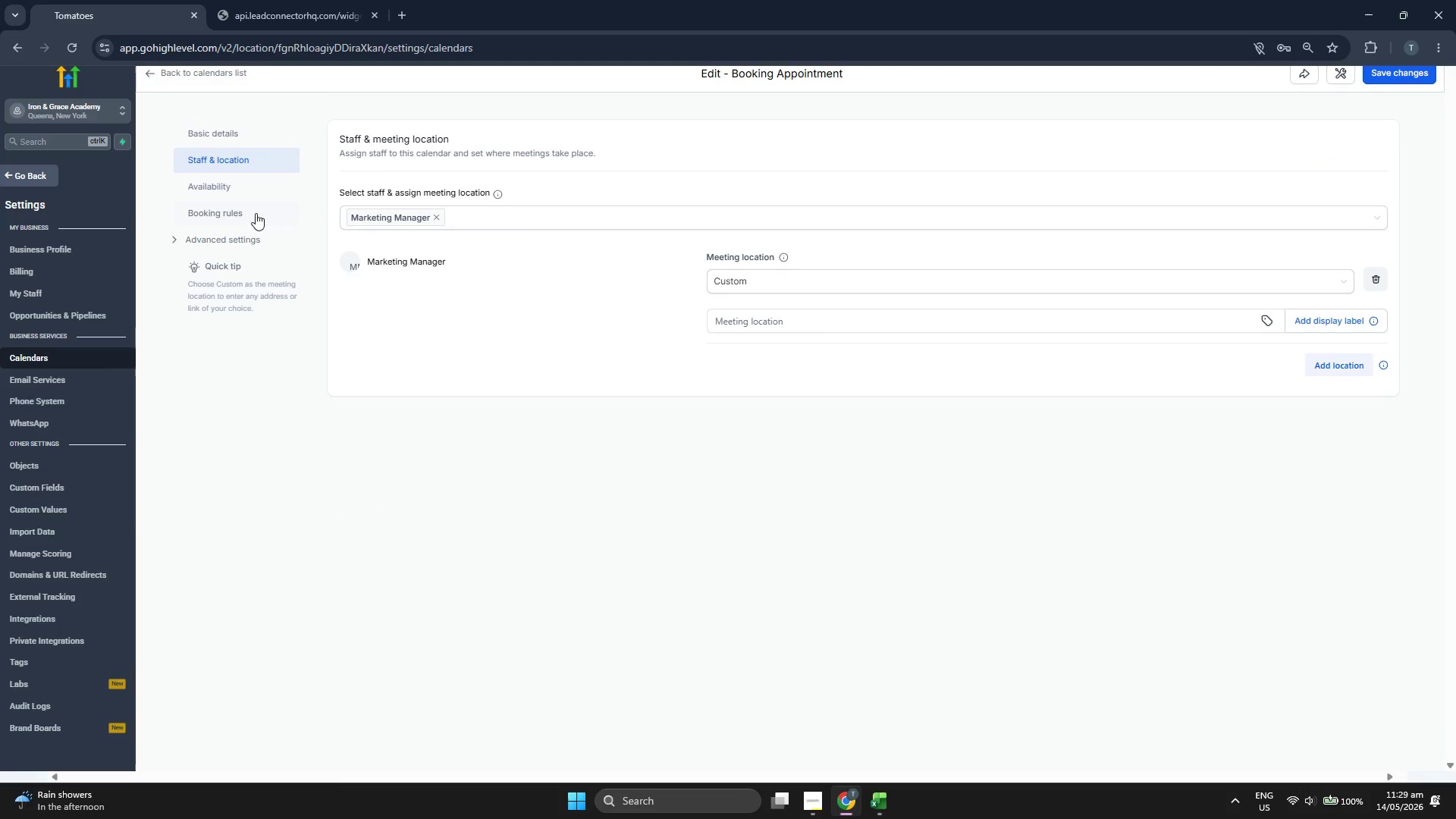 
left_click([248, 209])
 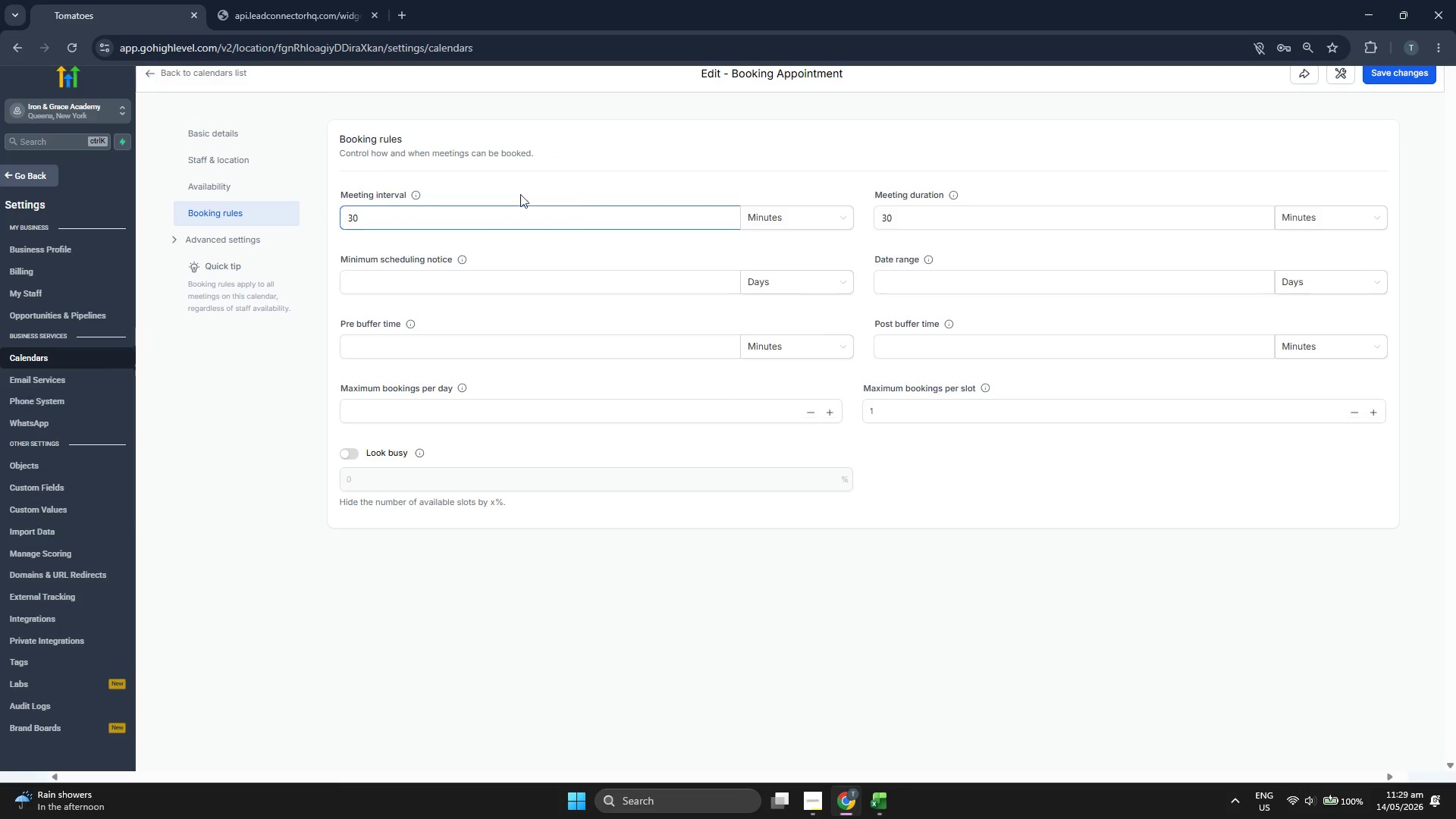 
left_click([294, 178])
 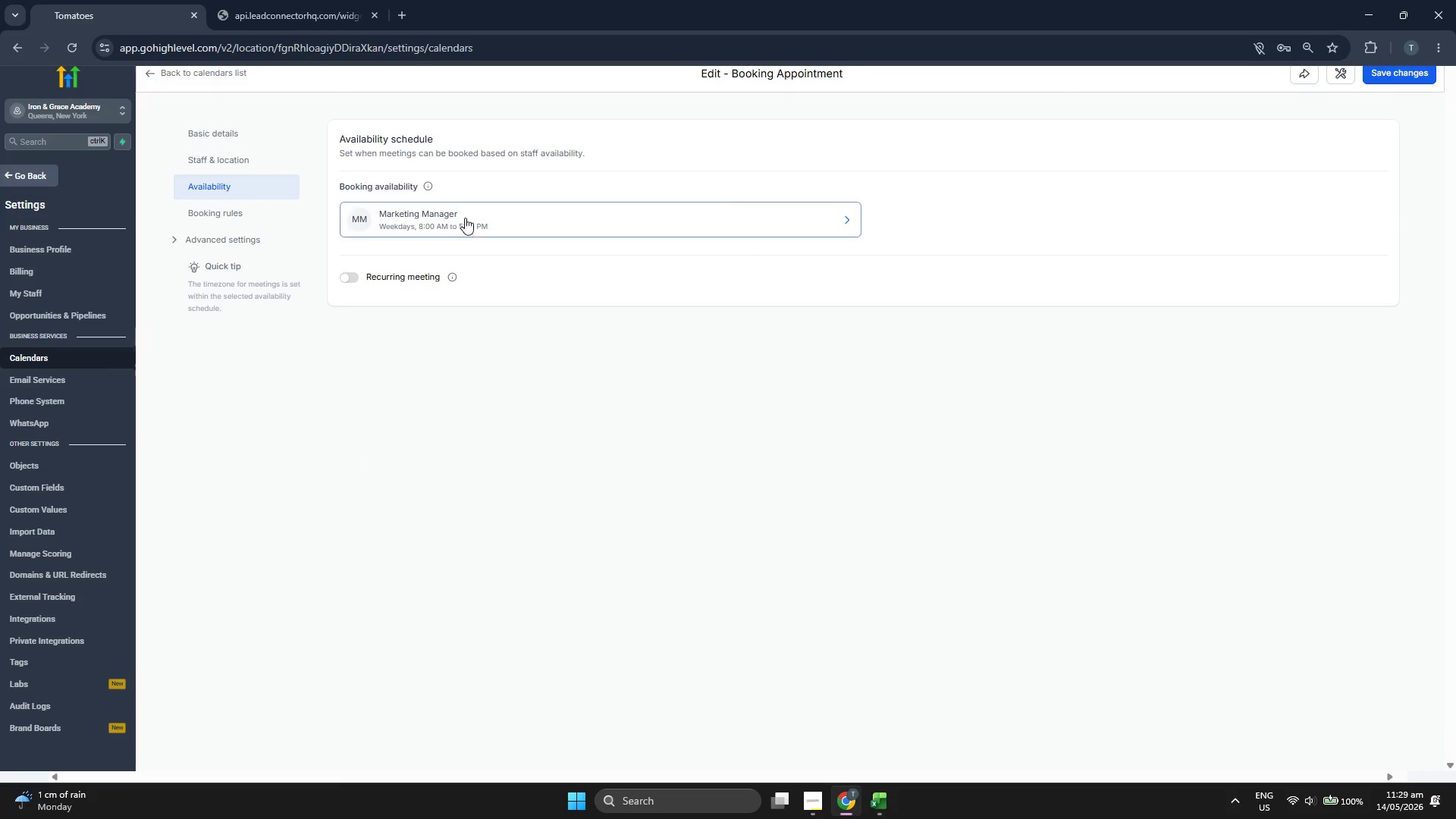 
left_click([465, 218])
 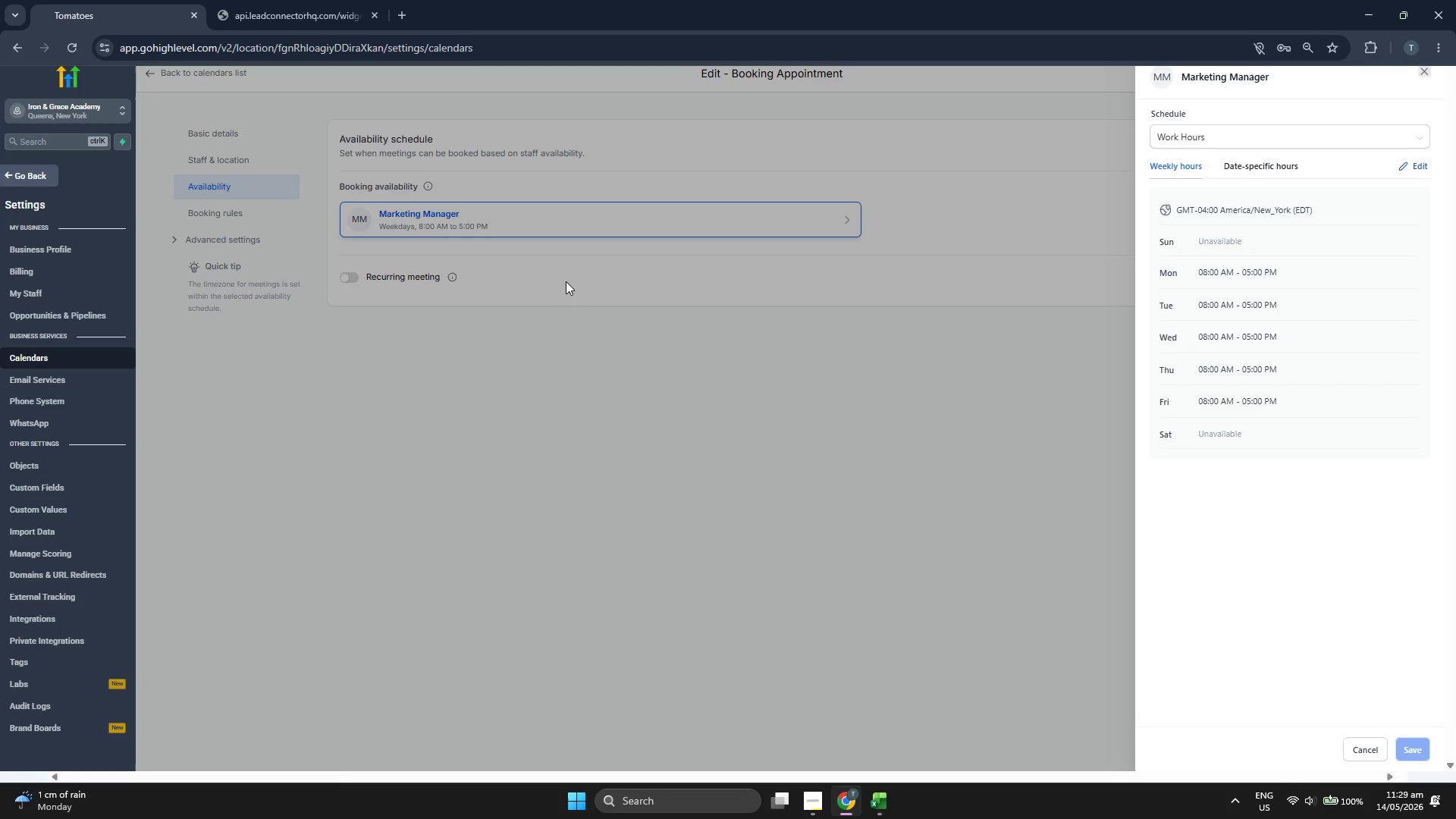 
left_click([565, 293])
 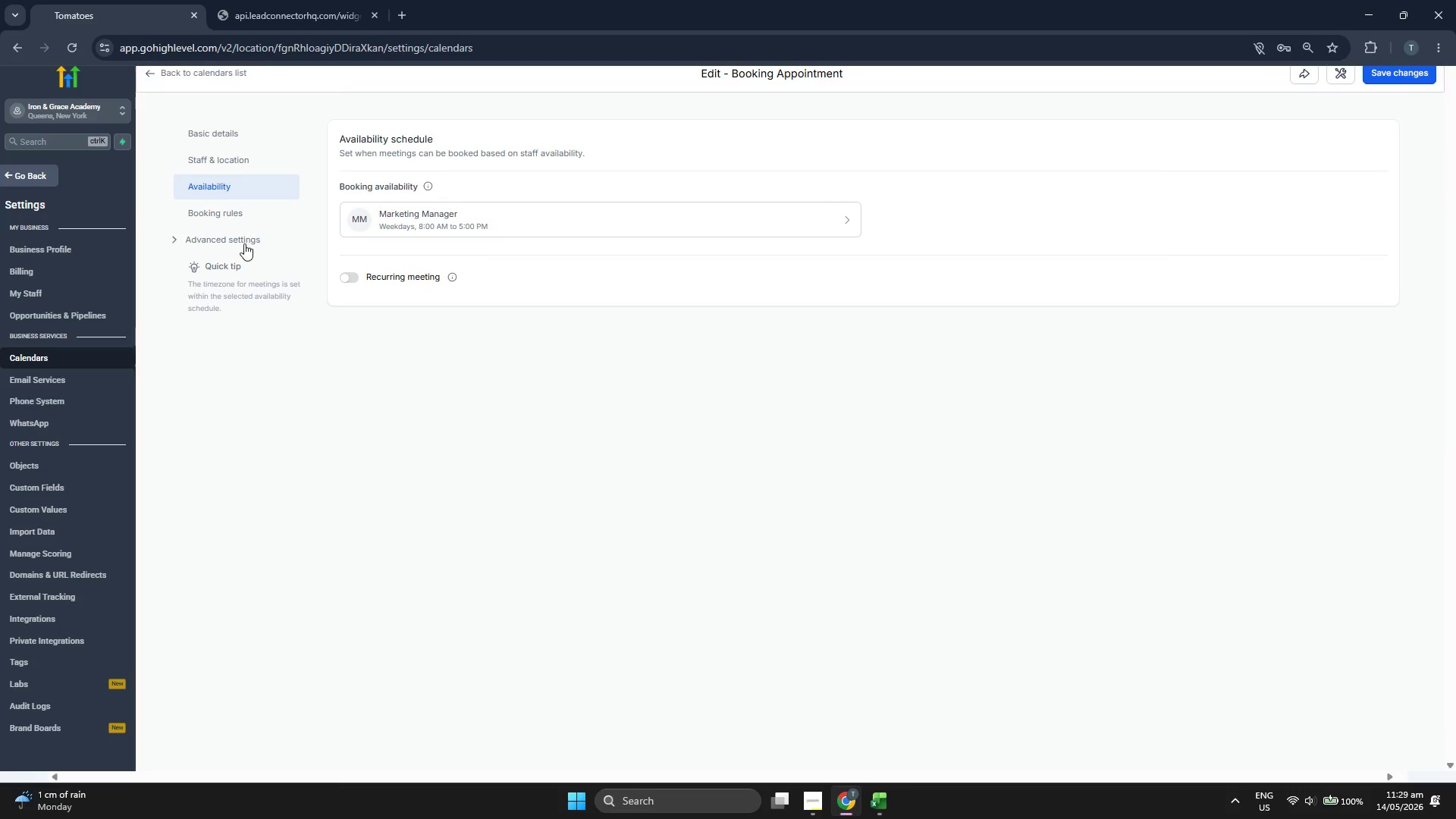 
left_click([244, 243])
 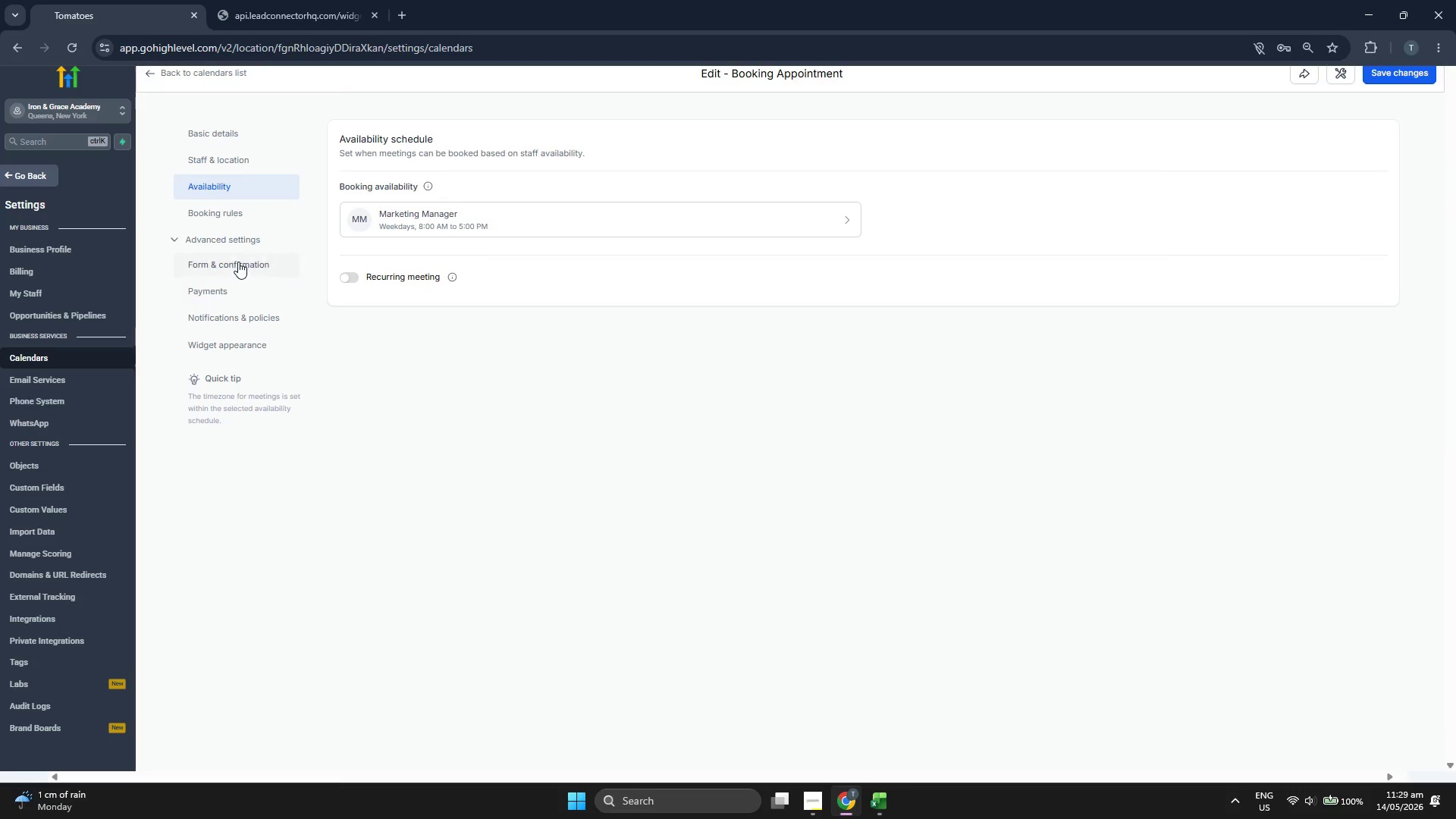 
left_click([238, 262])
 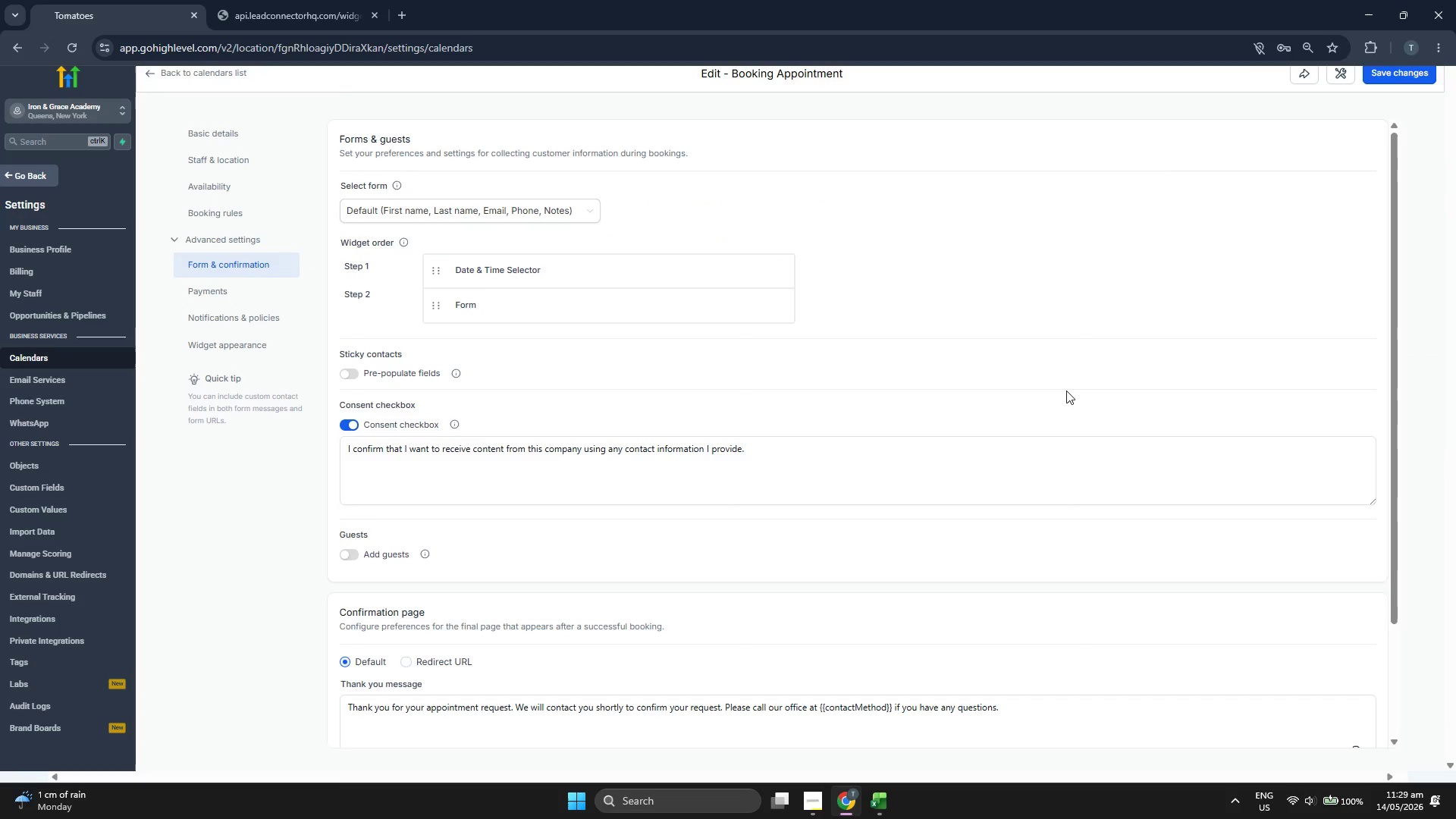 
scroll: coordinate [1066, 391], scroll_direction: down, amount: 1.0
 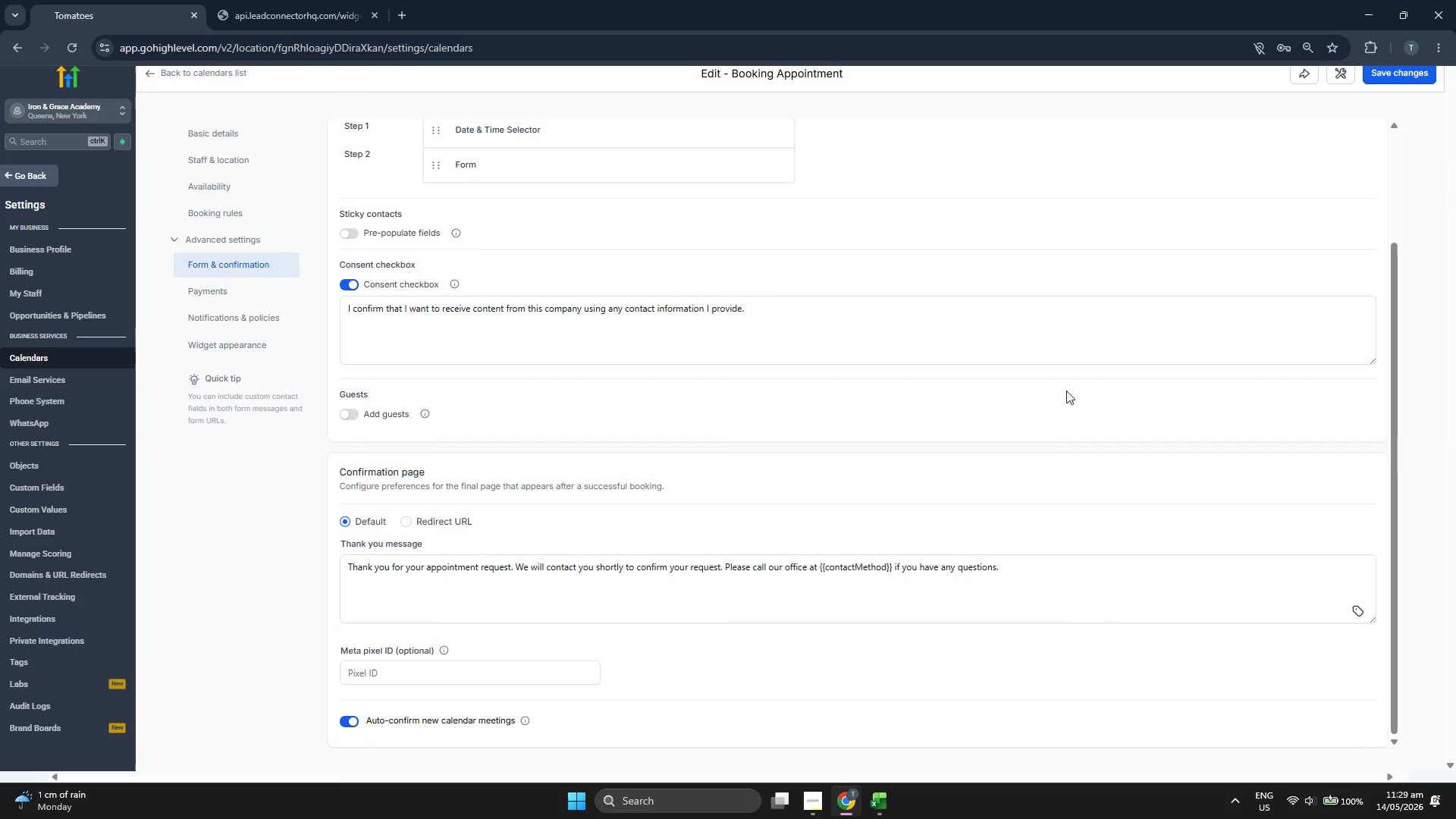 
scroll: coordinate [1066, 391], scroll_direction: up, amount: 4.0
 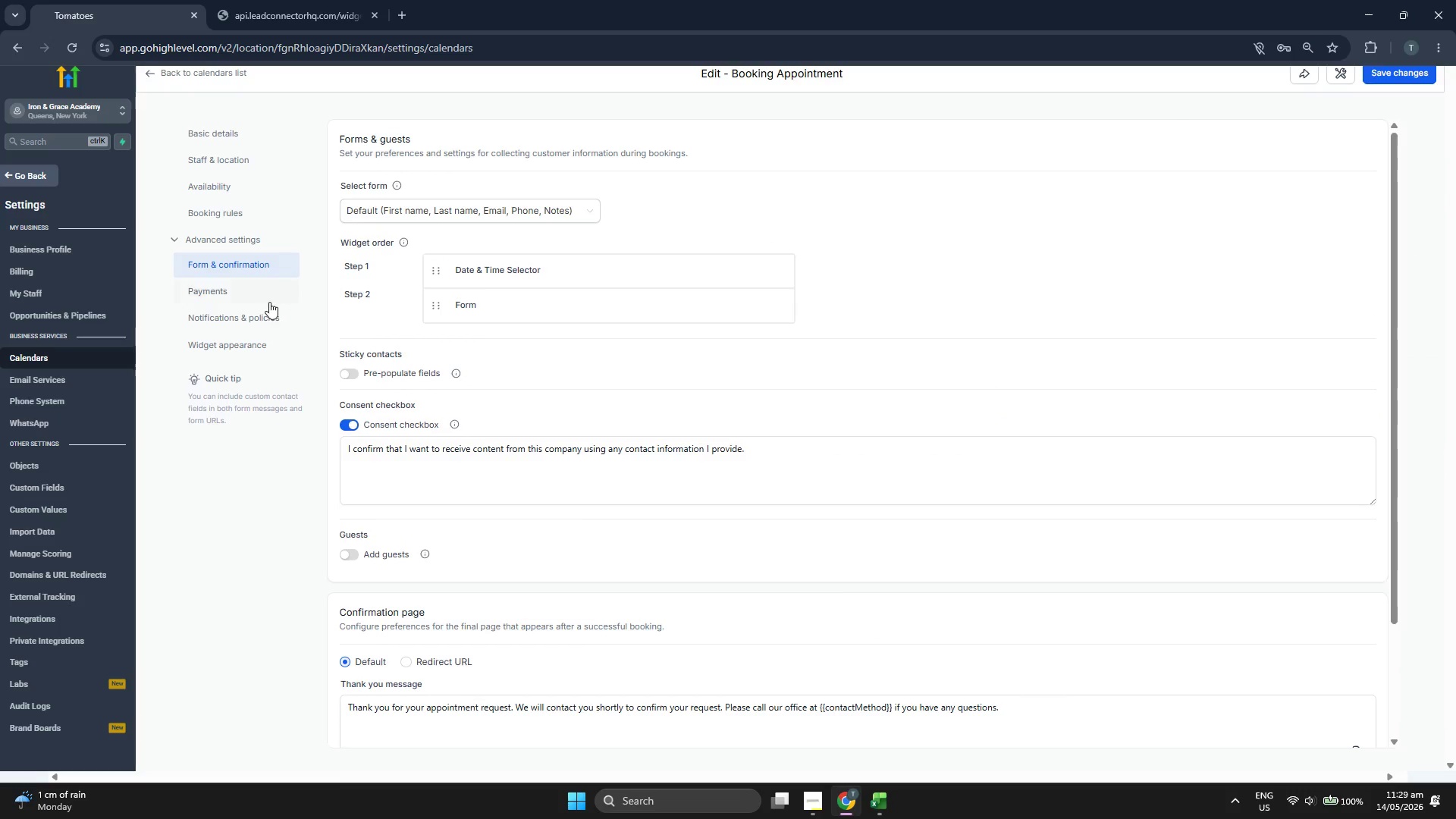 
left_click([268, 303])
 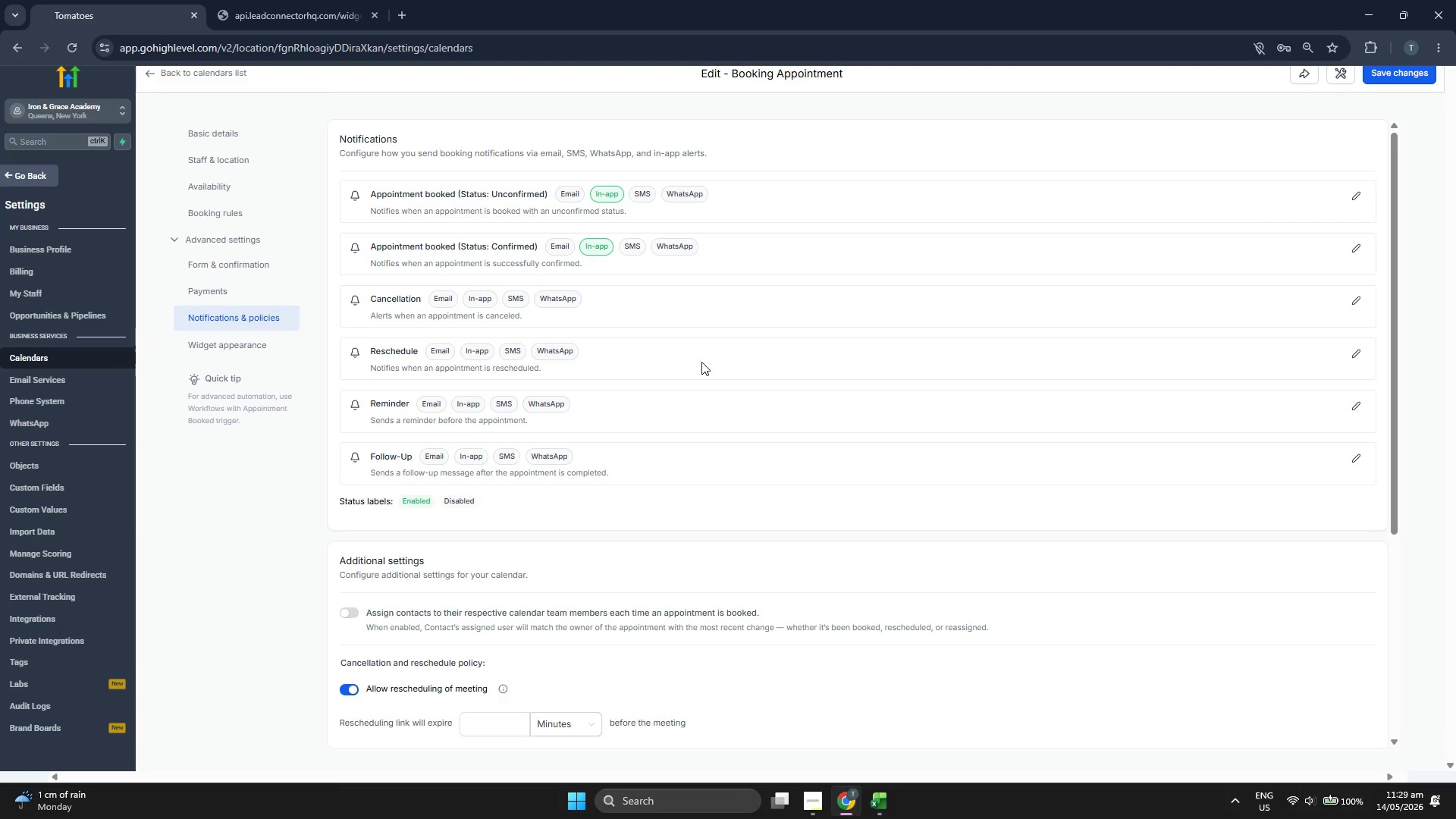 
scroll: coordinate [873, 356], scroll_direction: up, amount: 1.0
 